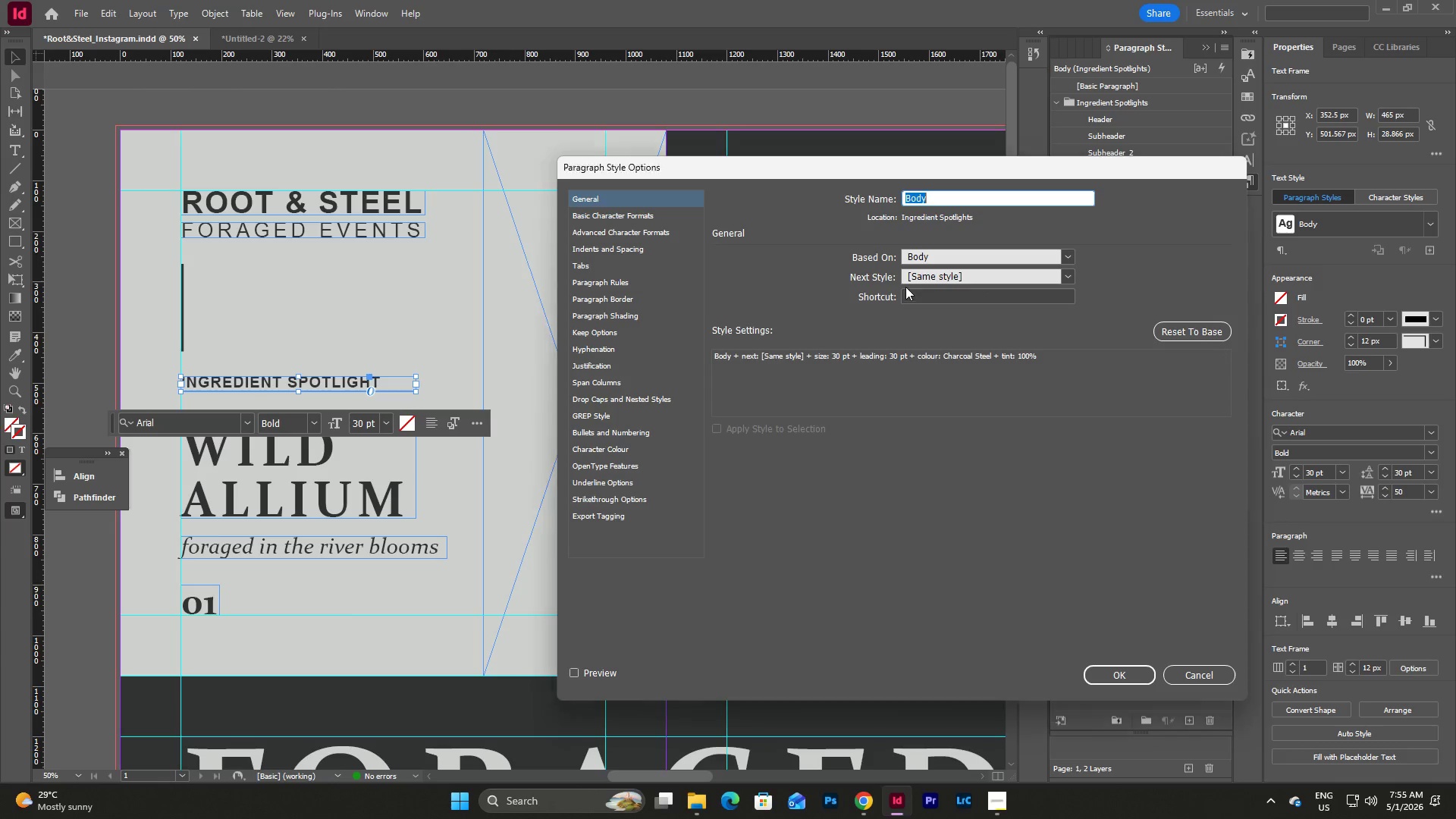 
left_click([648, 213])
 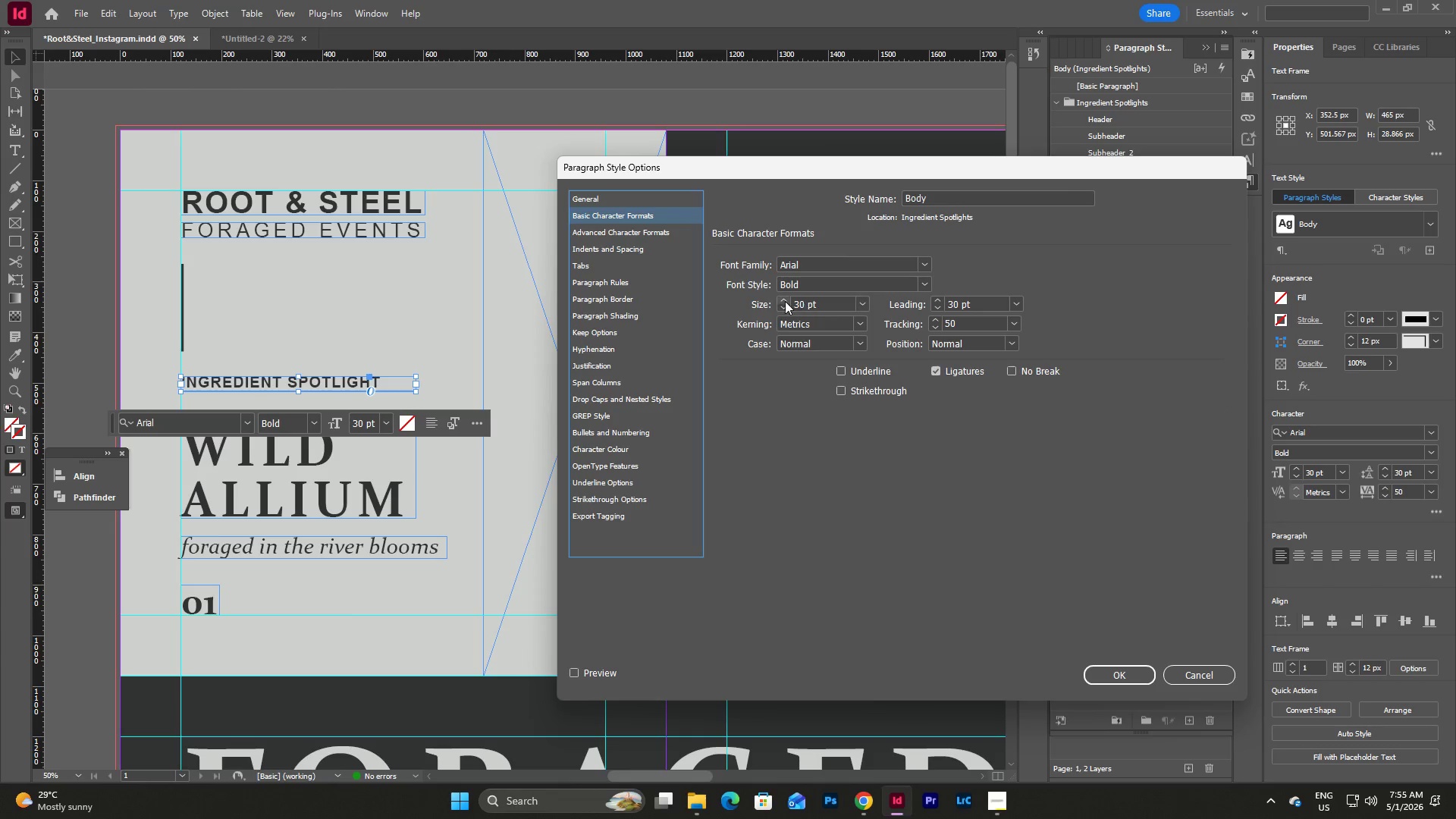 
double_click([785, 301])
 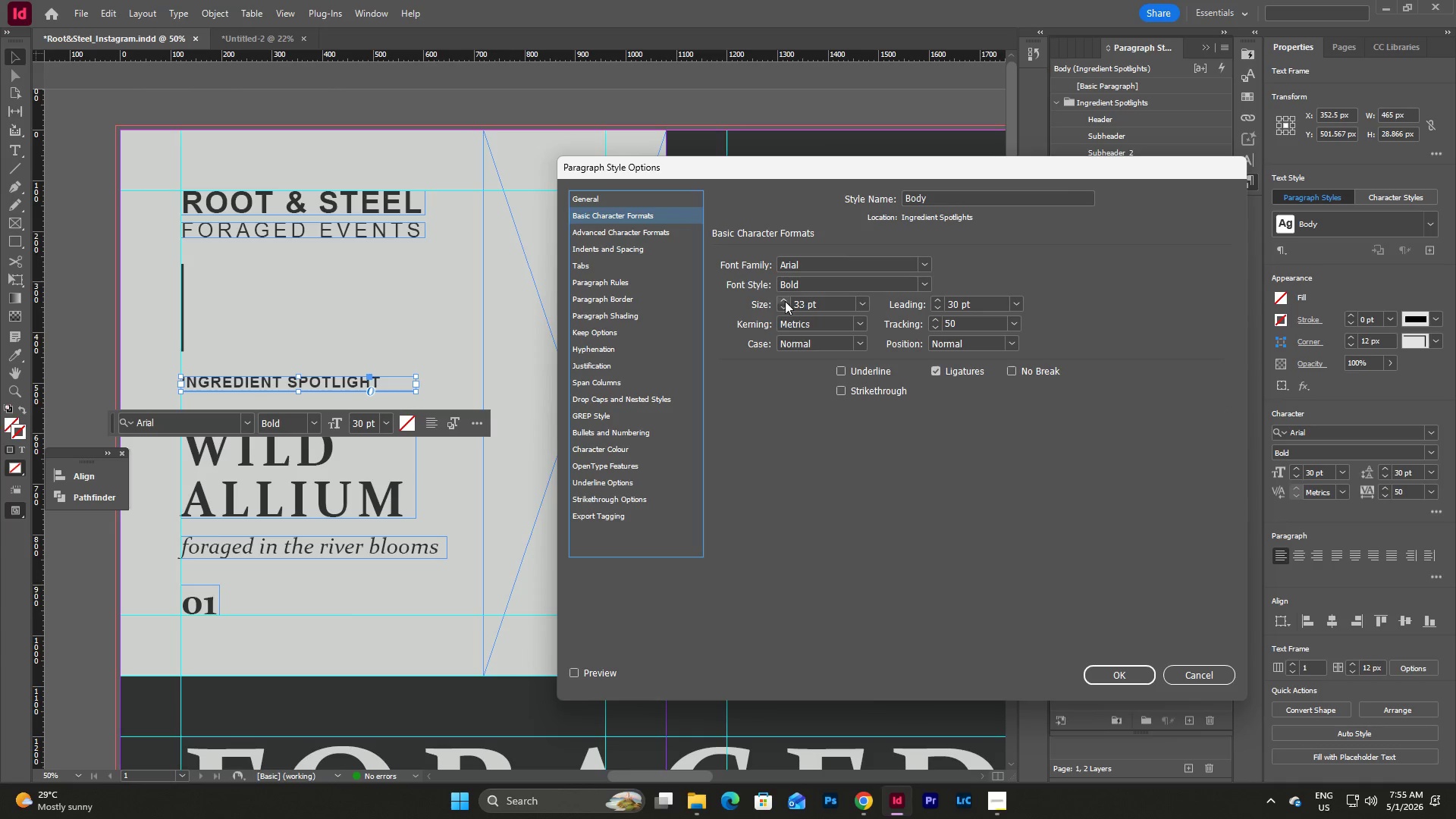 
double_click([785, 301])
 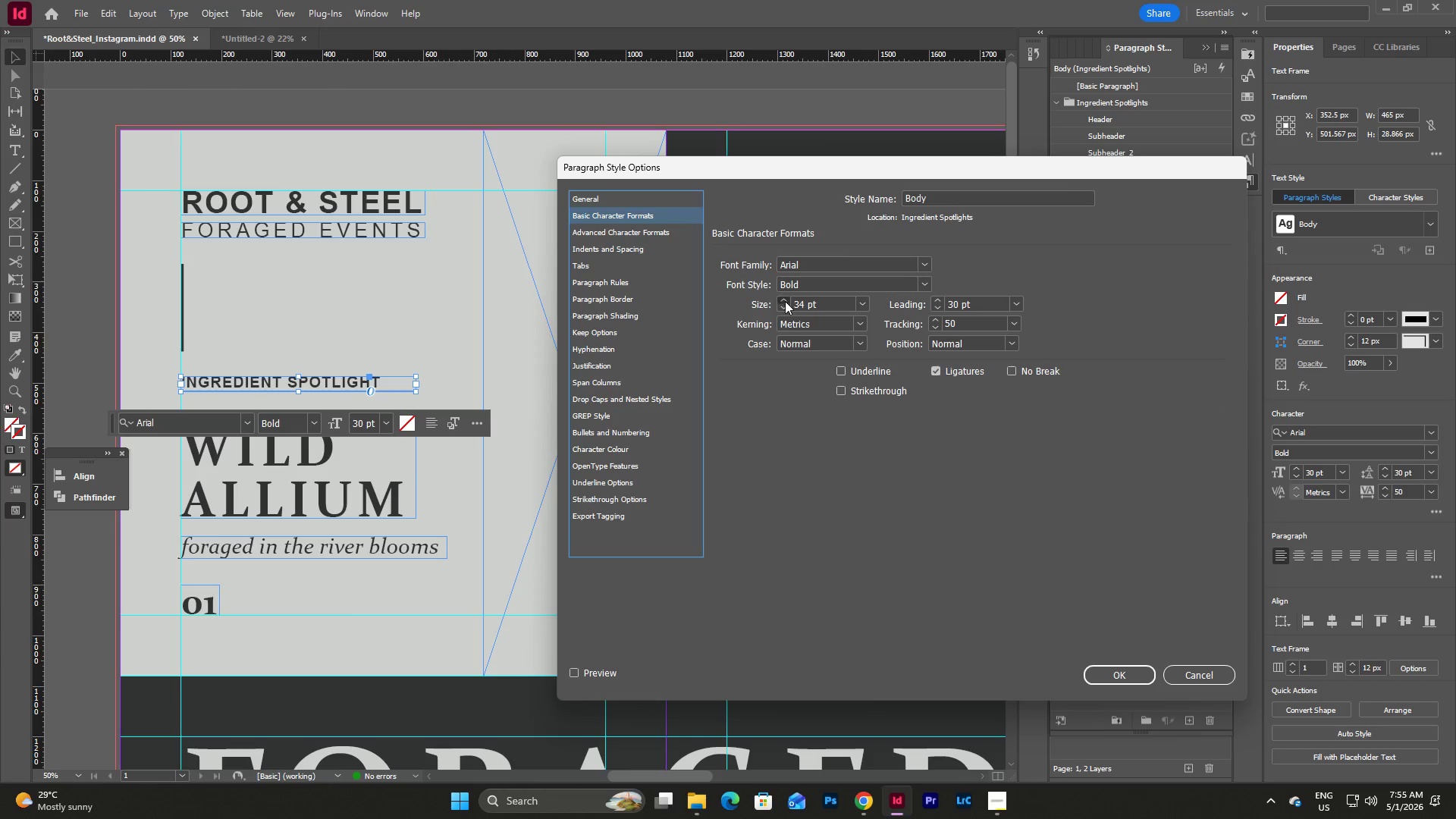 
triple_click([785, 301])
 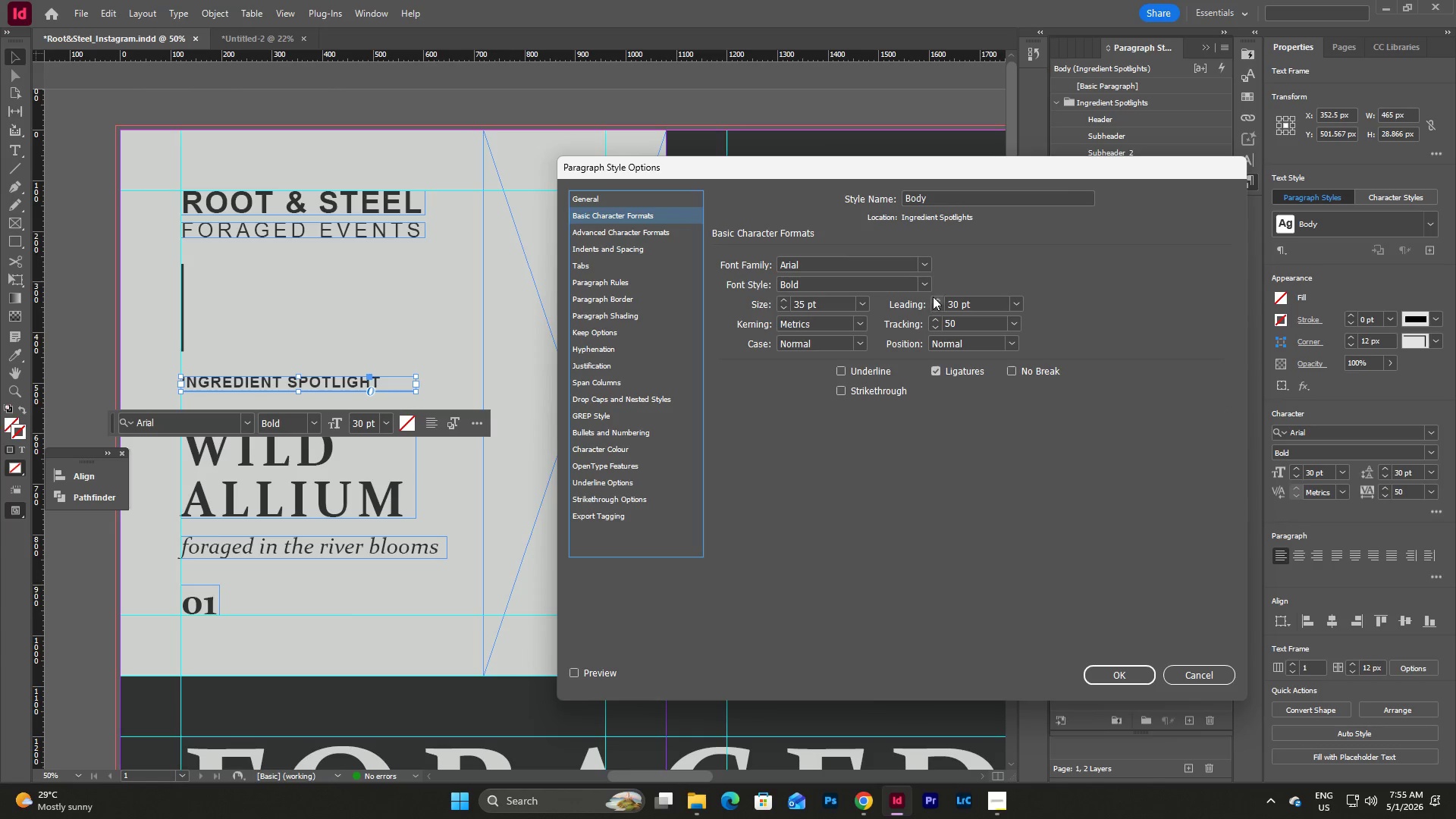 
double_click([933, 297])
 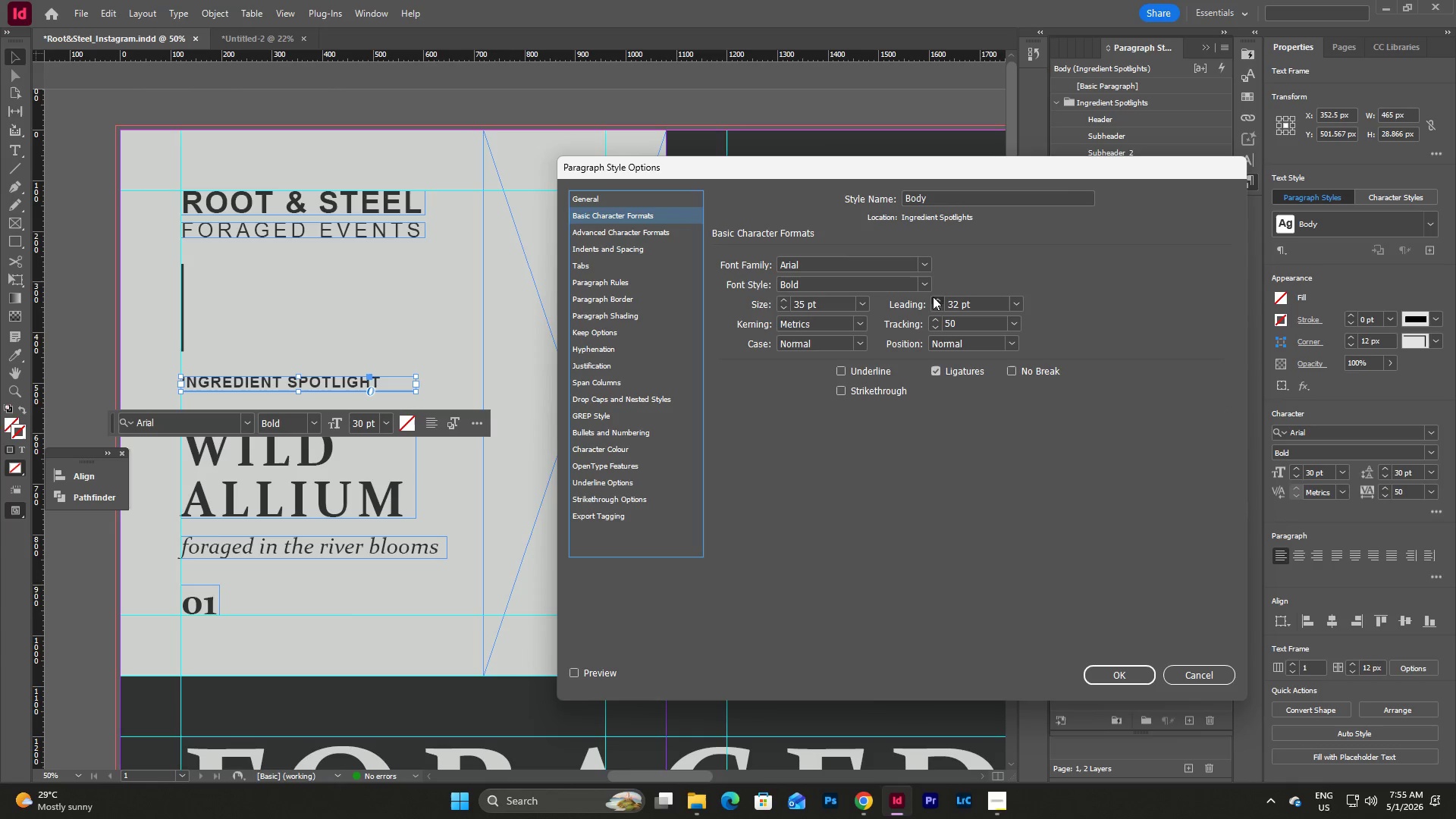 
triple_click([933, 297])
 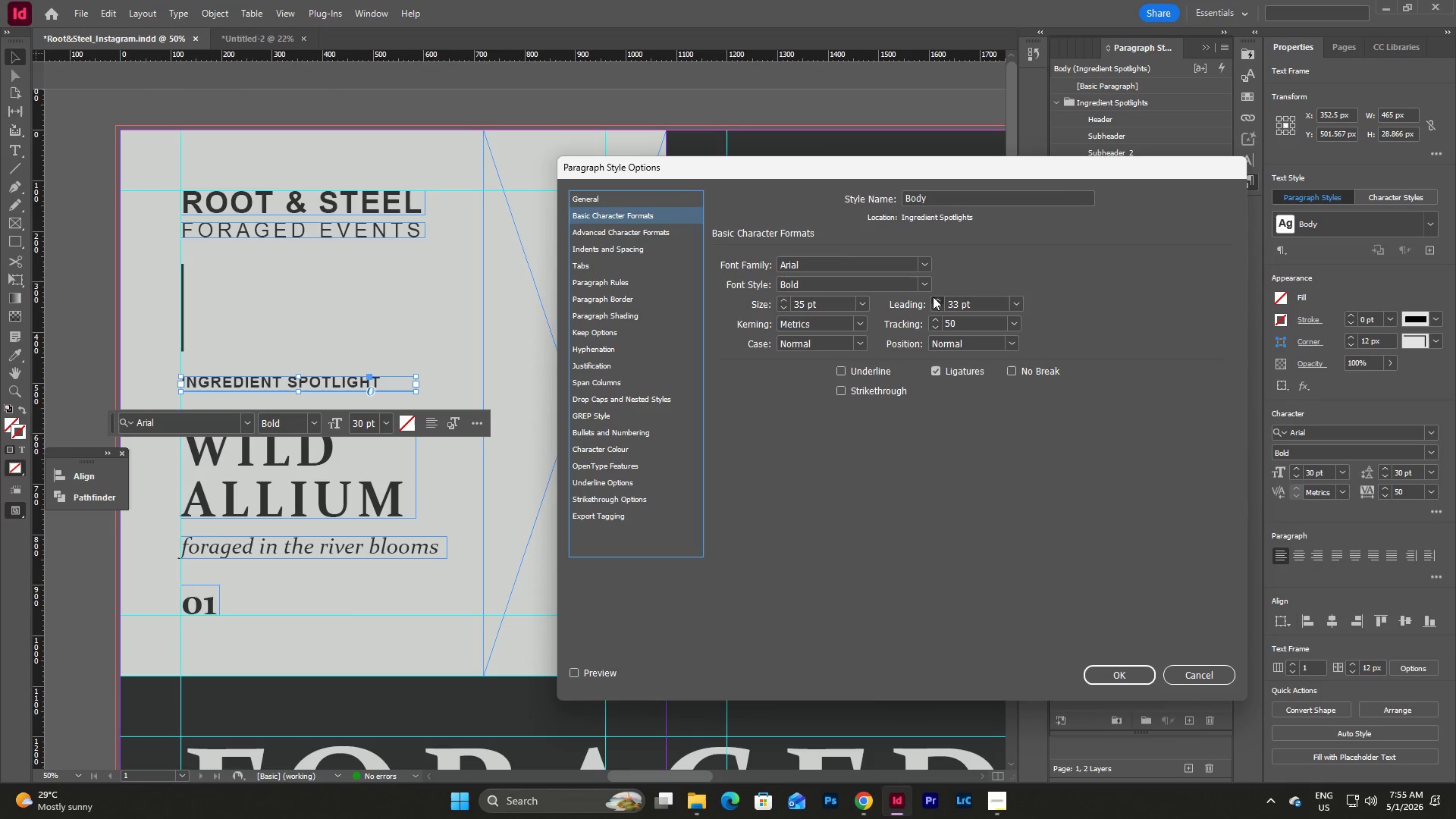 
triple_click([933, 297])
 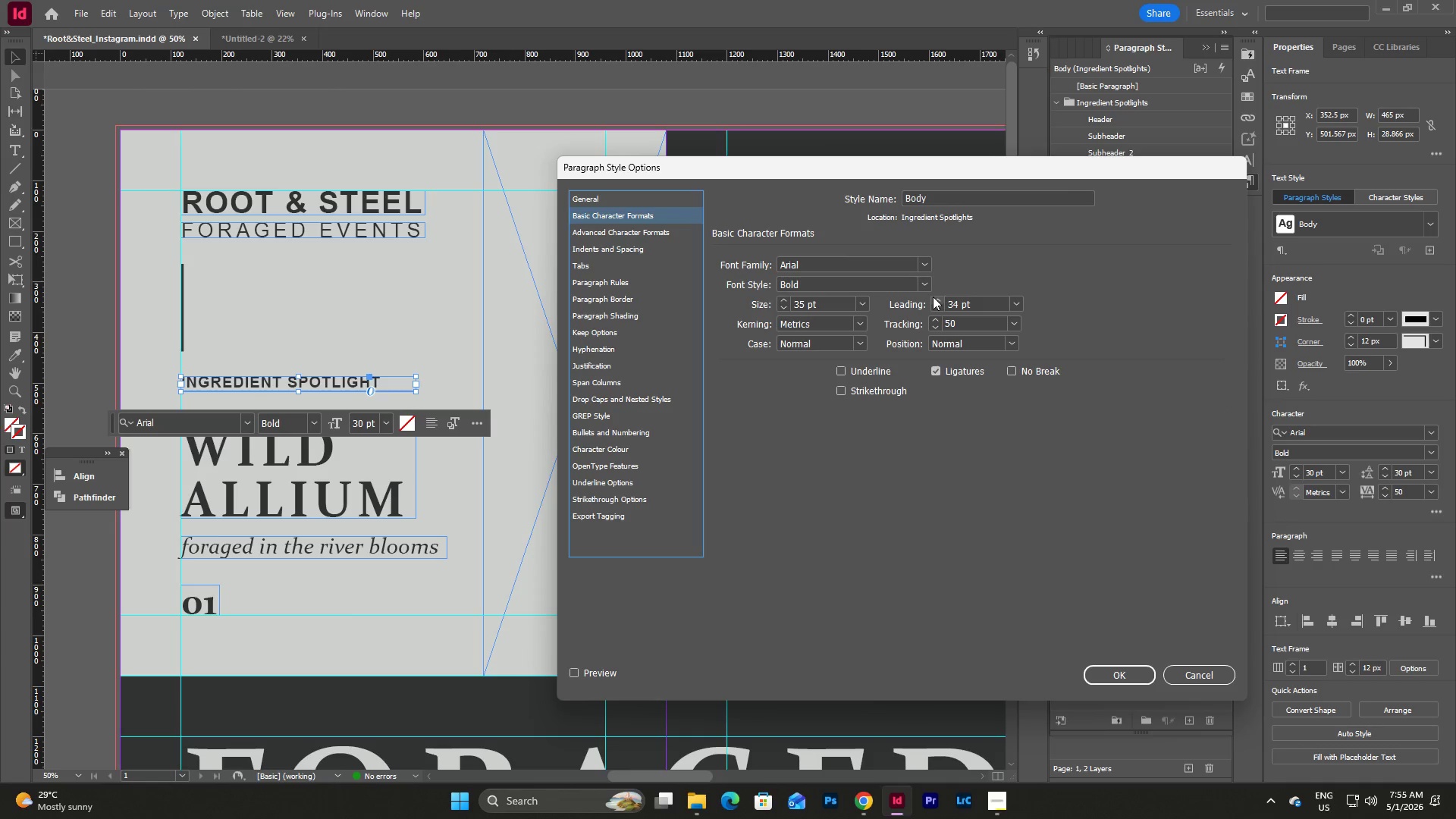 
triple_click([933, 297])
 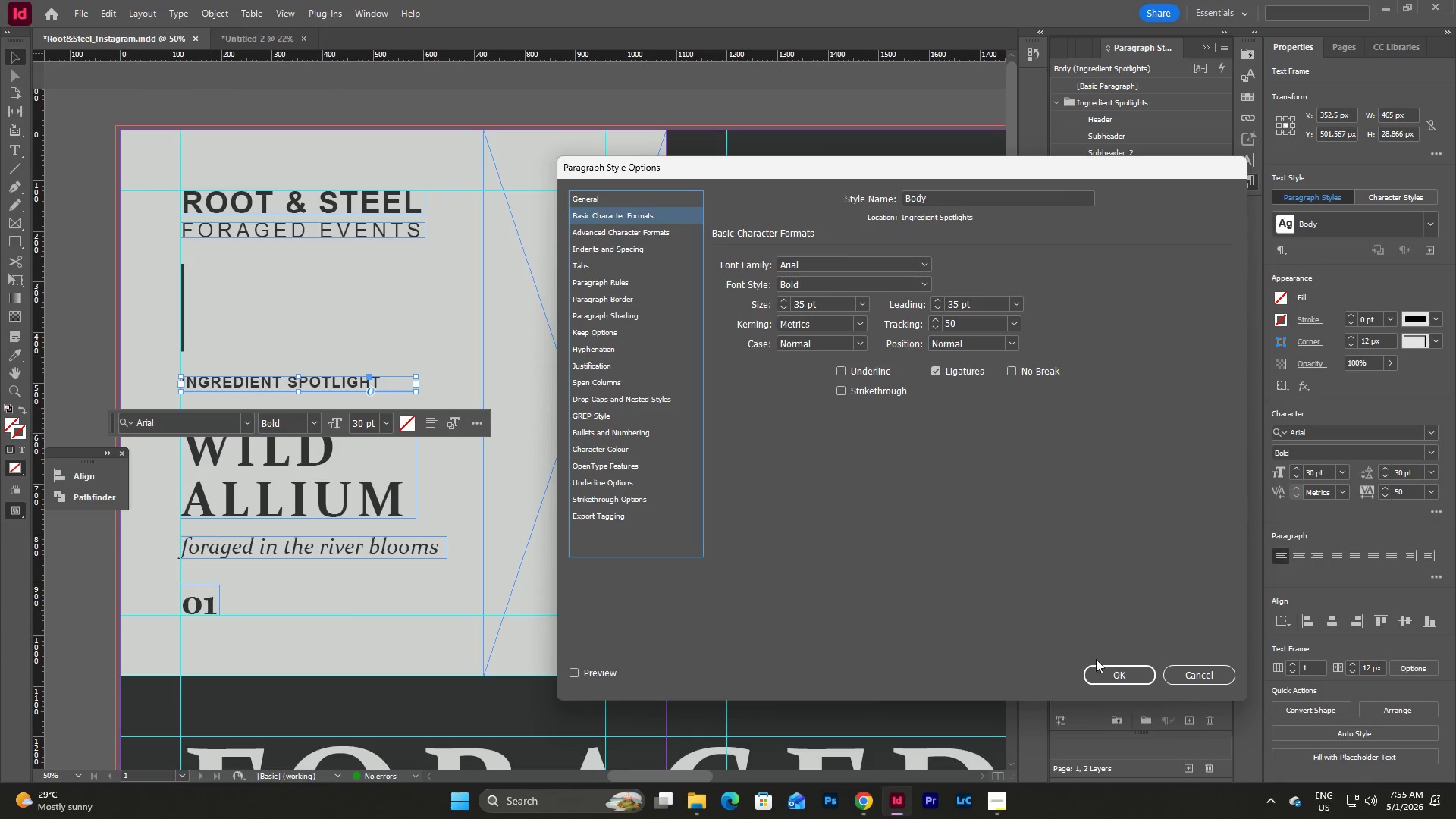 
left_click([1103, 664])
 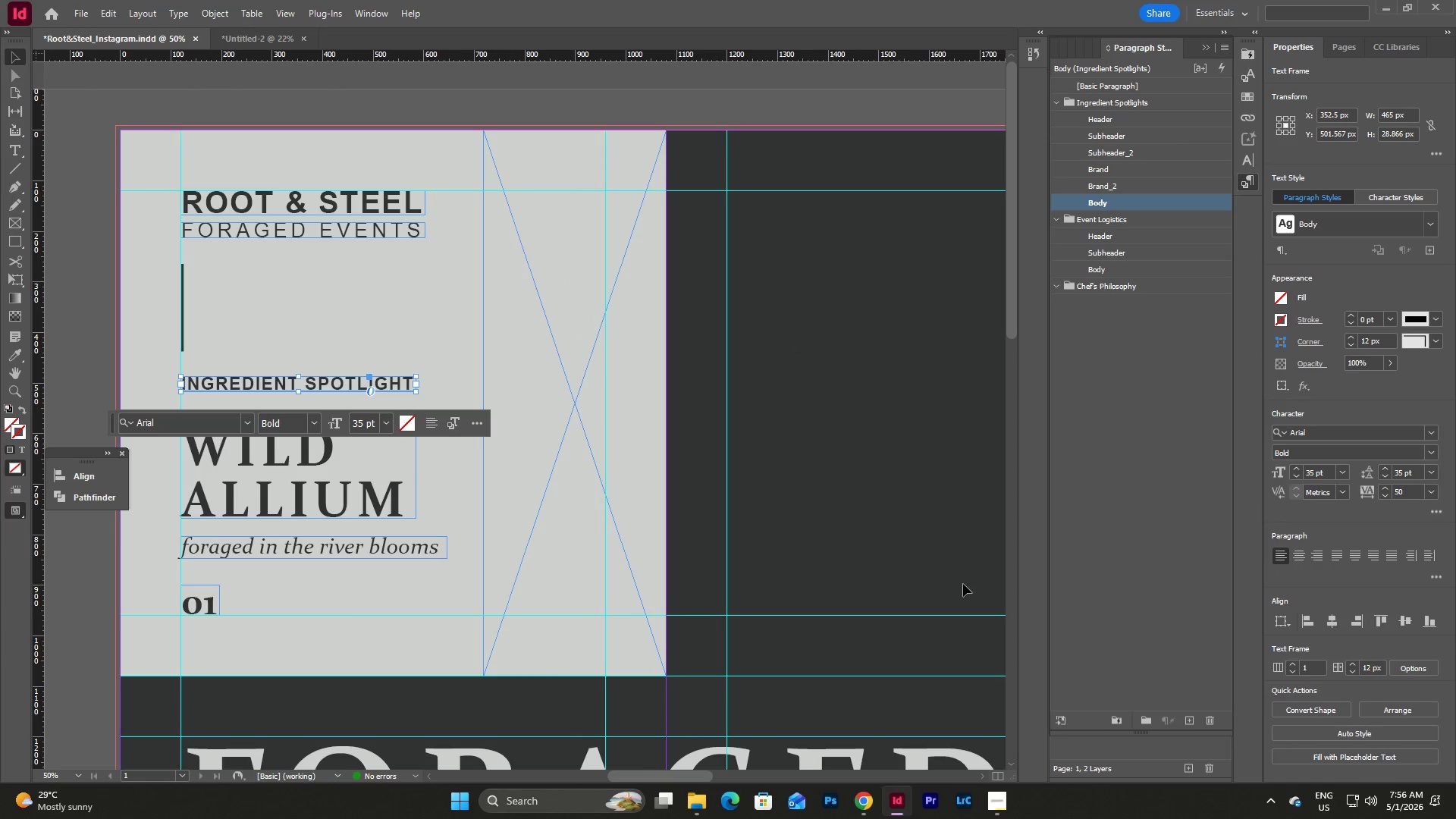 
left_click([435, 328])
 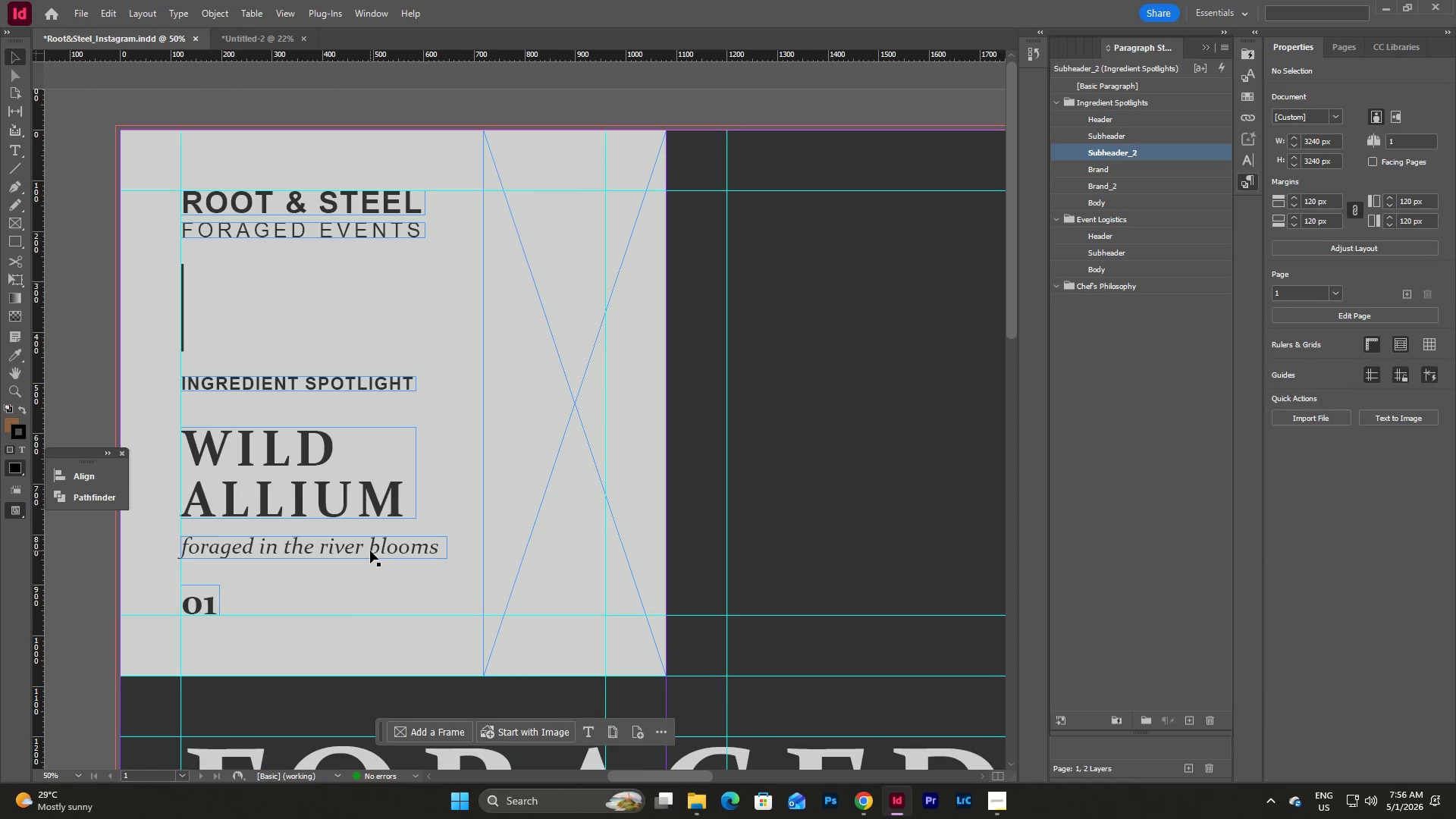 
left_click([370, 551])
 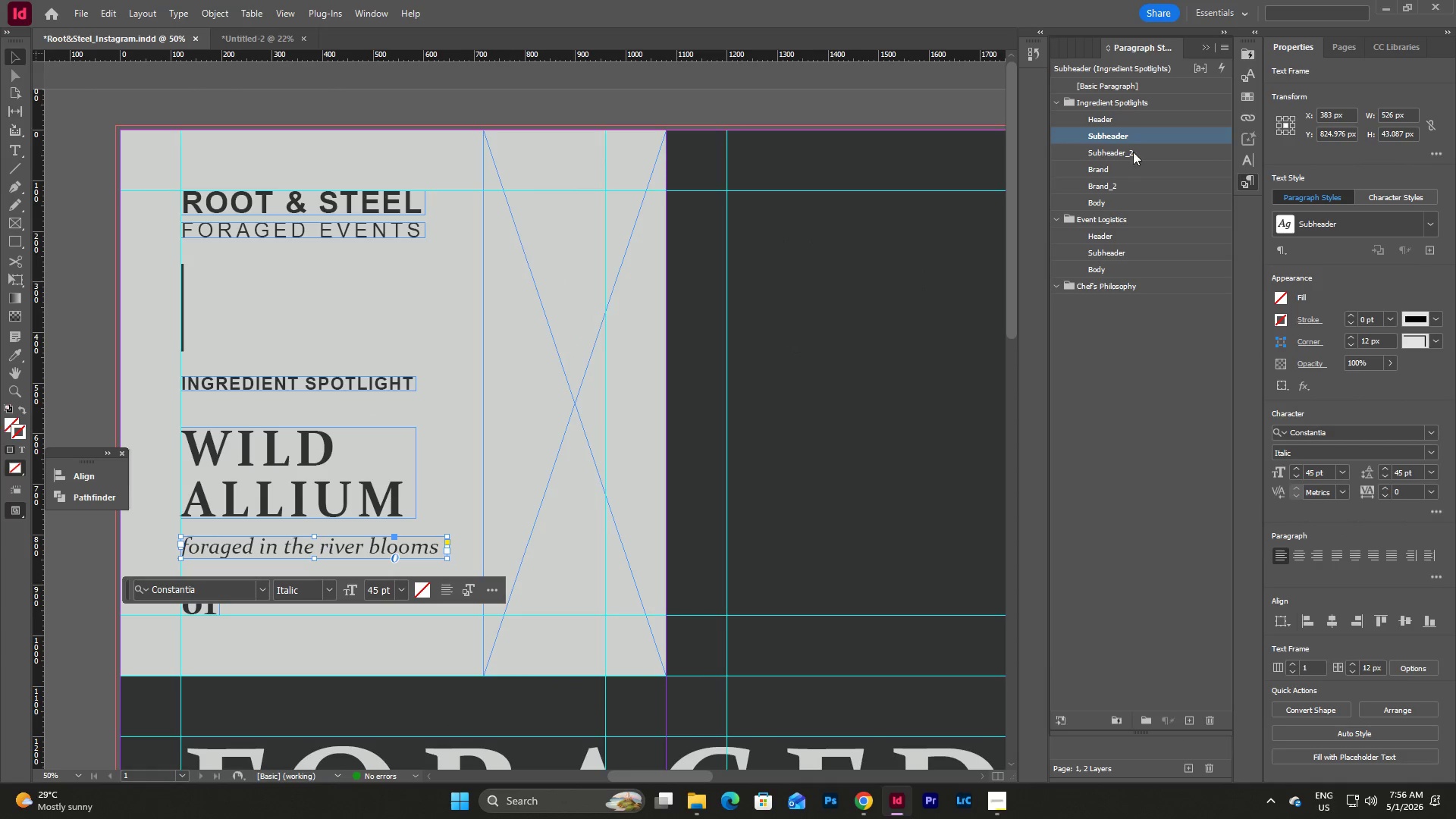 
double_click([1136, 140])
 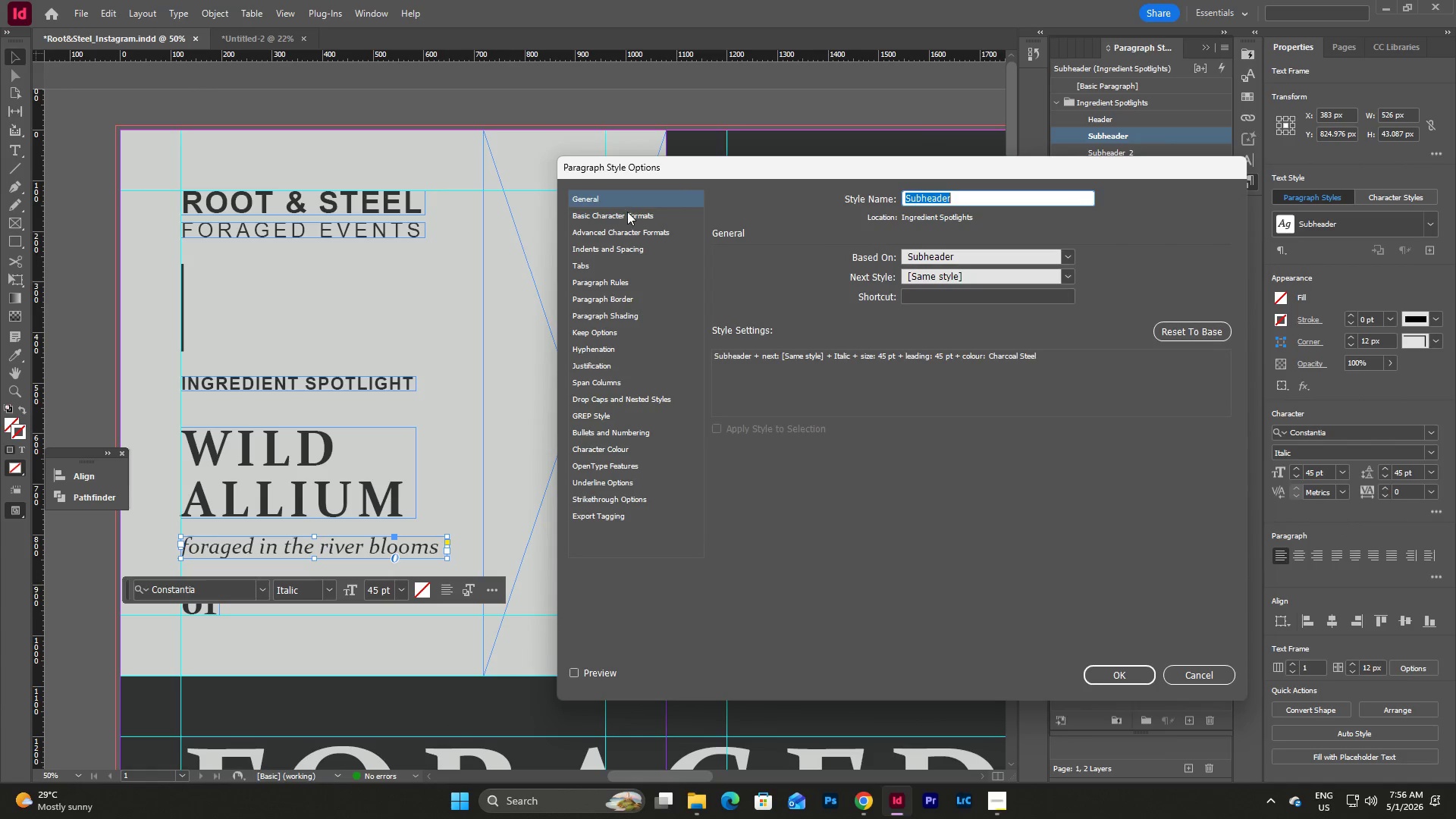 
left_click([629, 212])
 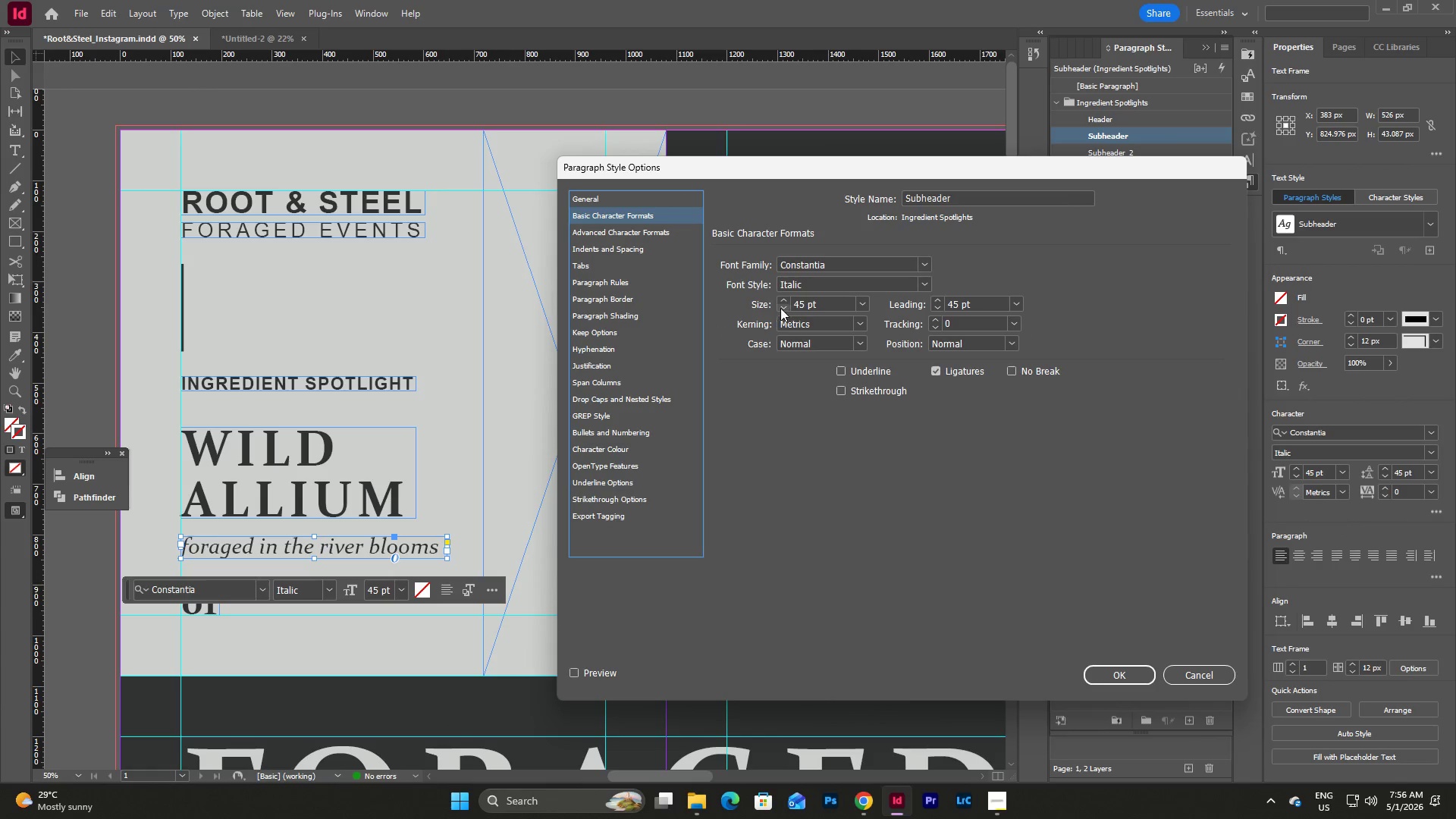 
double_click([778, 308])
 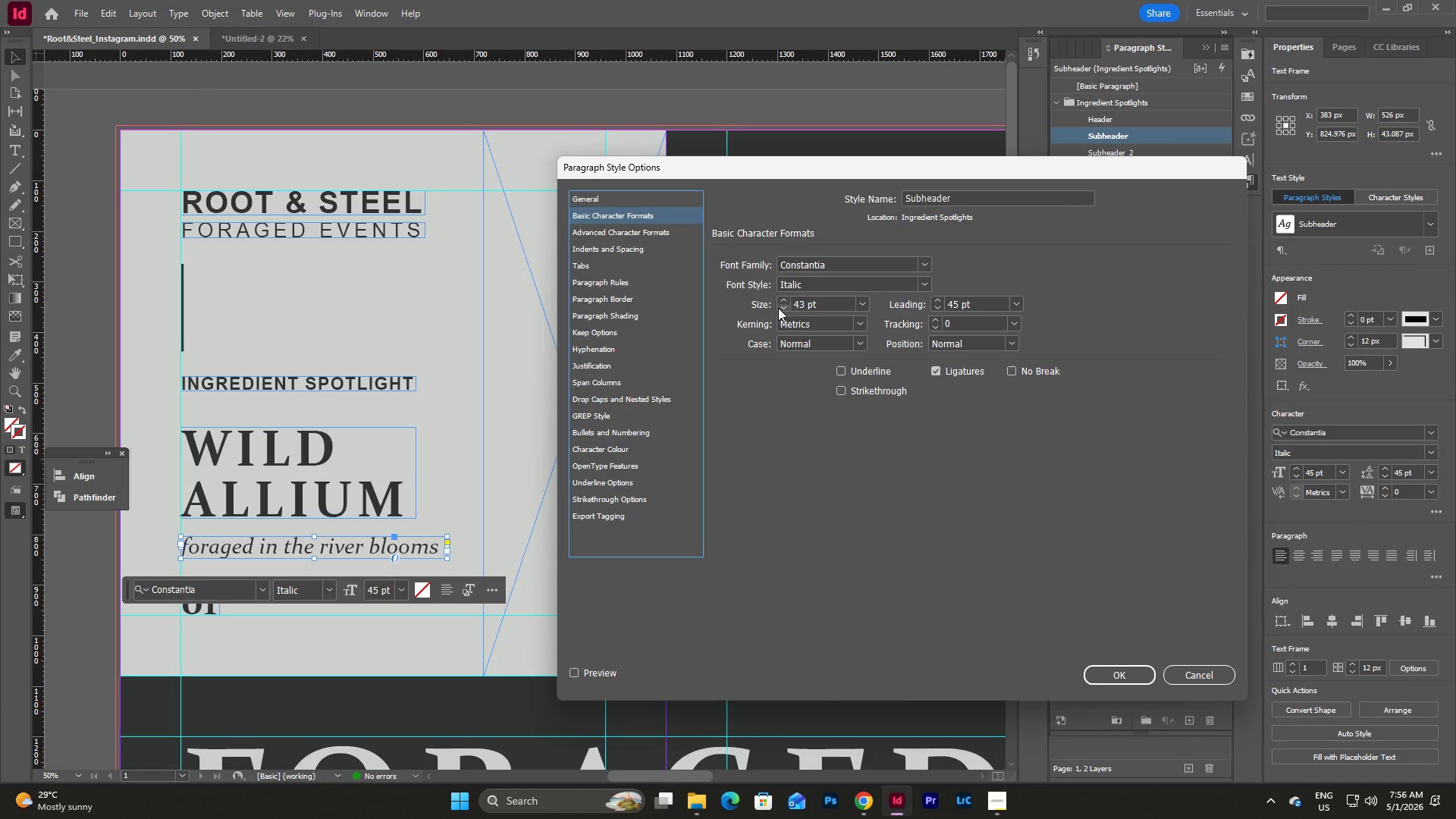 
triple_click([778, 308])
 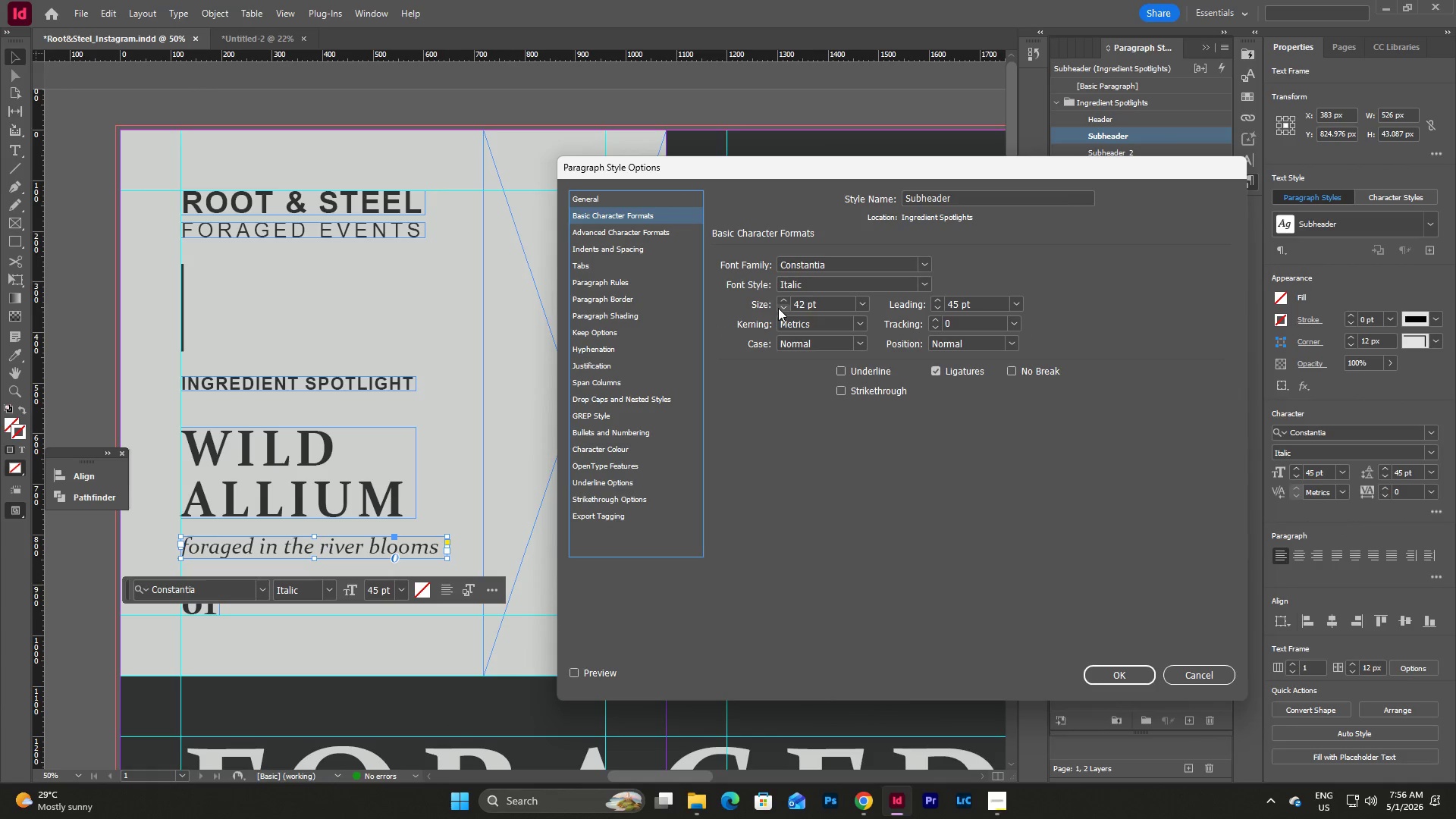 
triple_click([778, 308])
 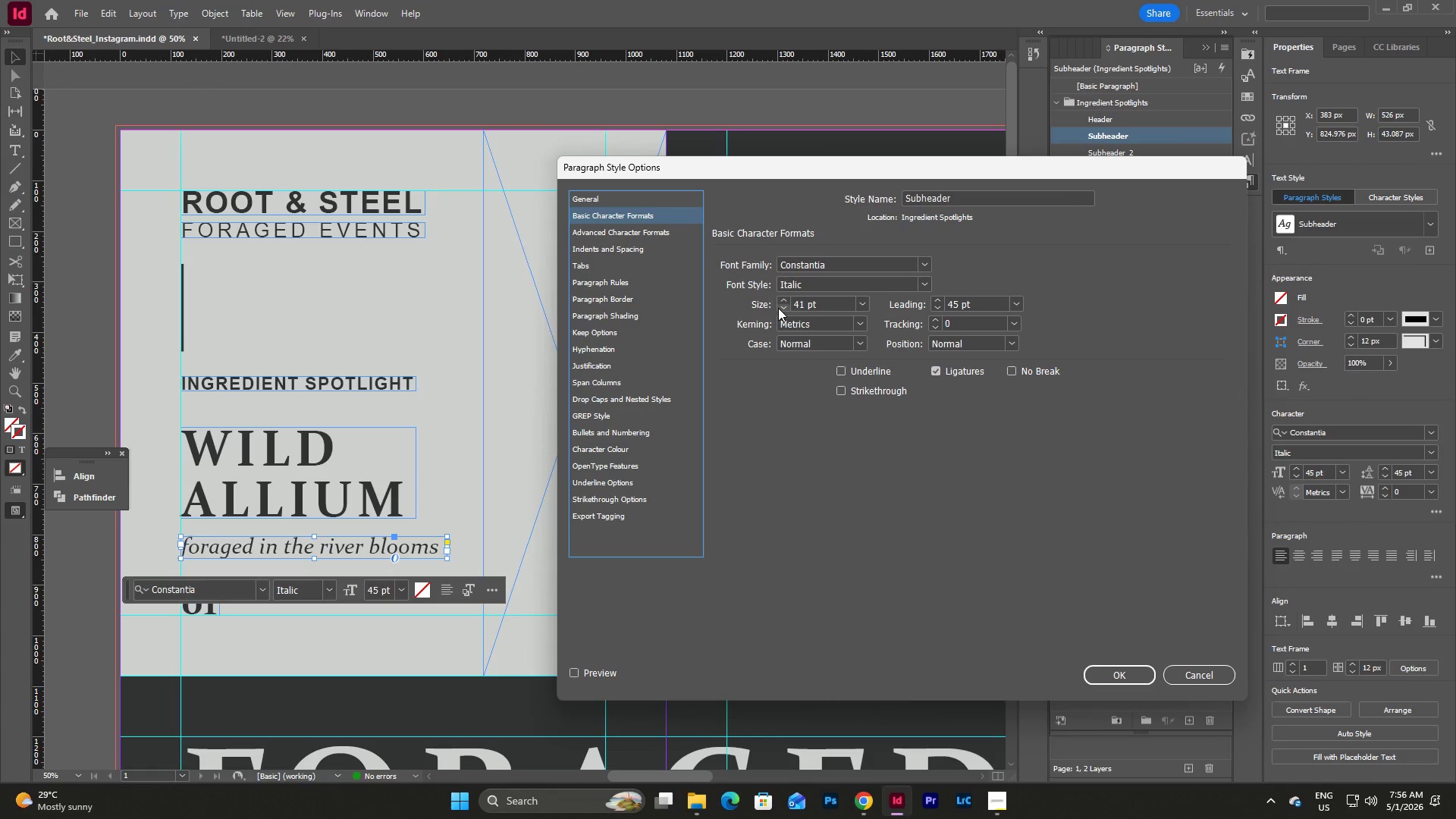 
triple_click([778, 308])
 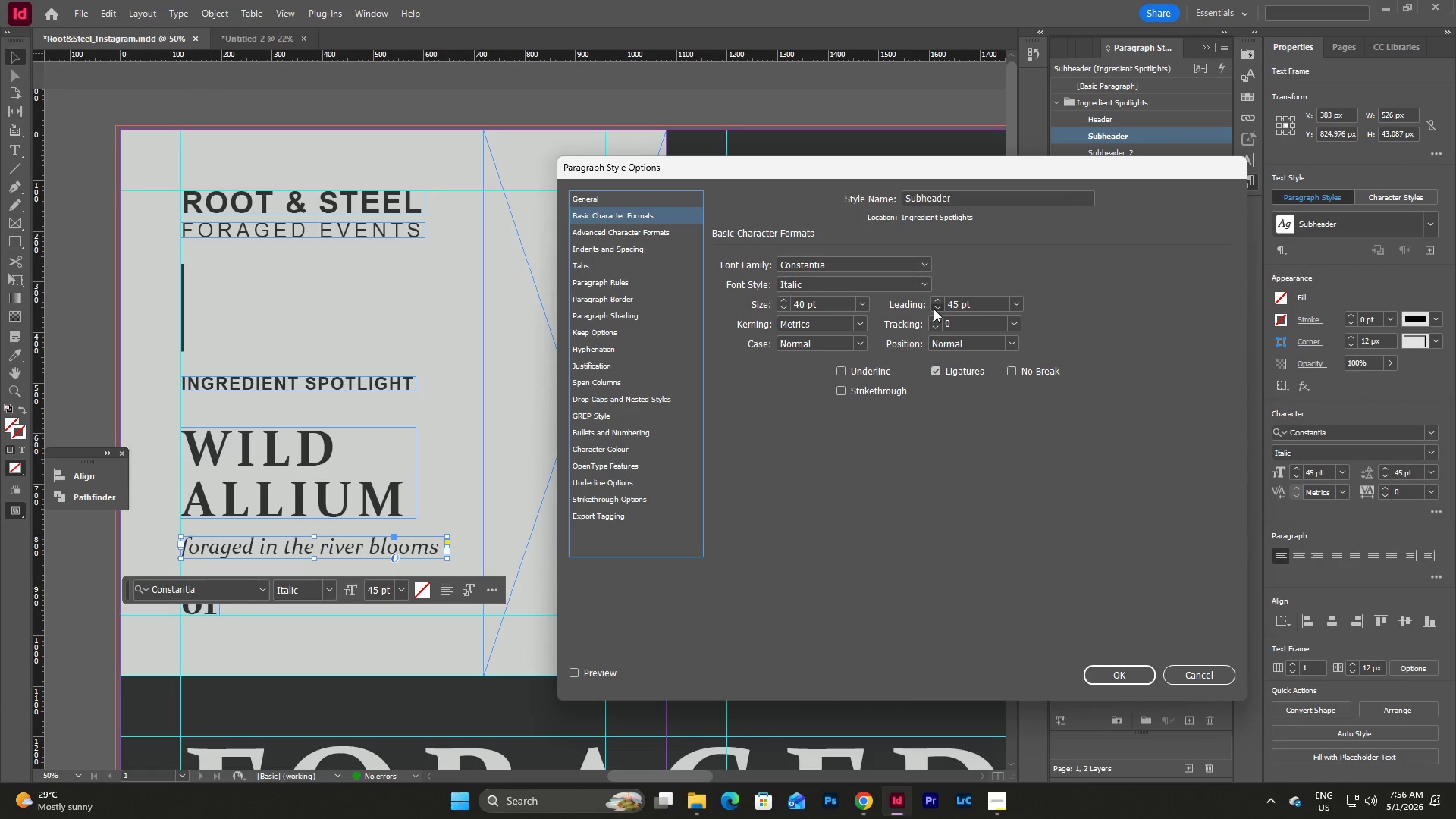 
double_click([934, 309])
 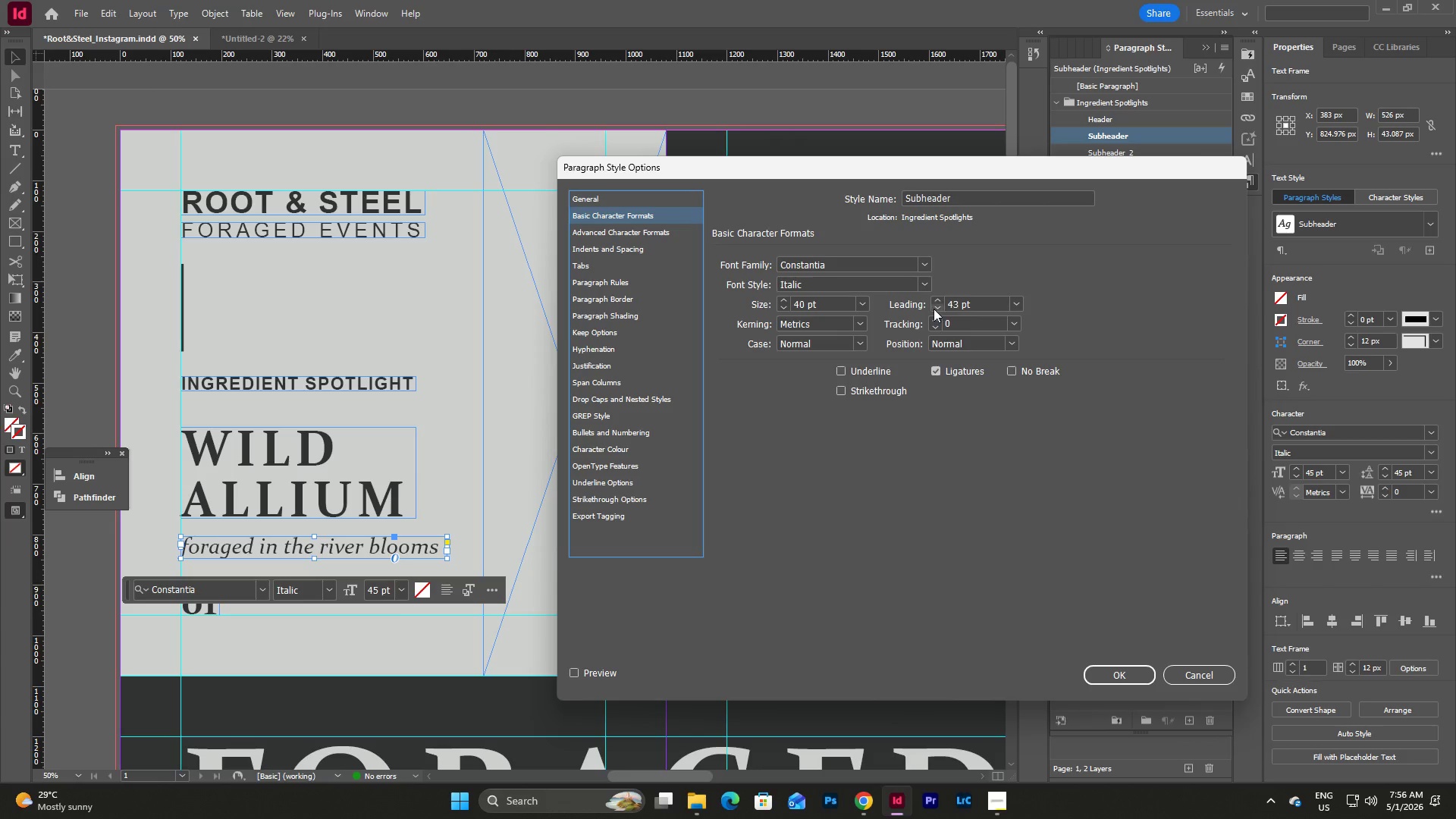 
triple_click([934, 309])
 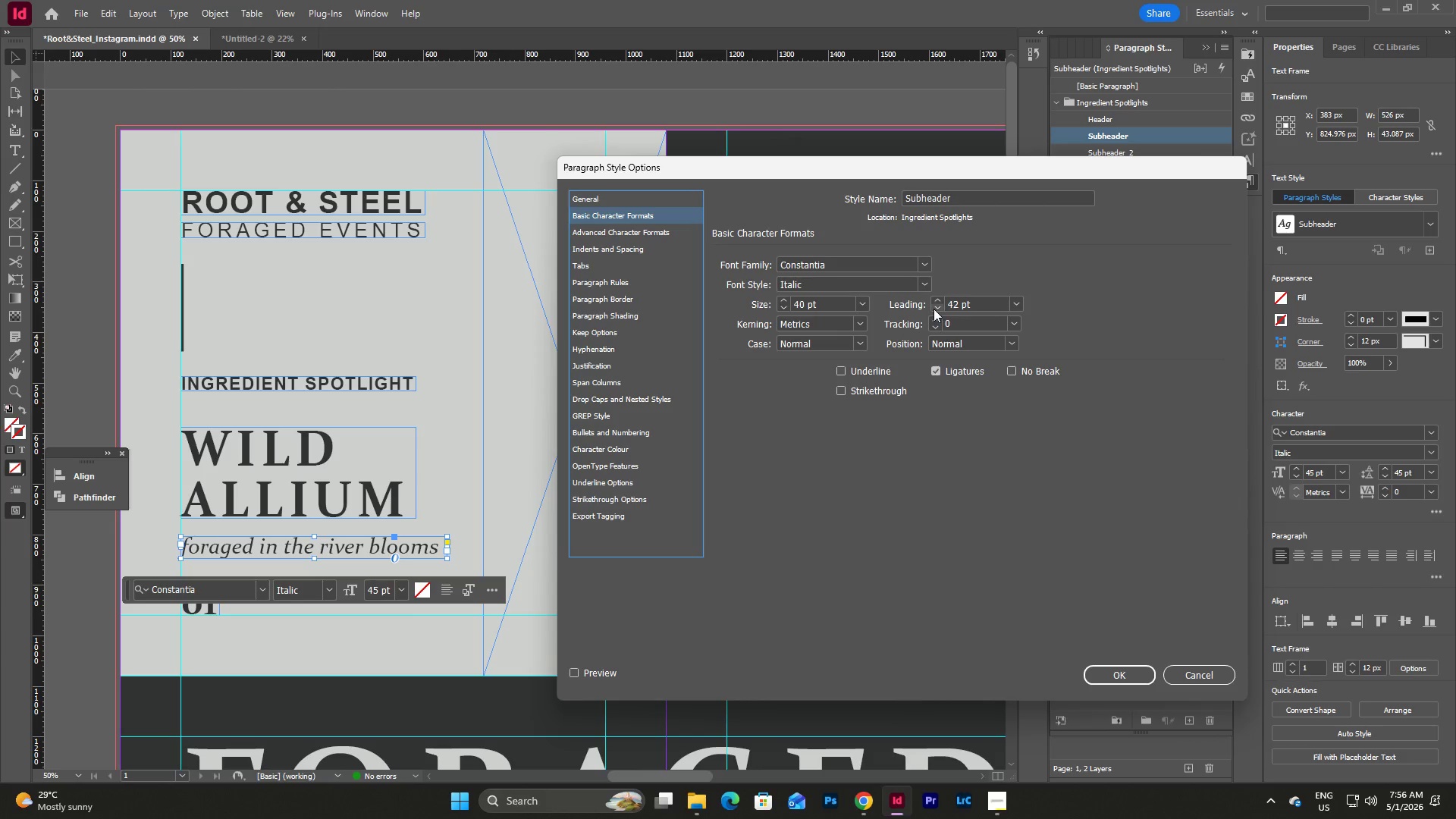 
triple_click([934, 309])
 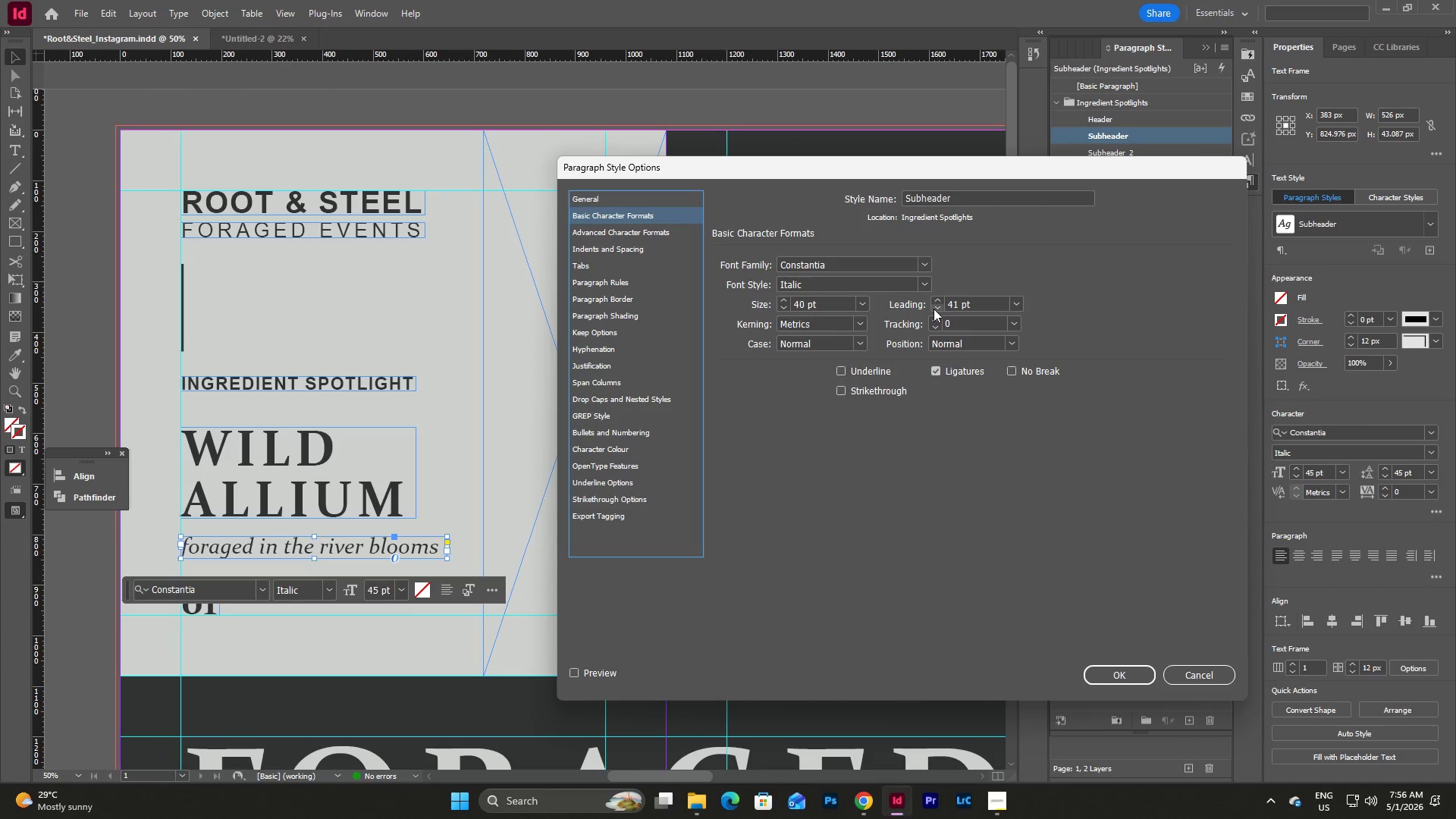 
triple_click([934, 309])
 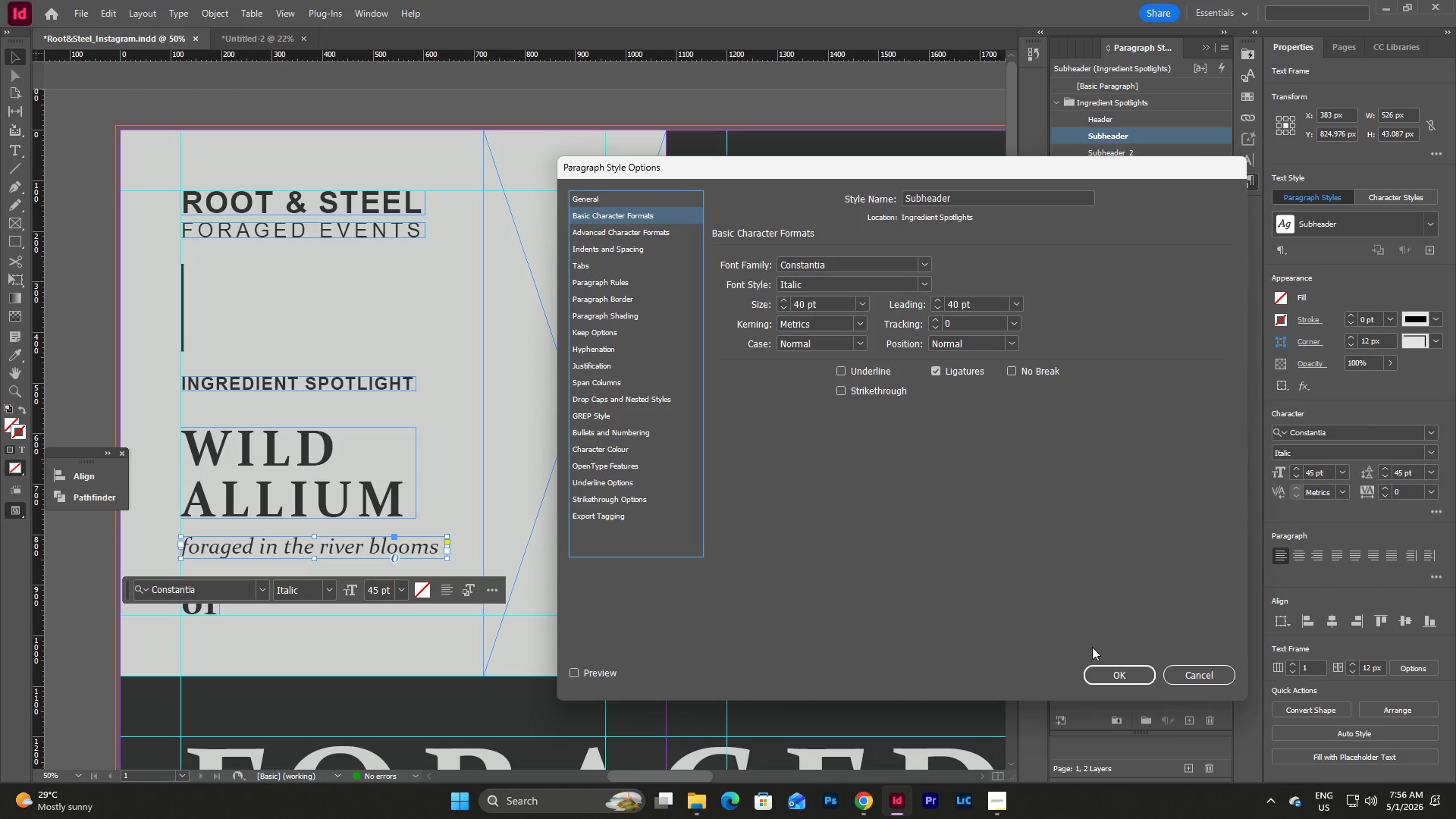 
left_click([1108, 674])
 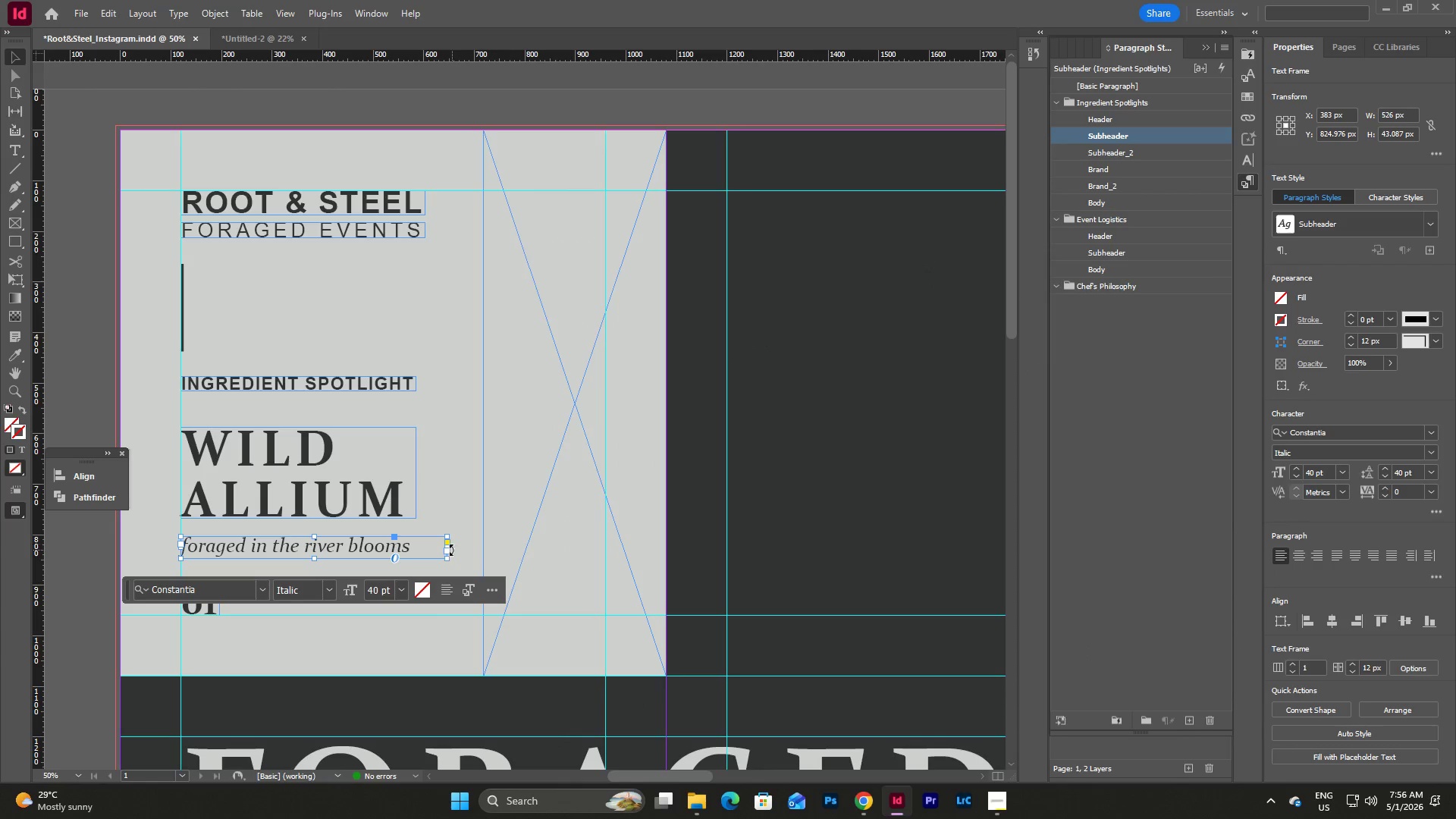 
left_click_drag(start_coordinate=[448, 547], to_coordinate=[415, 548])
 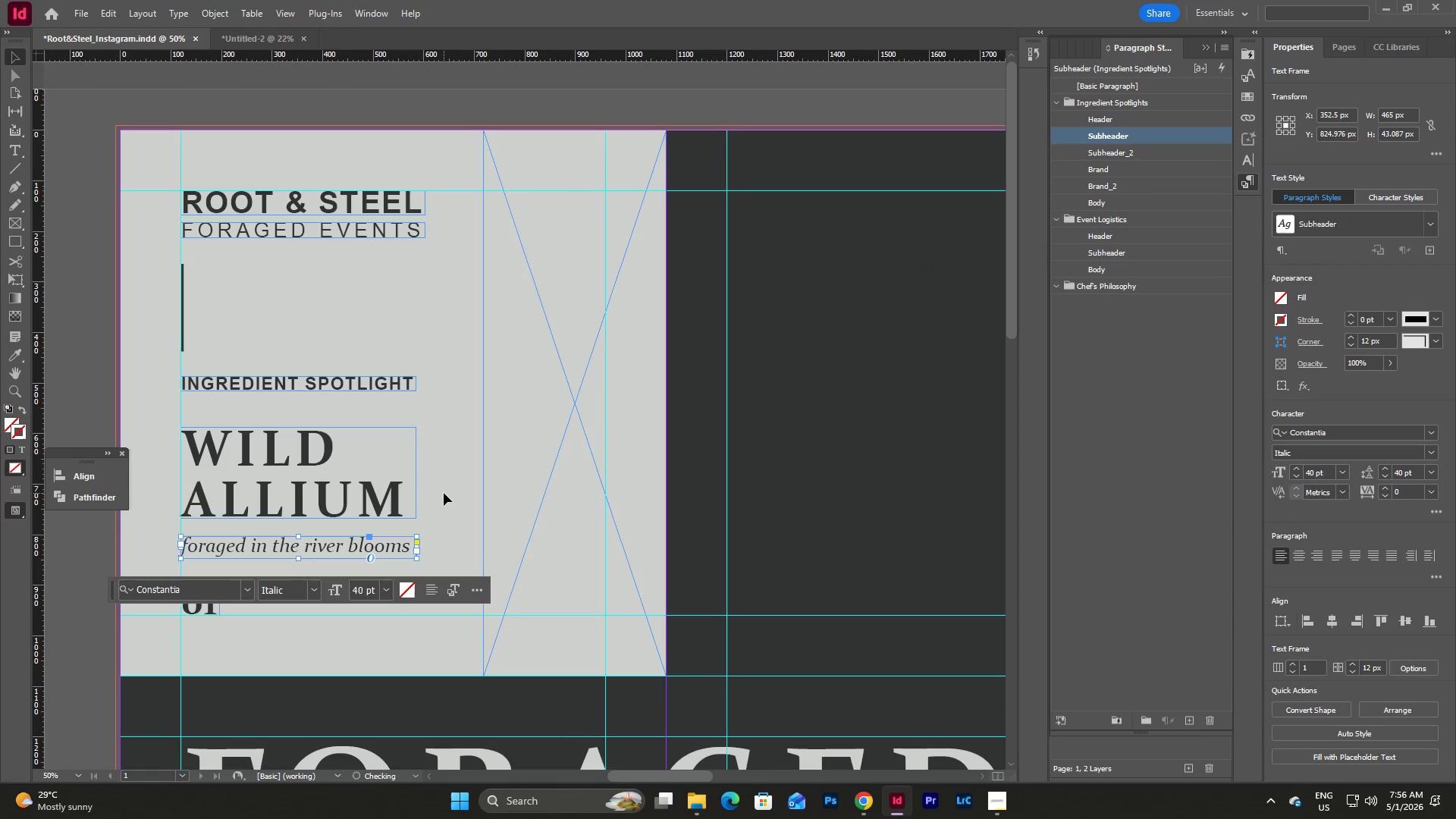 
left_click([444, 493])
 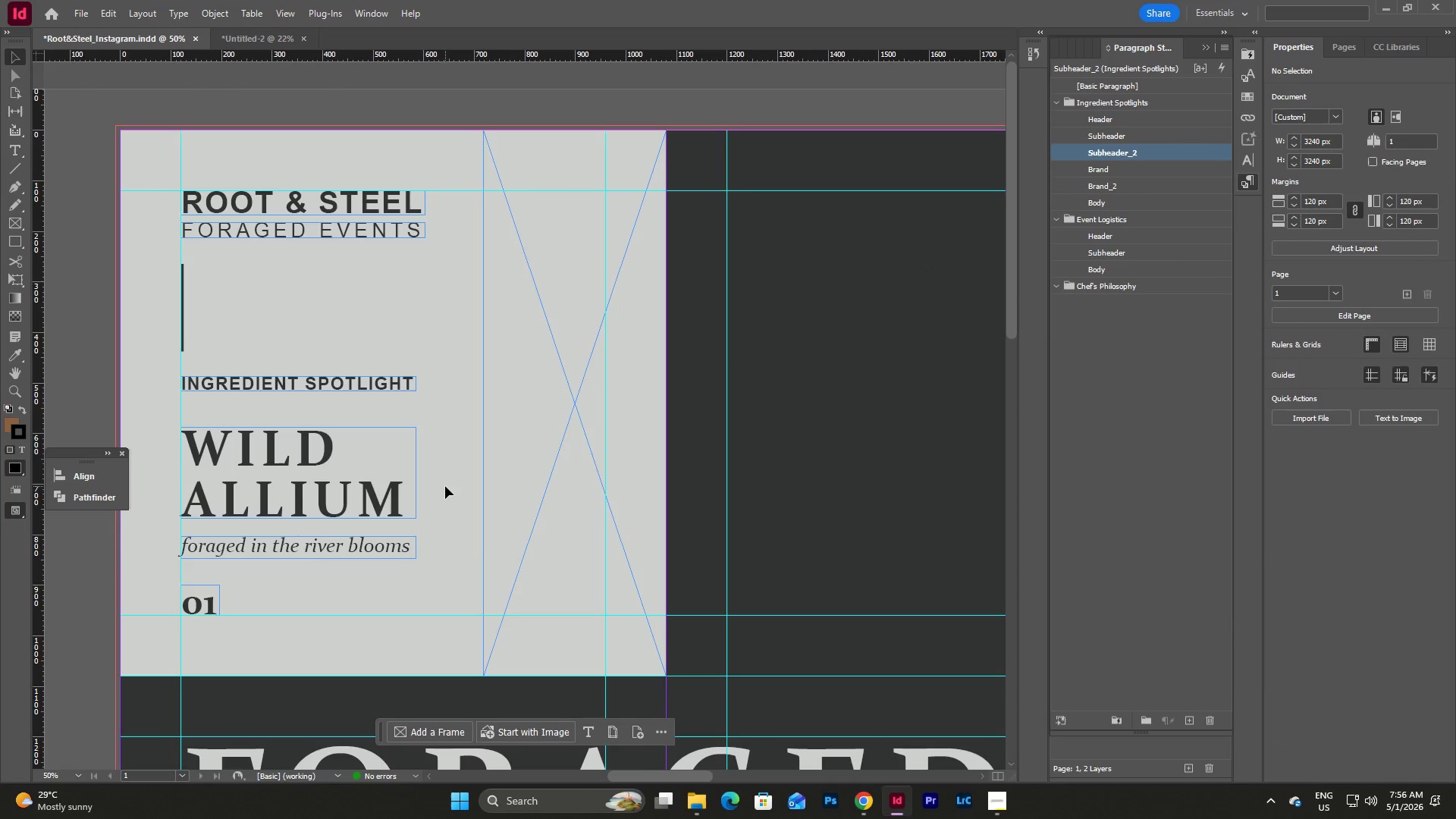 
scroll: coordinate [445, 486], scroll_direction: up, amount: 1.0
 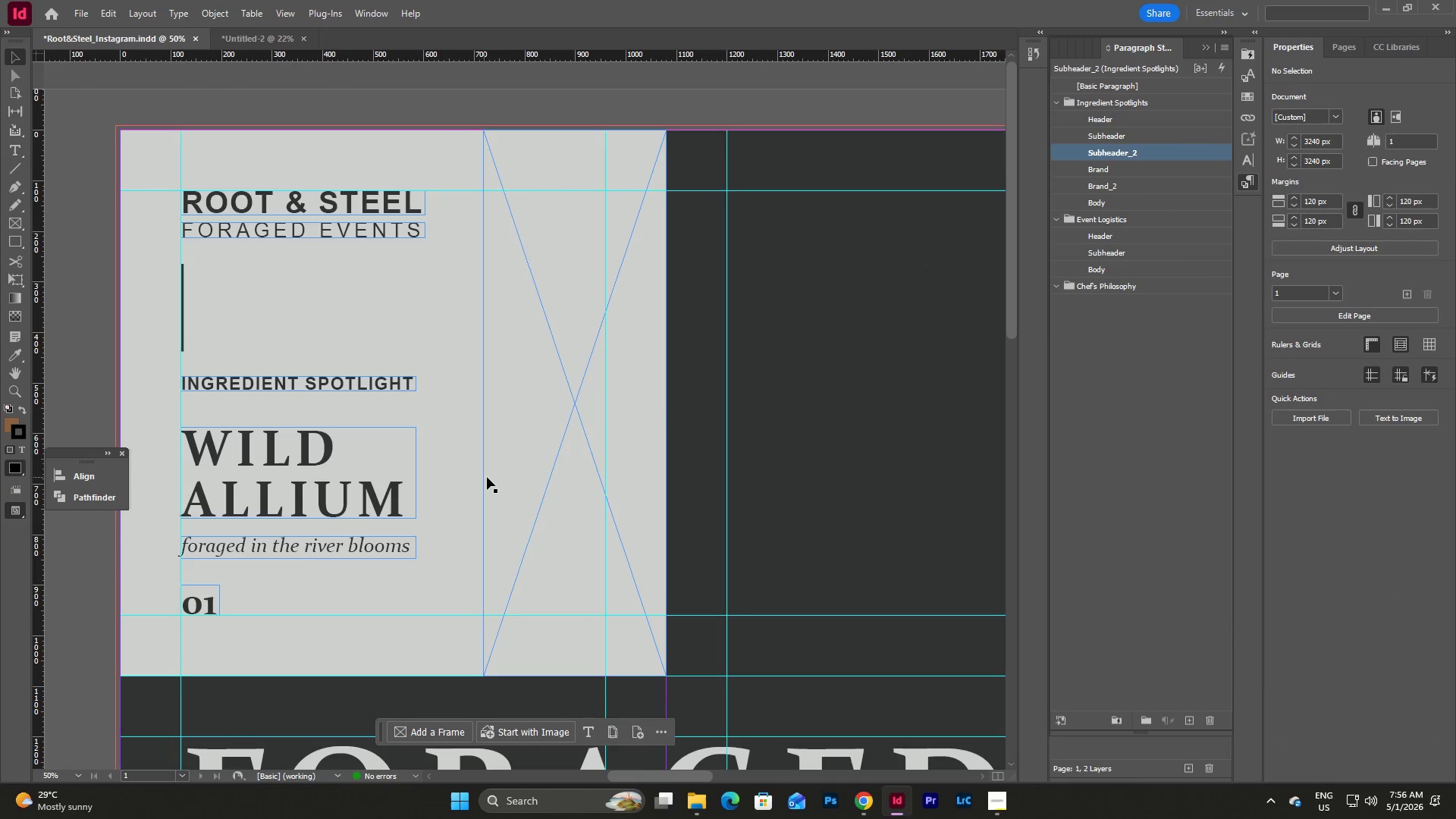 
double_click([491, 477])
 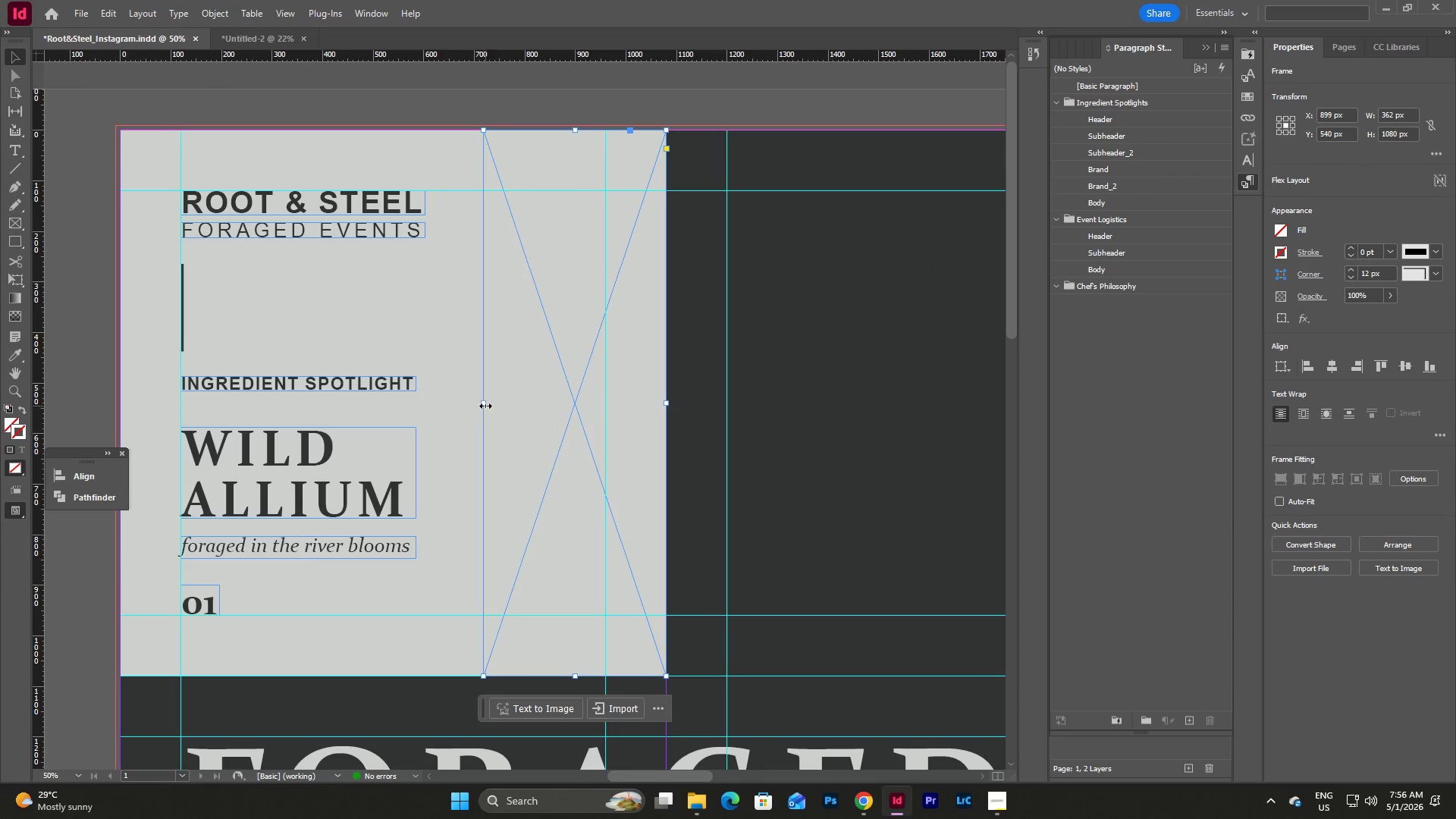 
left_click_drag(start_coordinate=[486, 405], to_coordinate=[425, 419])
 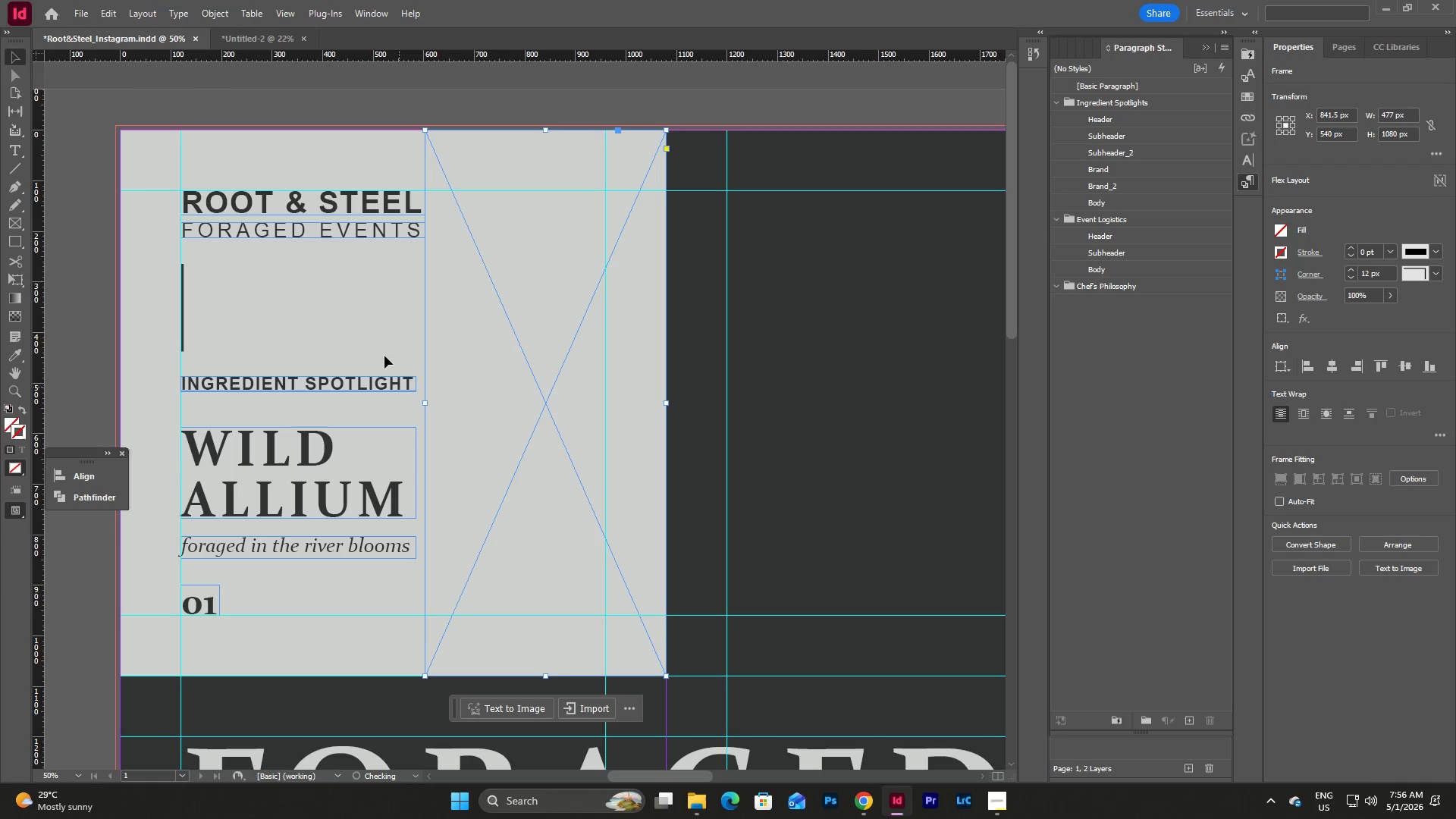 
left_click([377, 329])
 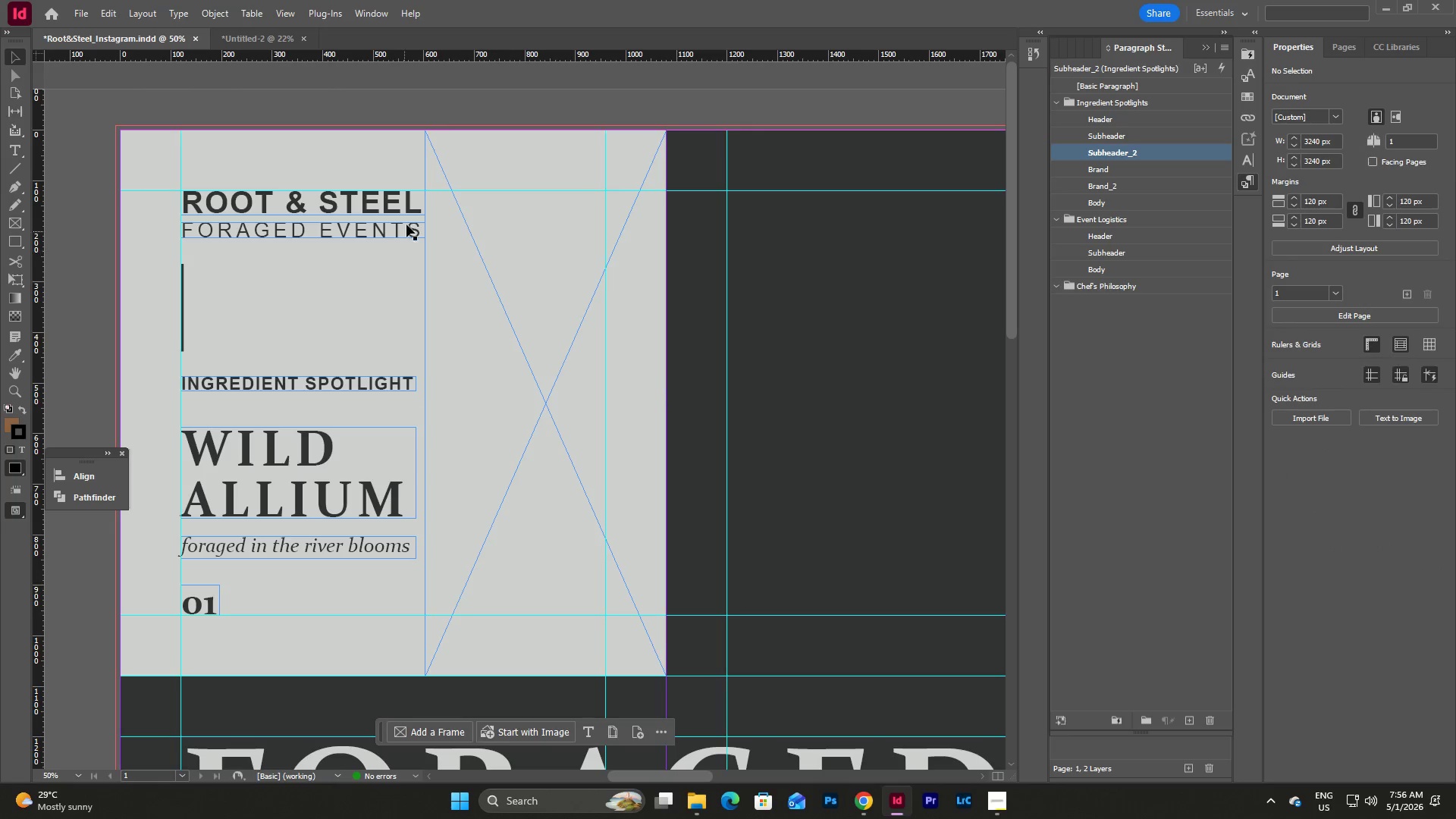 
left_click([407, 206])
 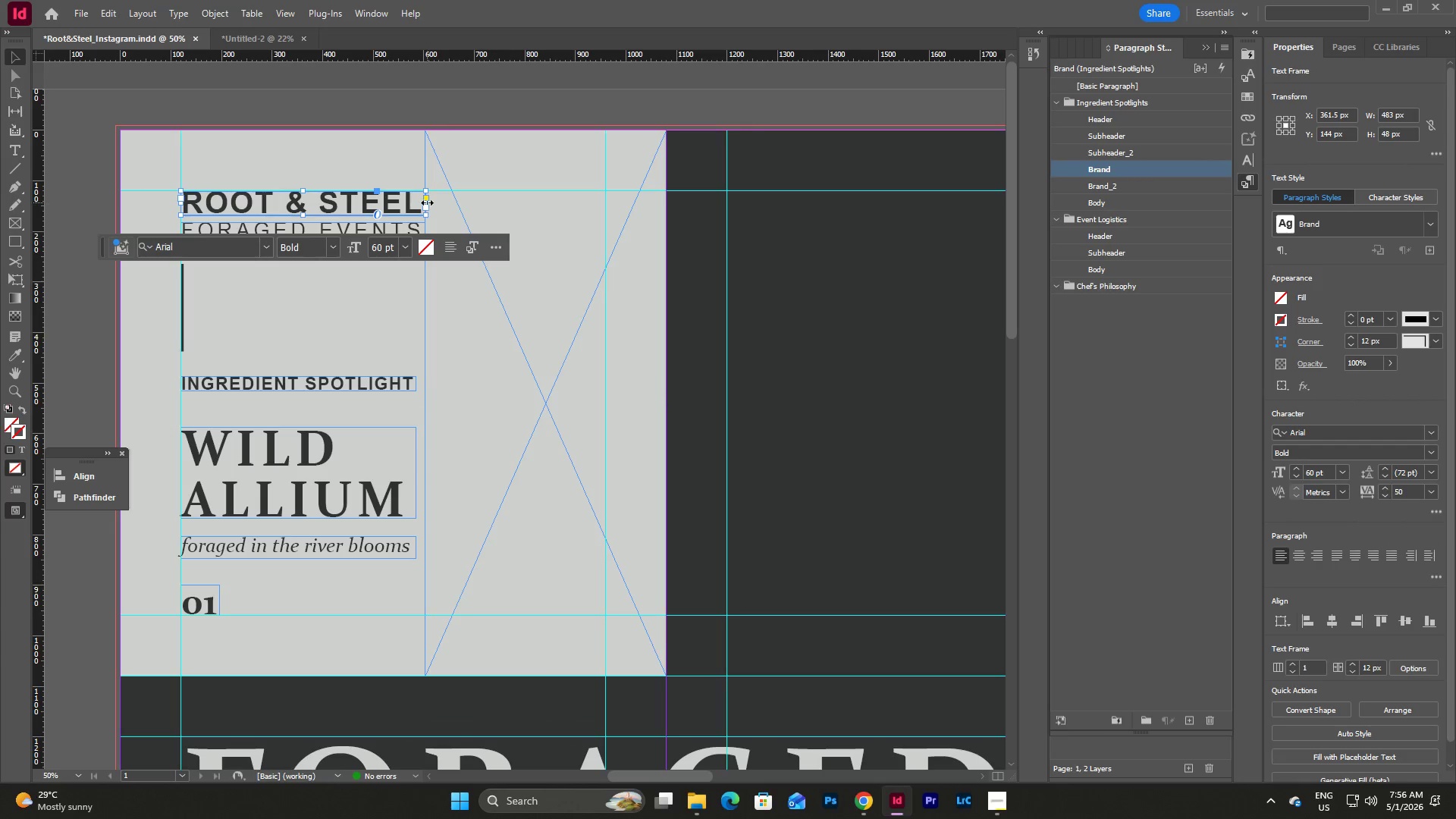 
left_click_drag(start_coordinate=[427, 202], to_coordinate=[416, 202])
 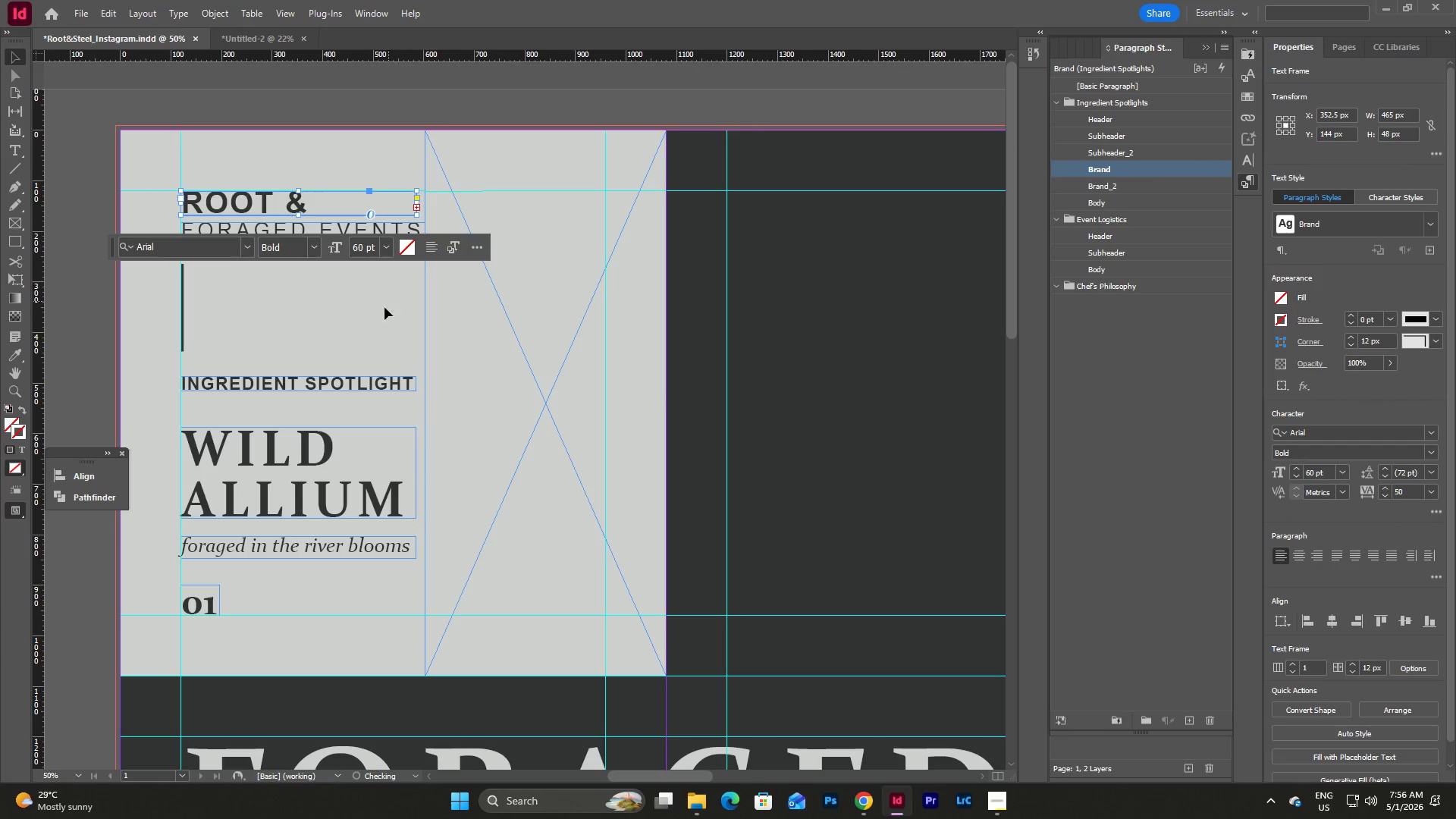 
left_click([378, 316])
 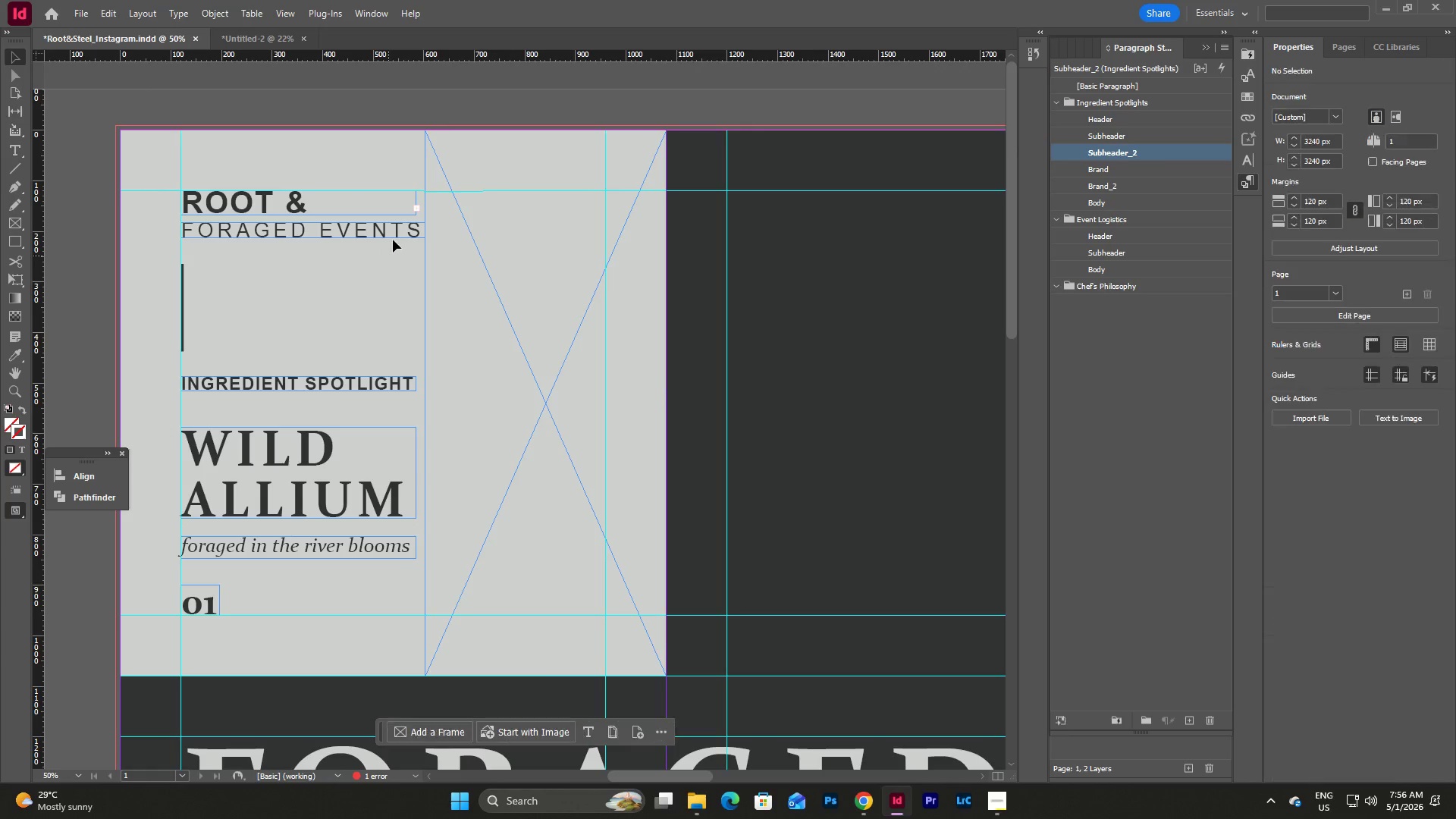 
left_click([393, 240])
 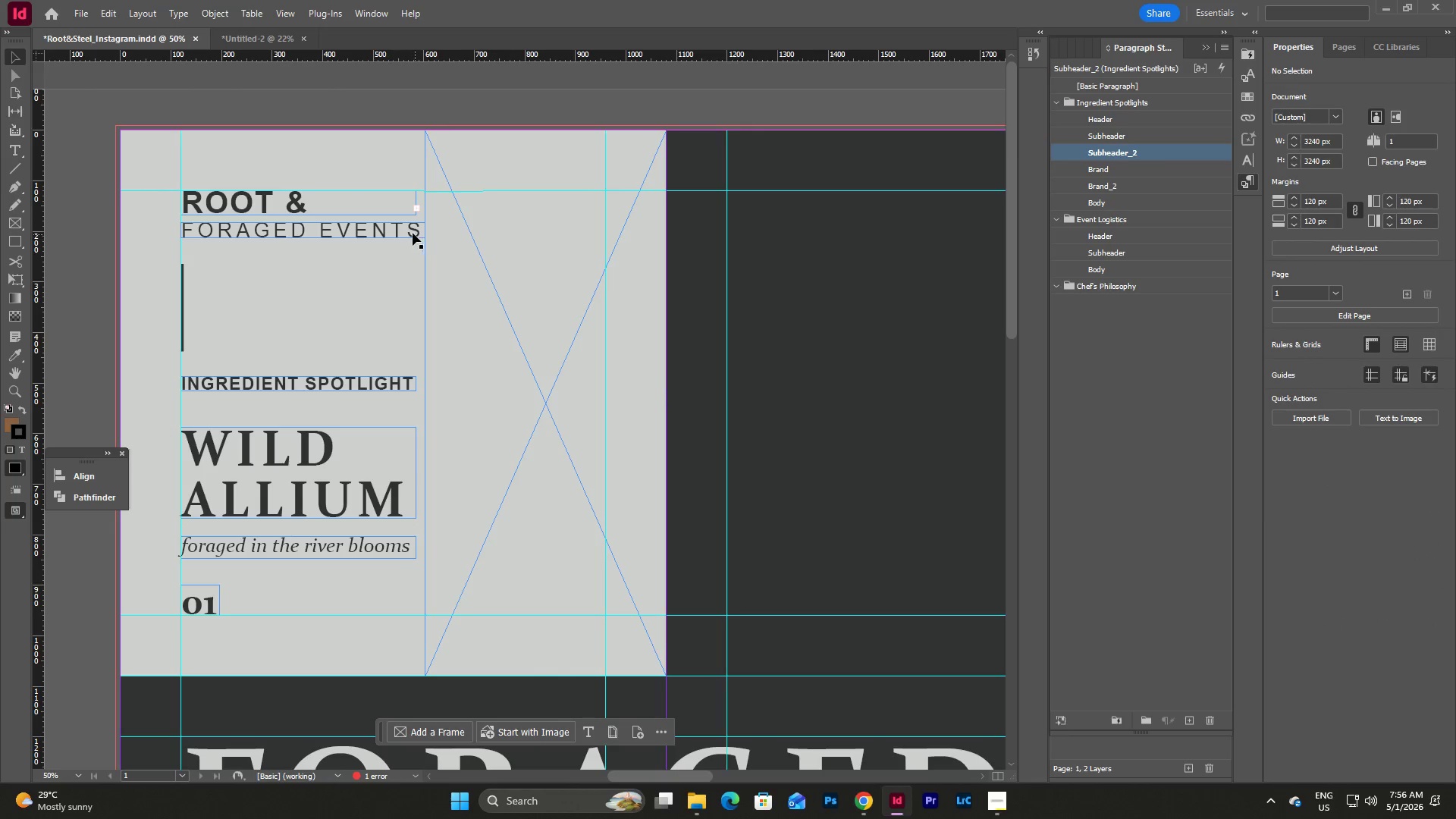 
left_click([403, 228])
 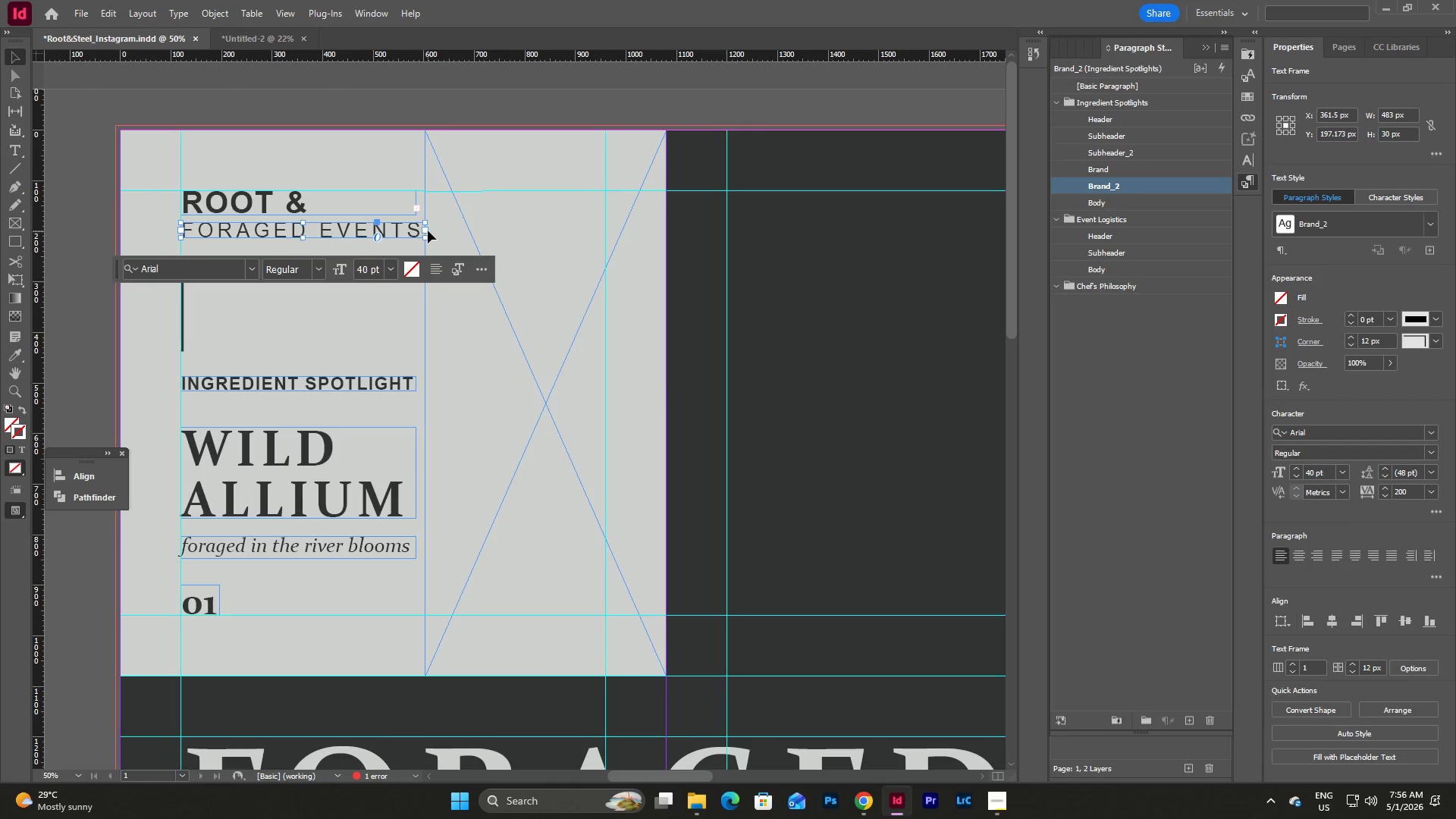 
left_click_drag(start_coordinate=[426, 231], to_coordinate=[414, 231])
 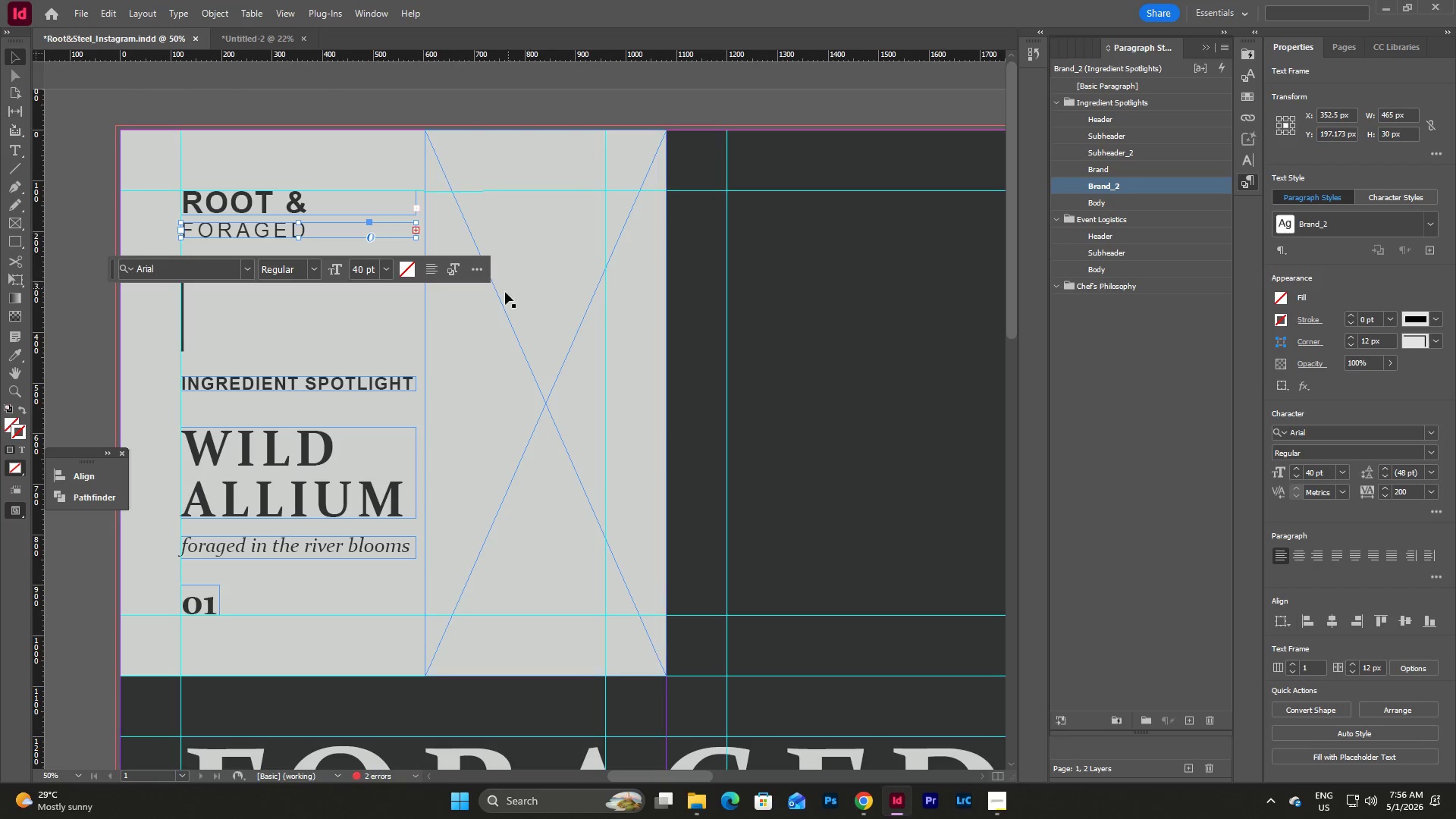 
left_click([372, 306])
 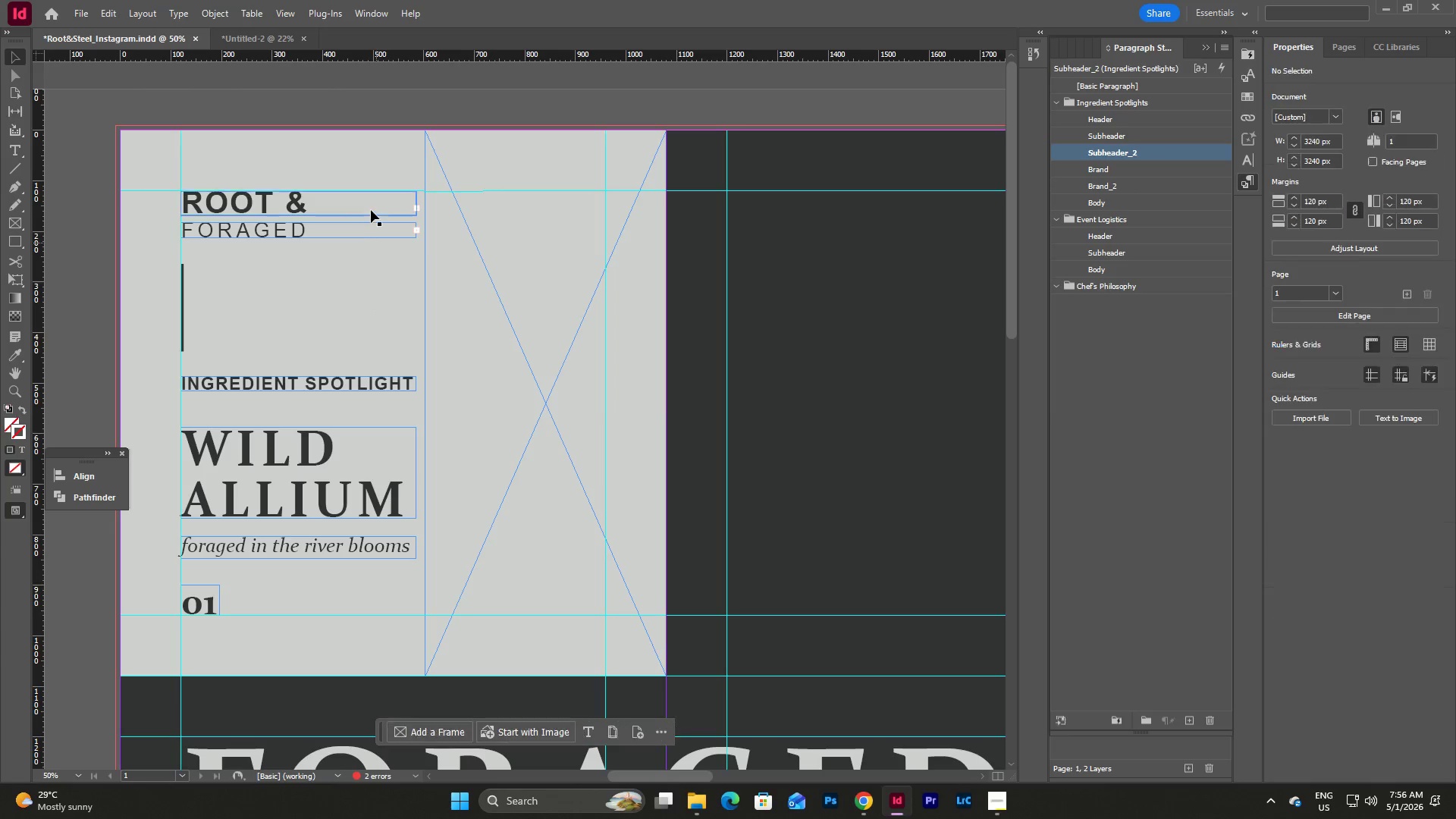 
left_click([371, 206])
 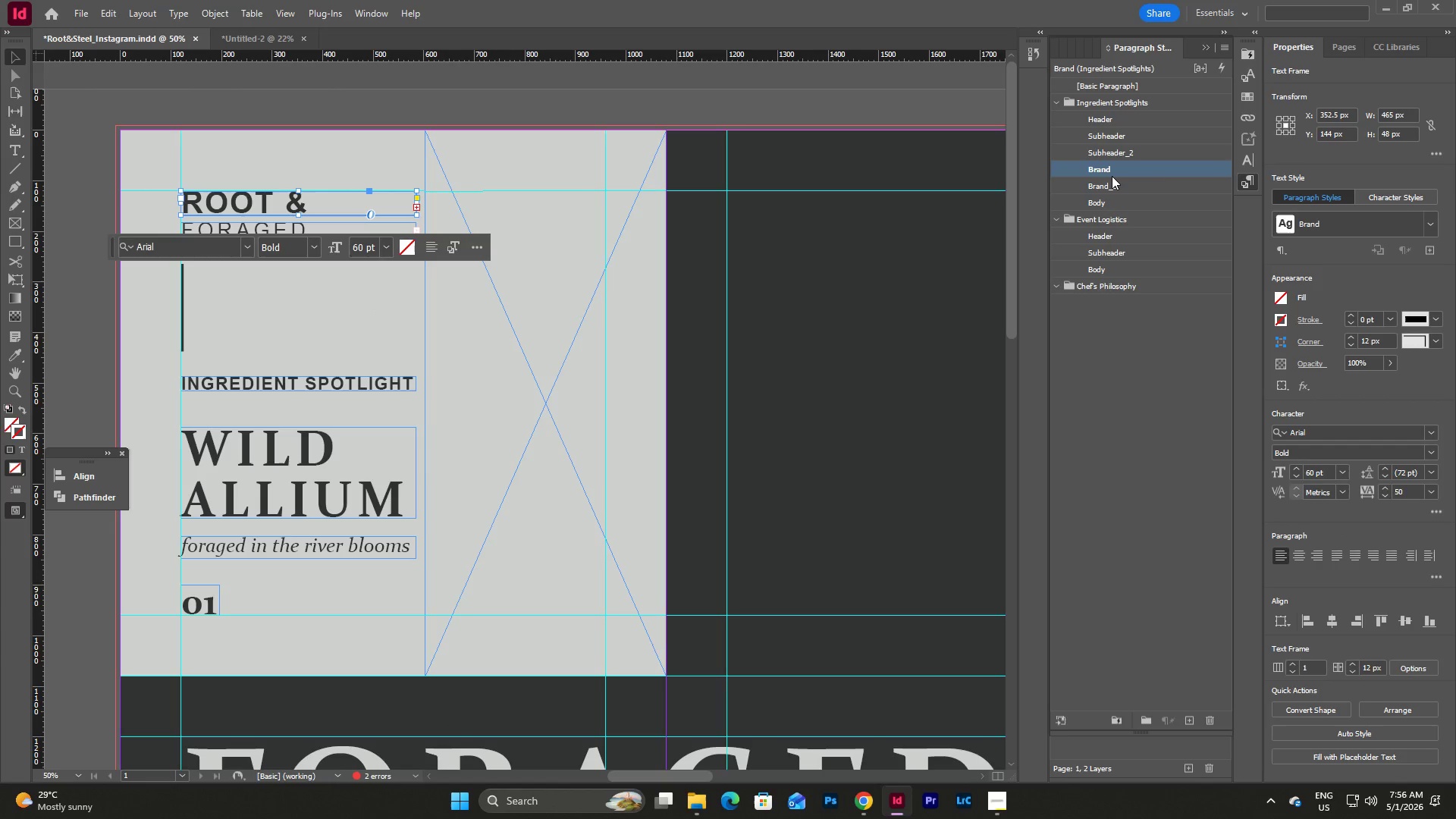 
double_click([1112, 176])
 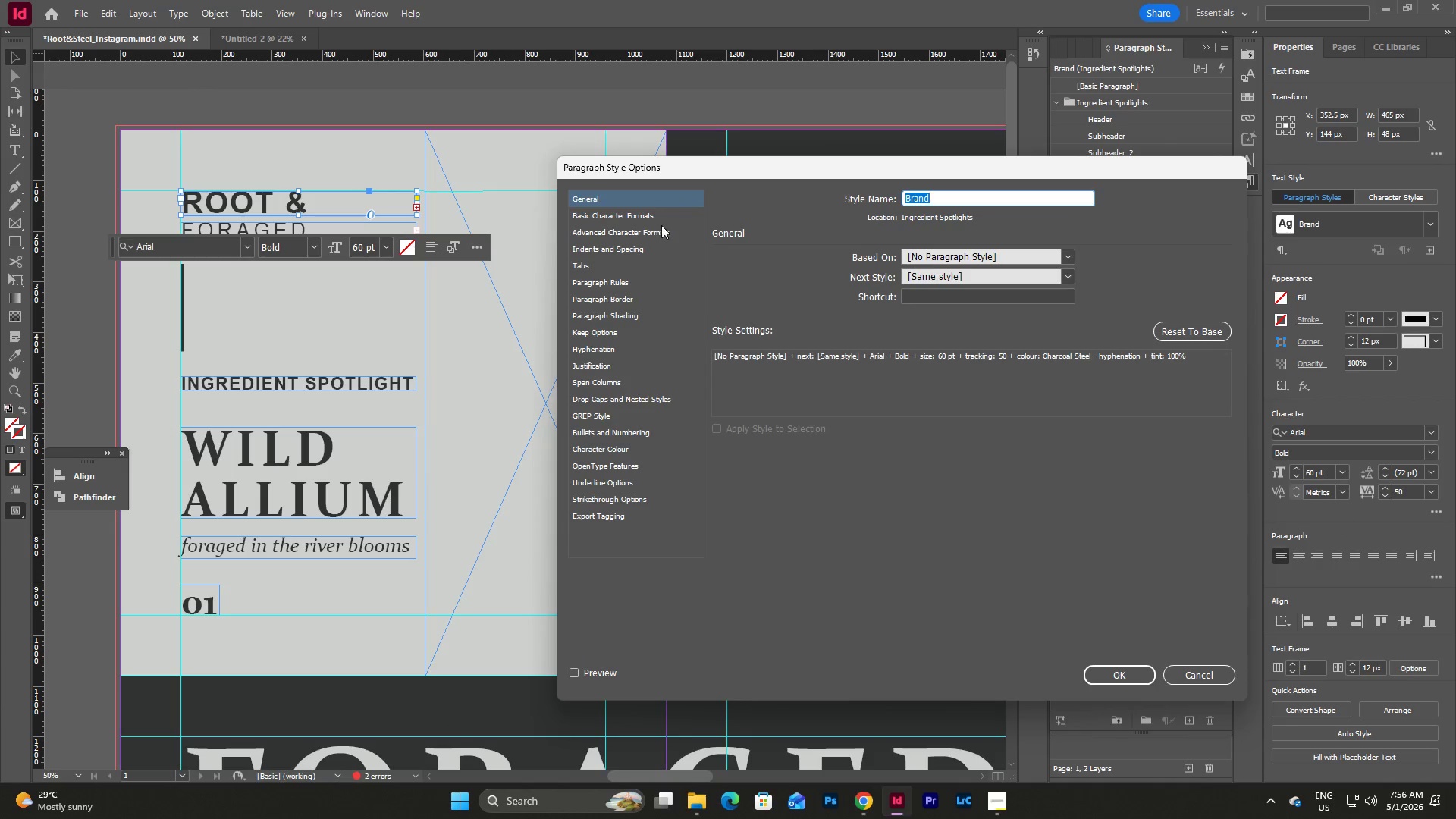 
left_click([646, 214])
 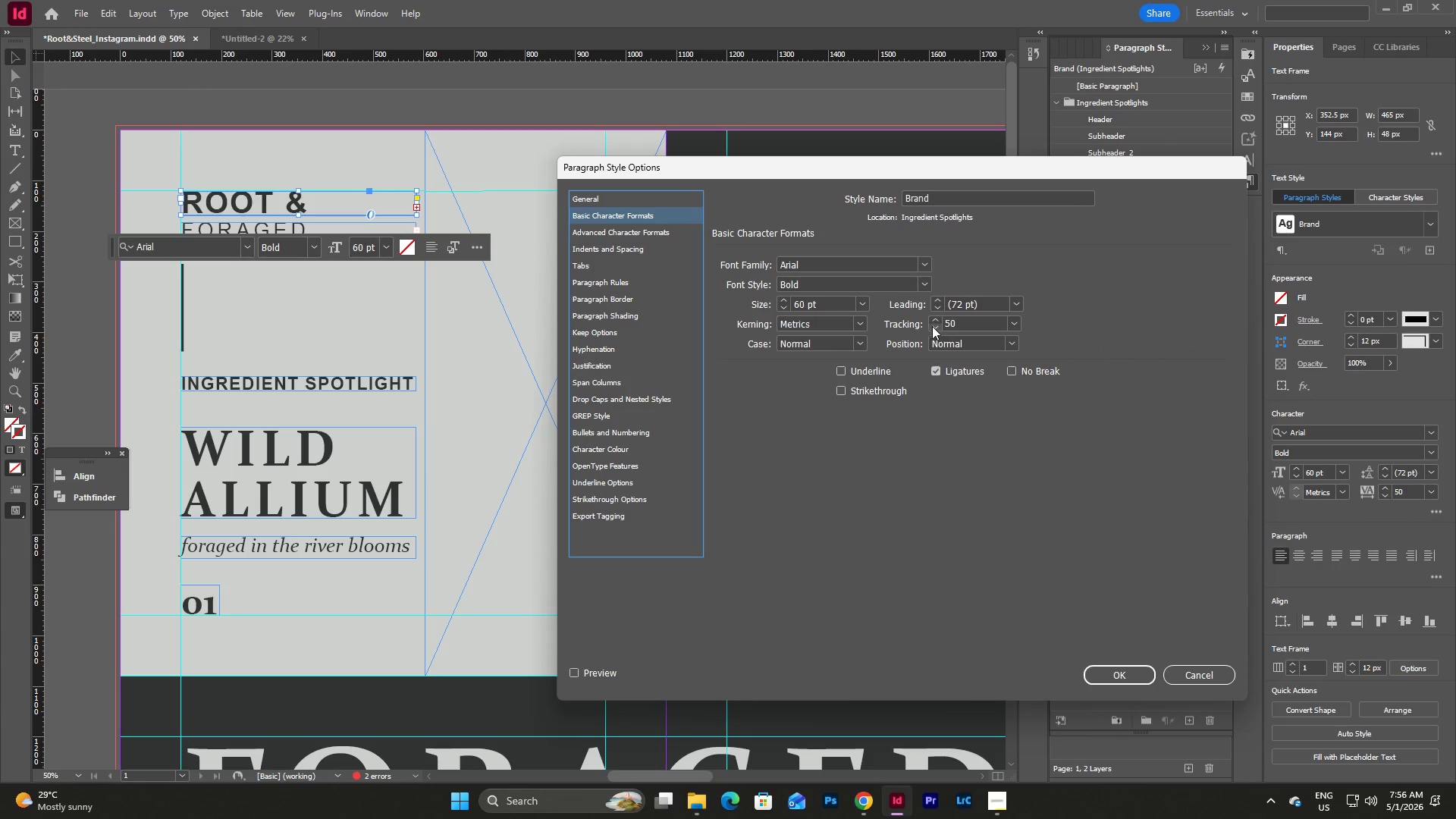 
left_click([1012, 322])
 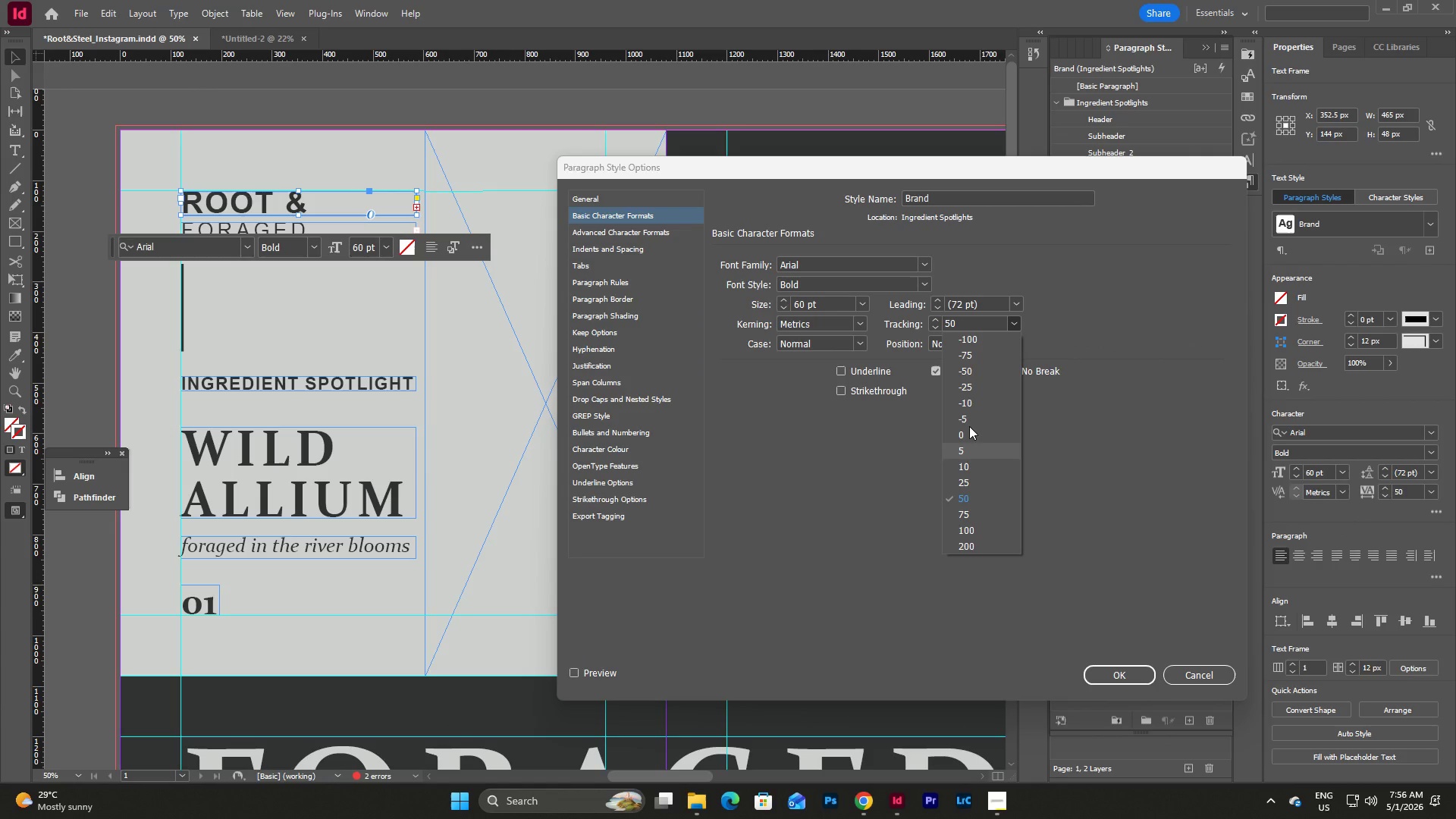 
left_click([973, 322])
 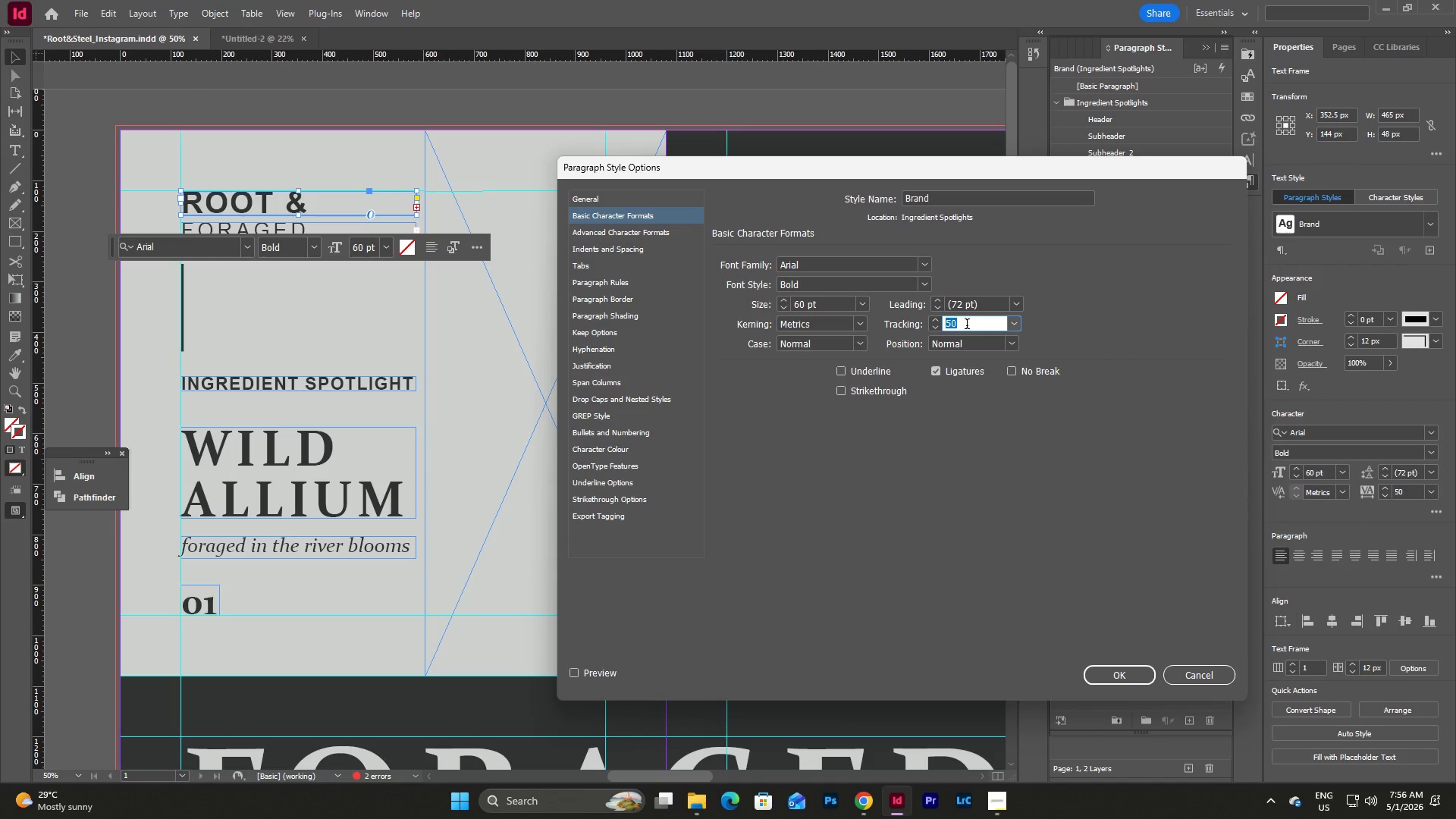 
key(Numpad4)
 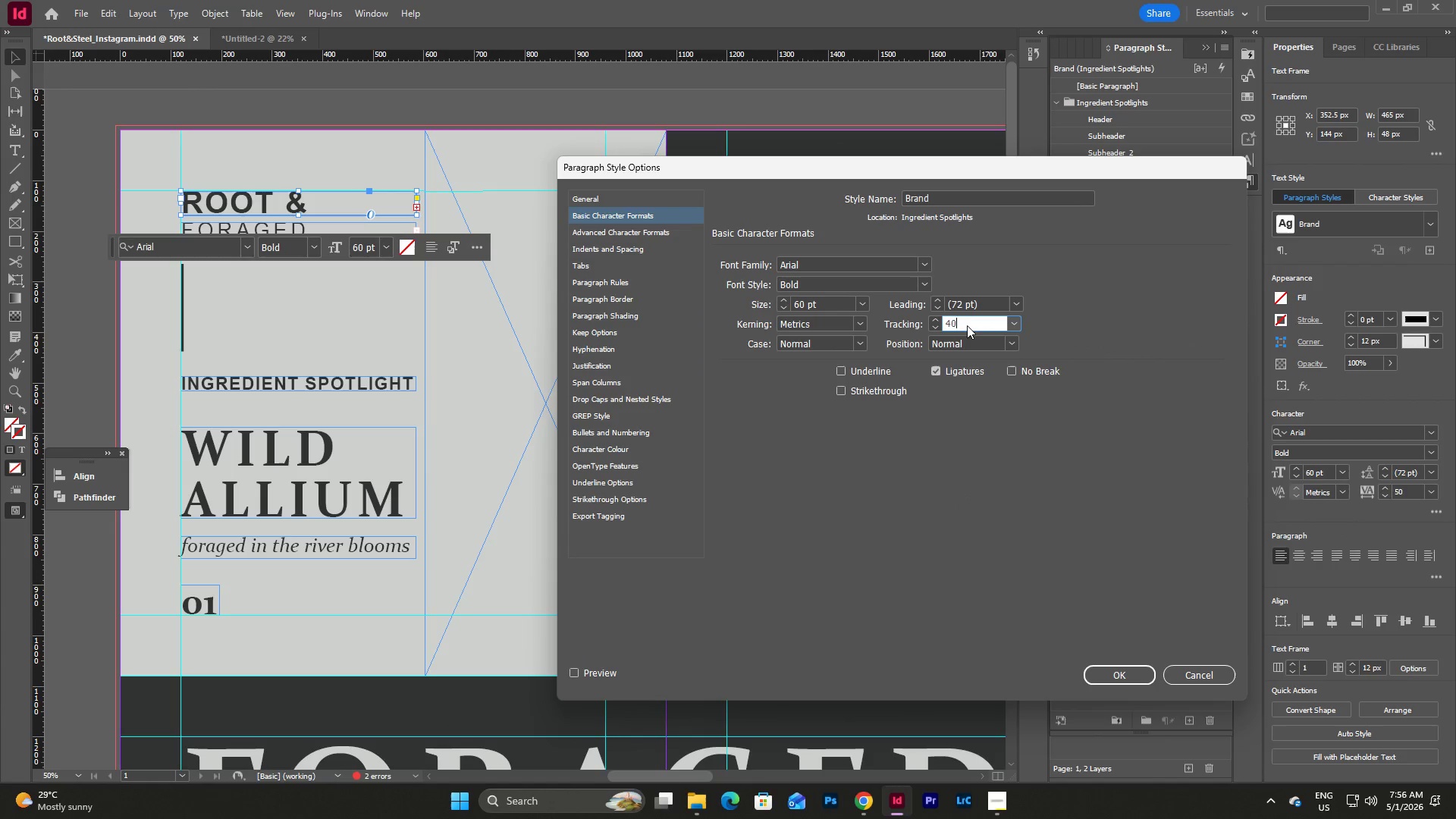 
key(Numpad0)
 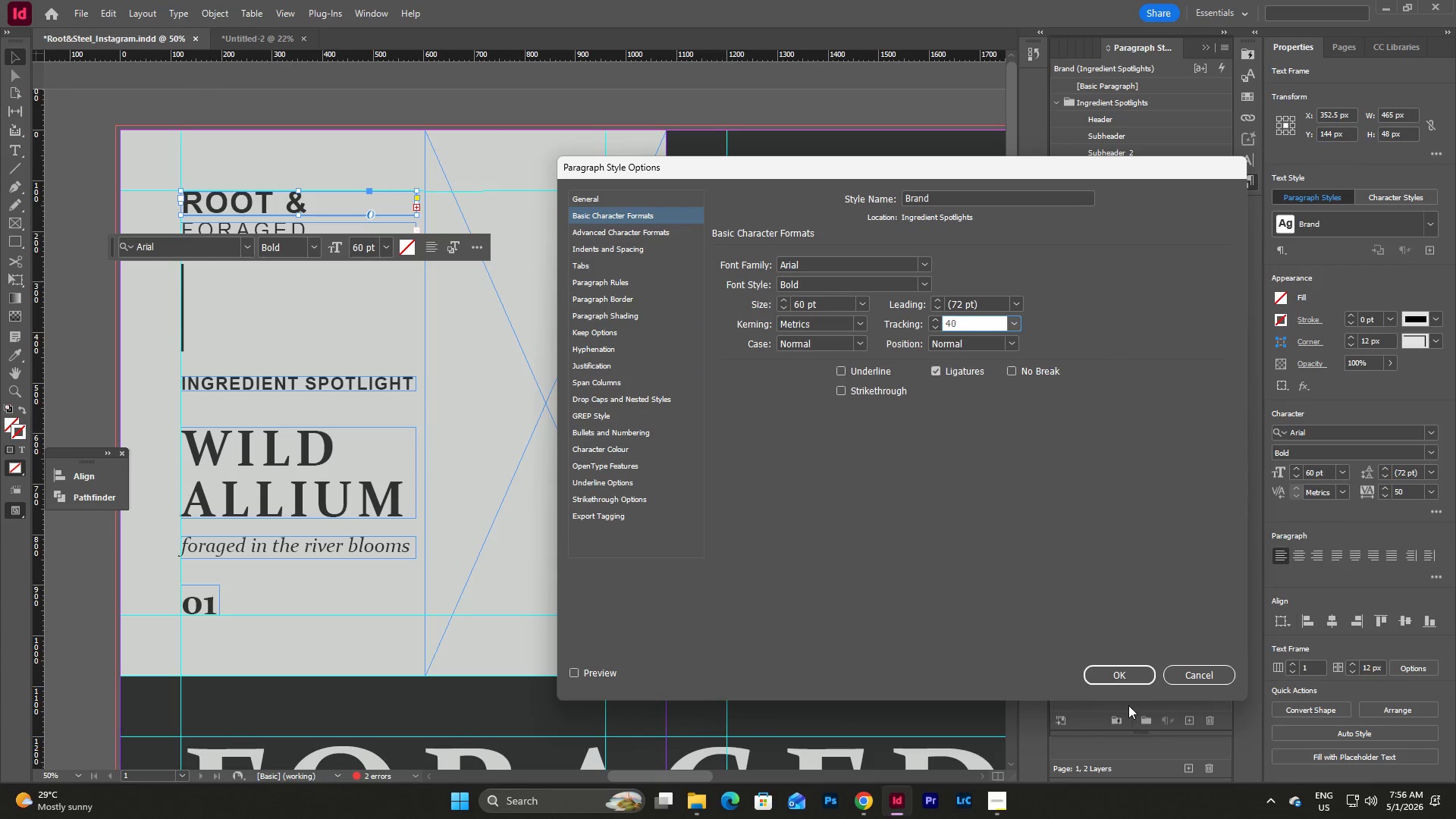 
left_click([1128, 673])
 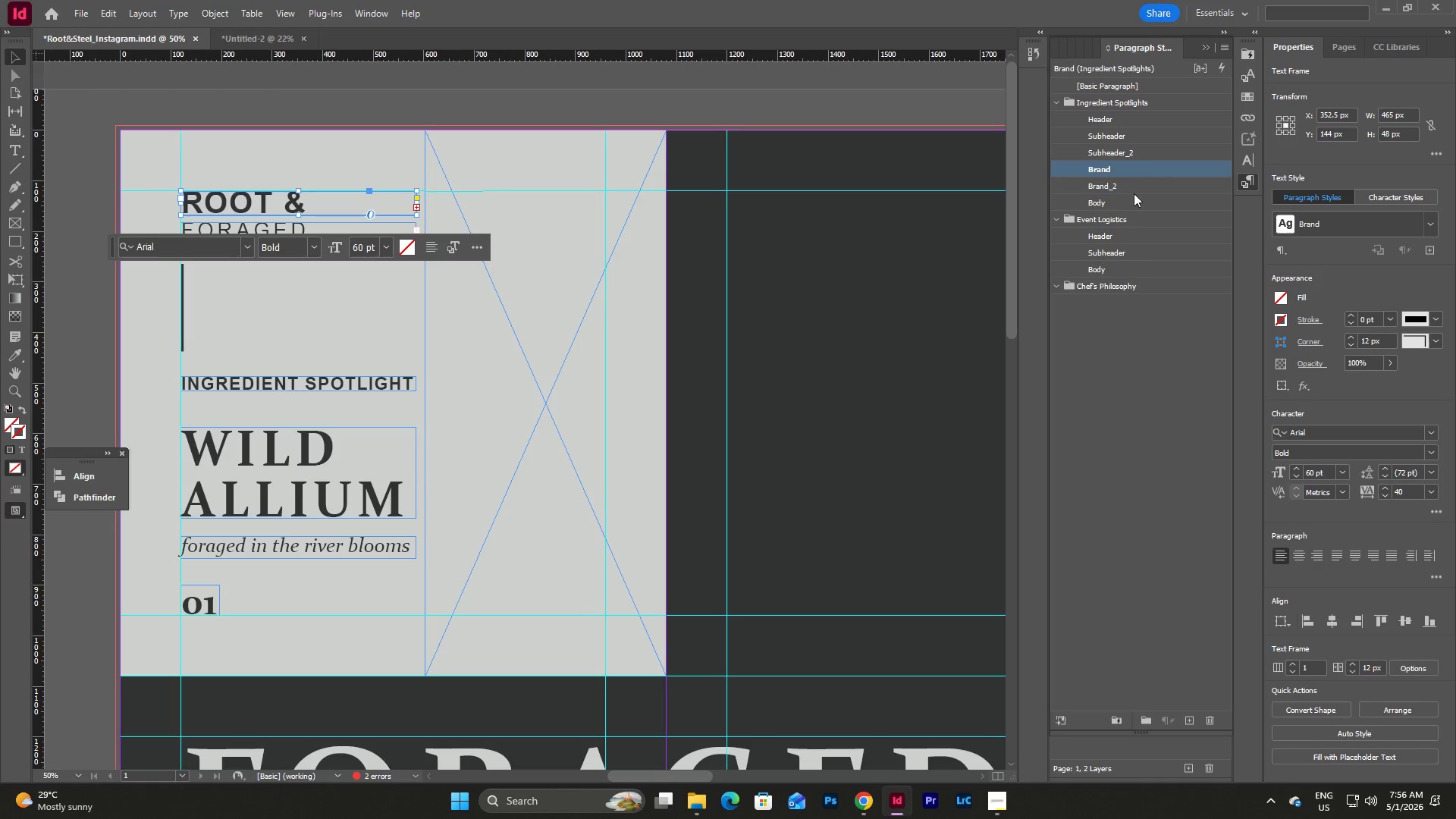 
double_click([1134, 171])
 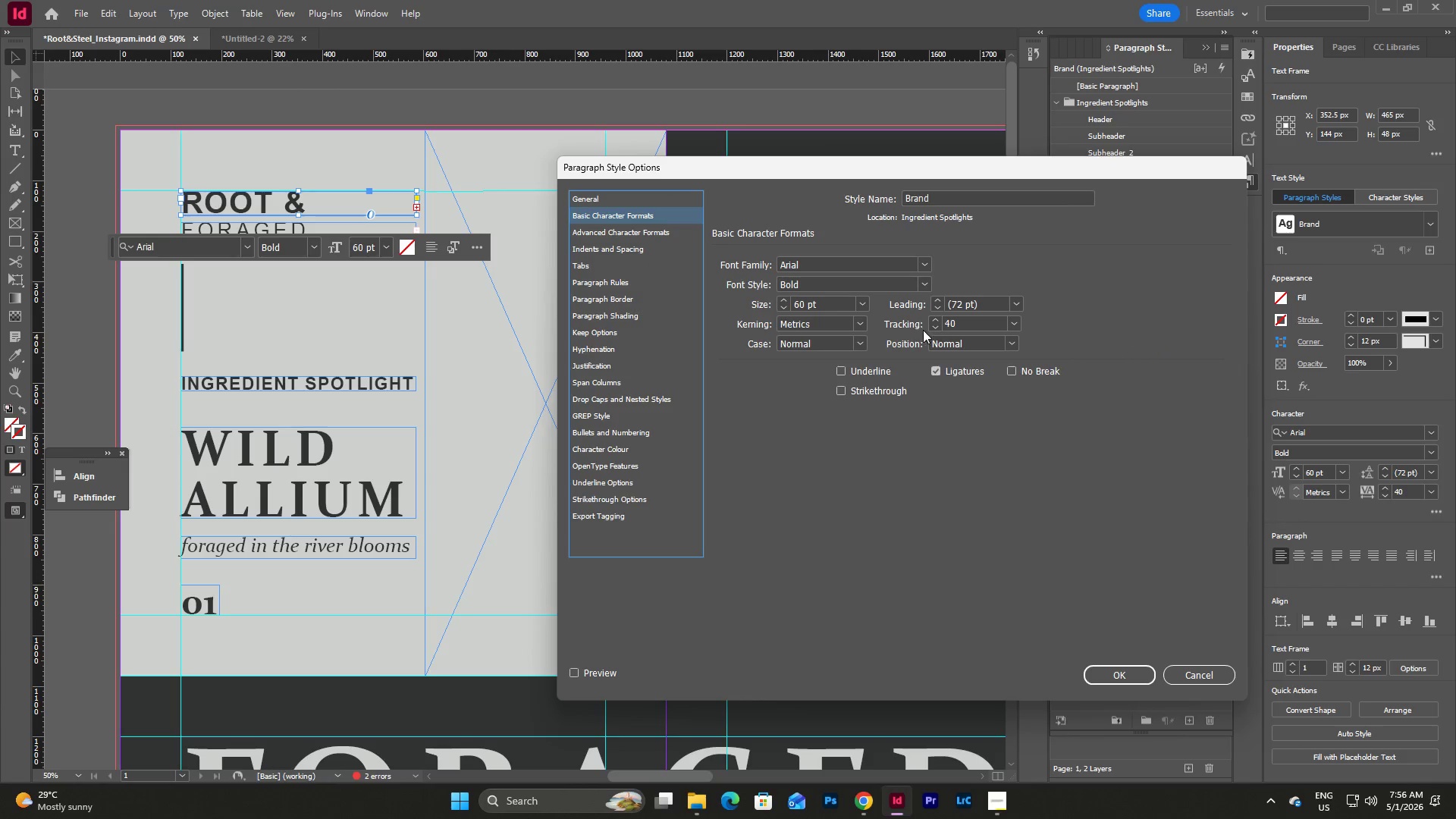 
double_click([965, 321])
 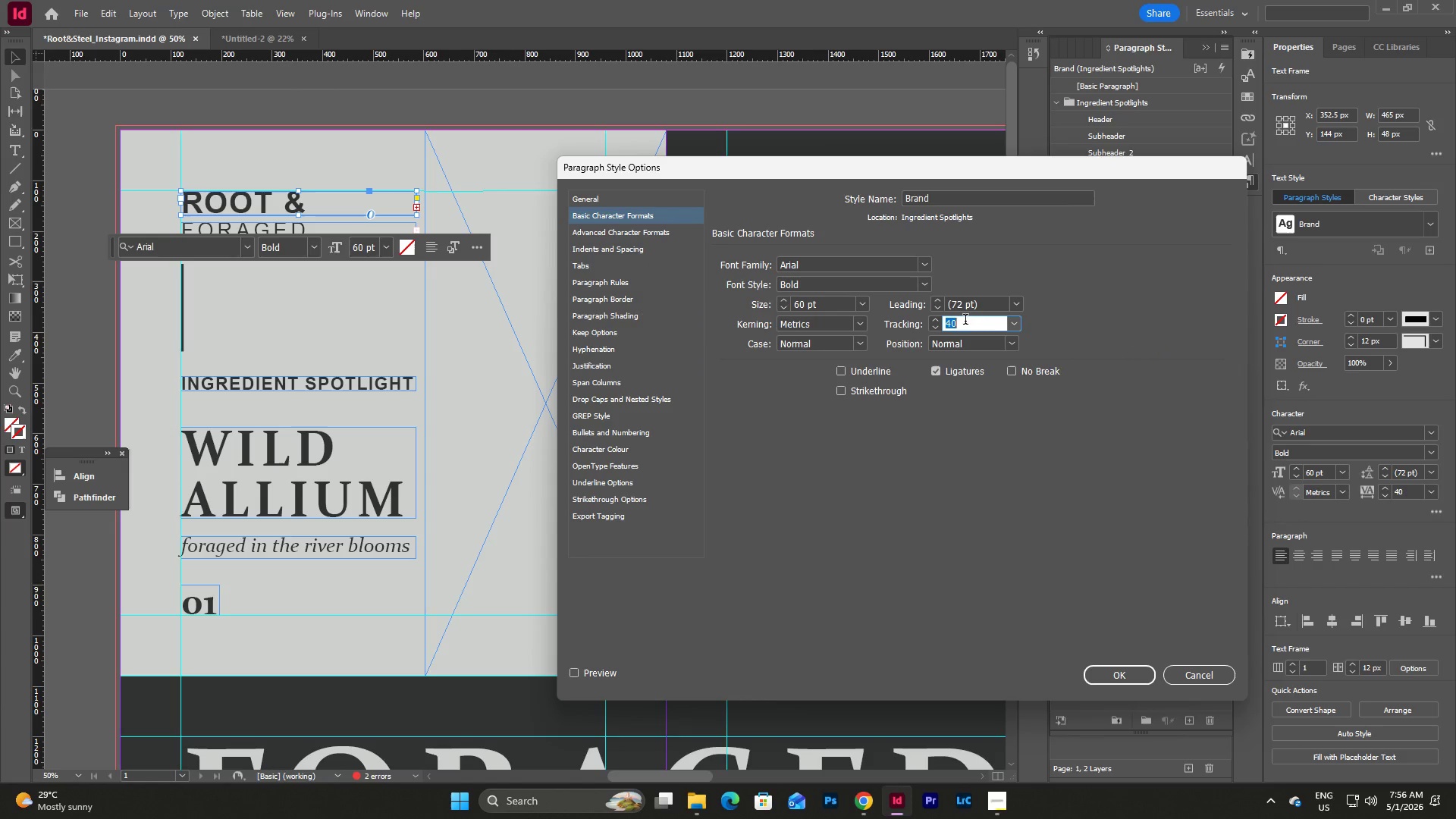 
left_click_drag(start_coordinate=[966, 320], to_coordinate=[936, 325])
 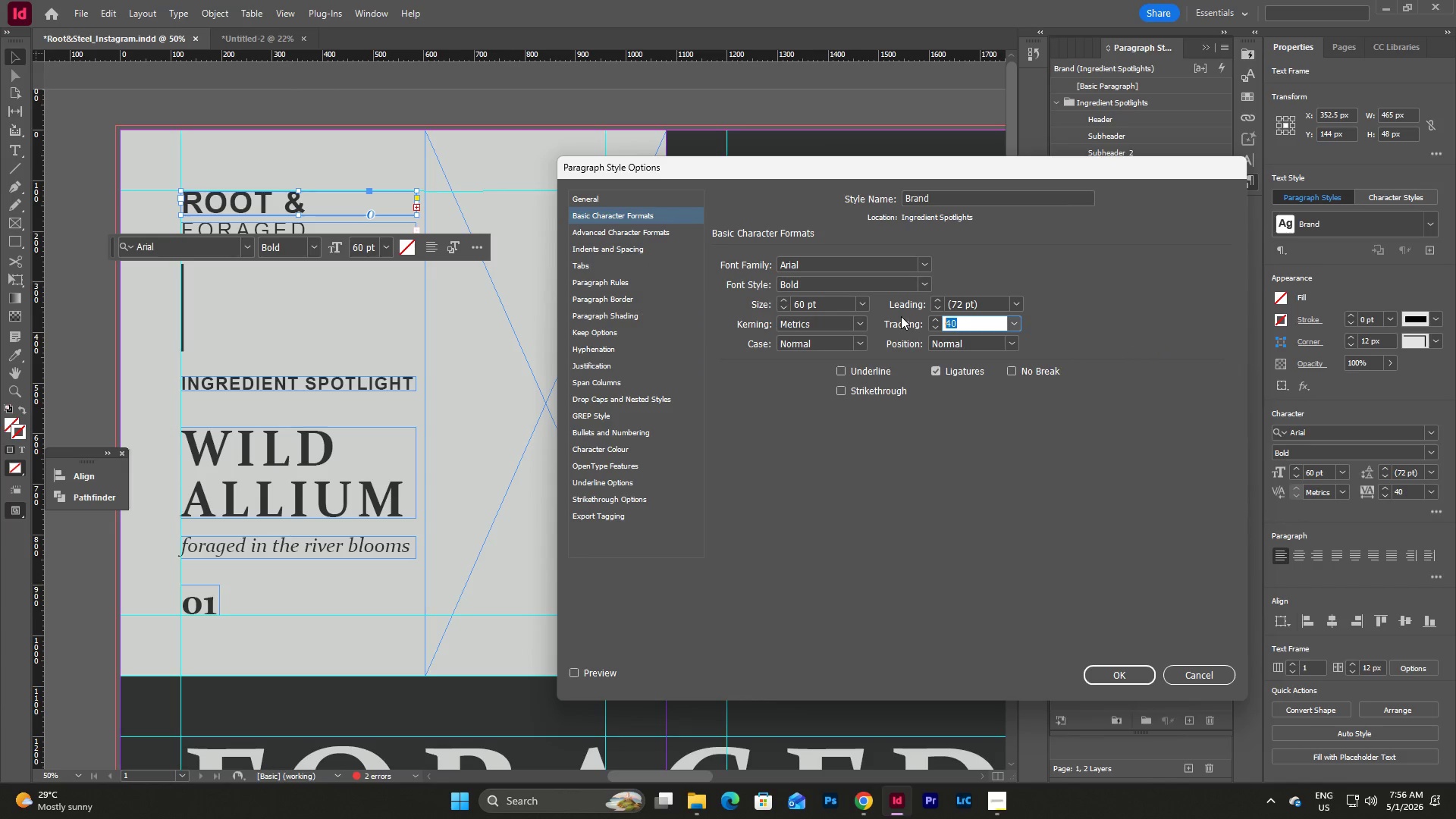 
key(Numpad3)
 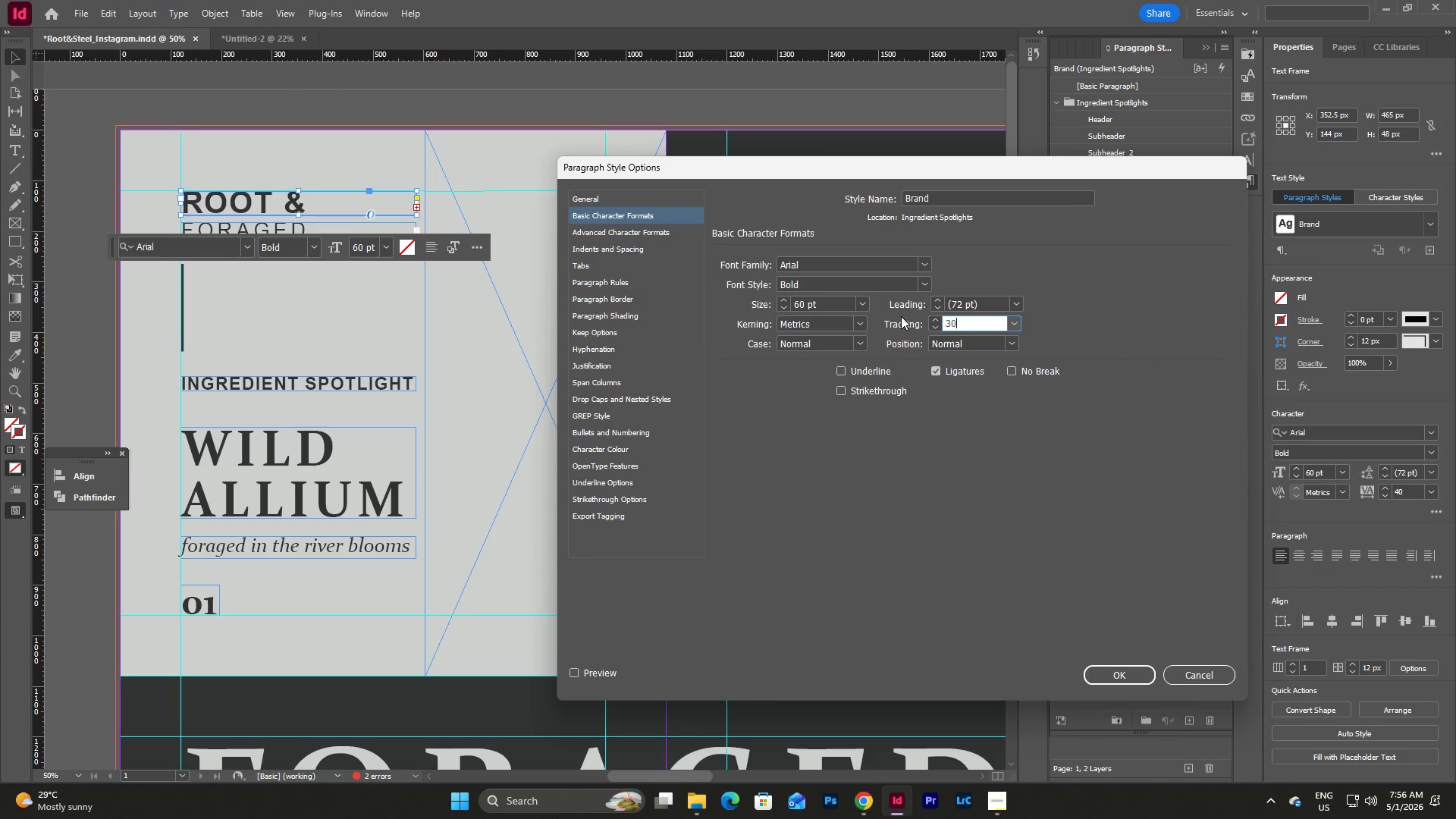 
key(Numpad0)
 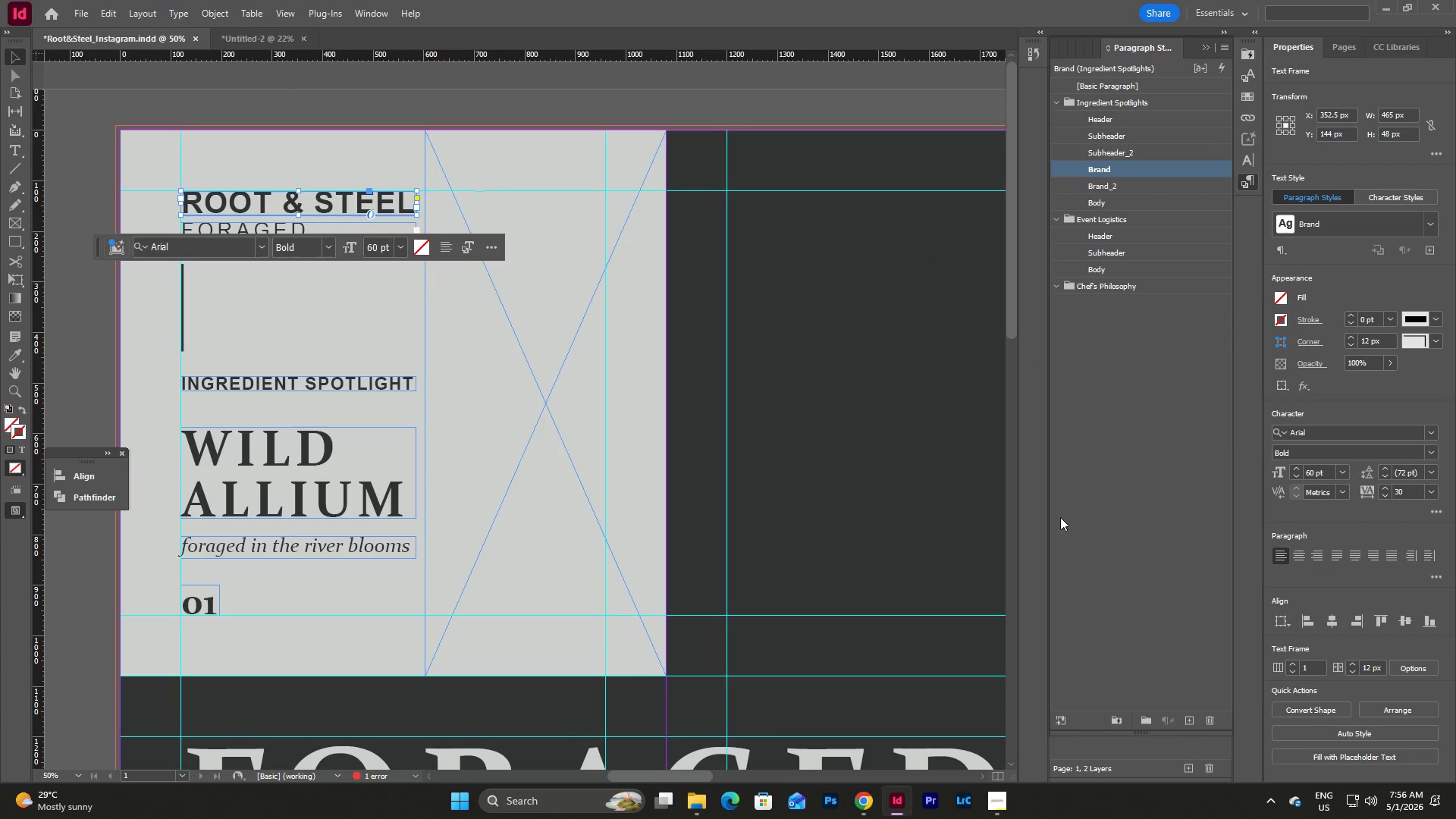 
double_click([1120, 184])
 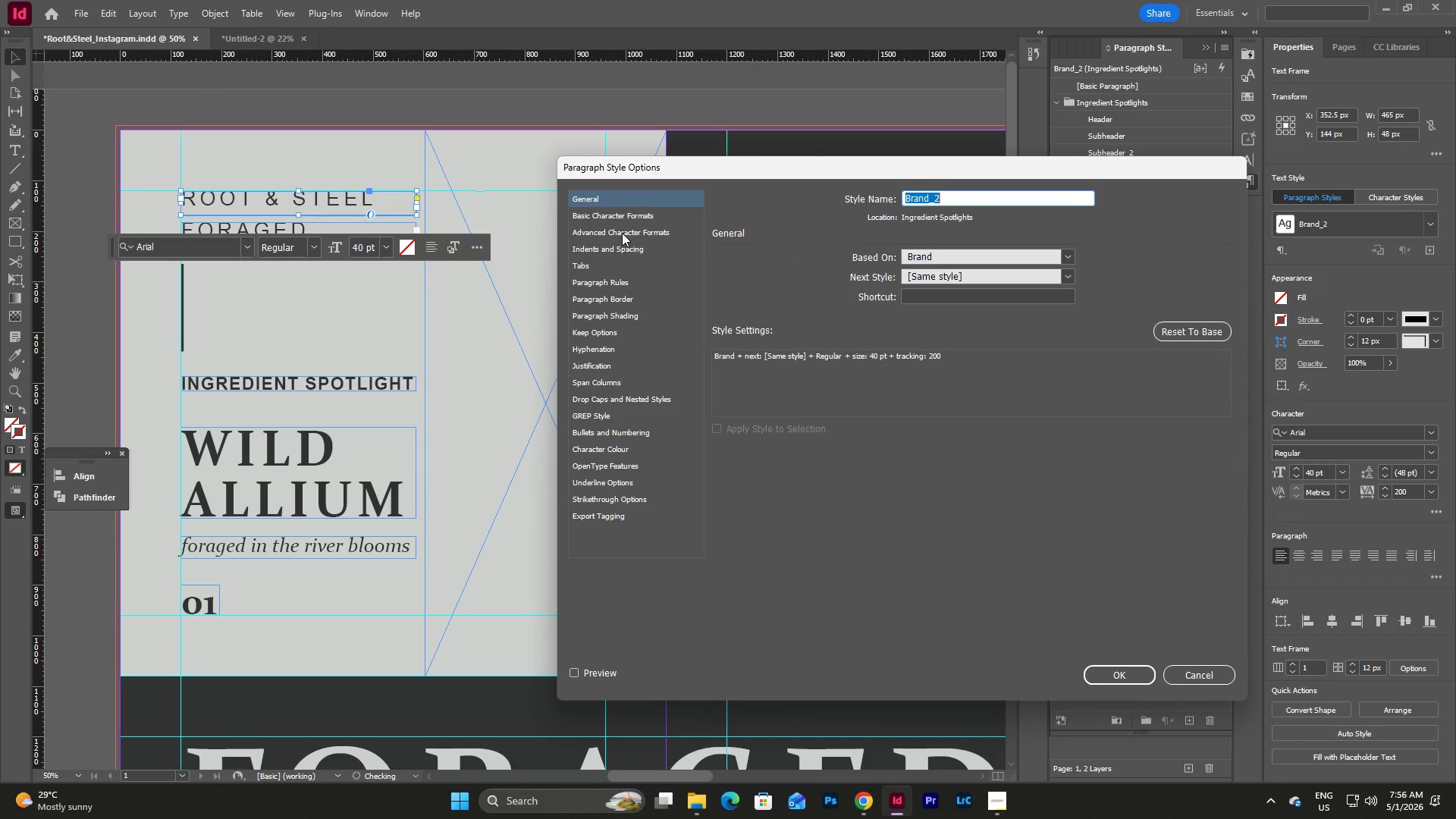 
left_click([639, 211])
 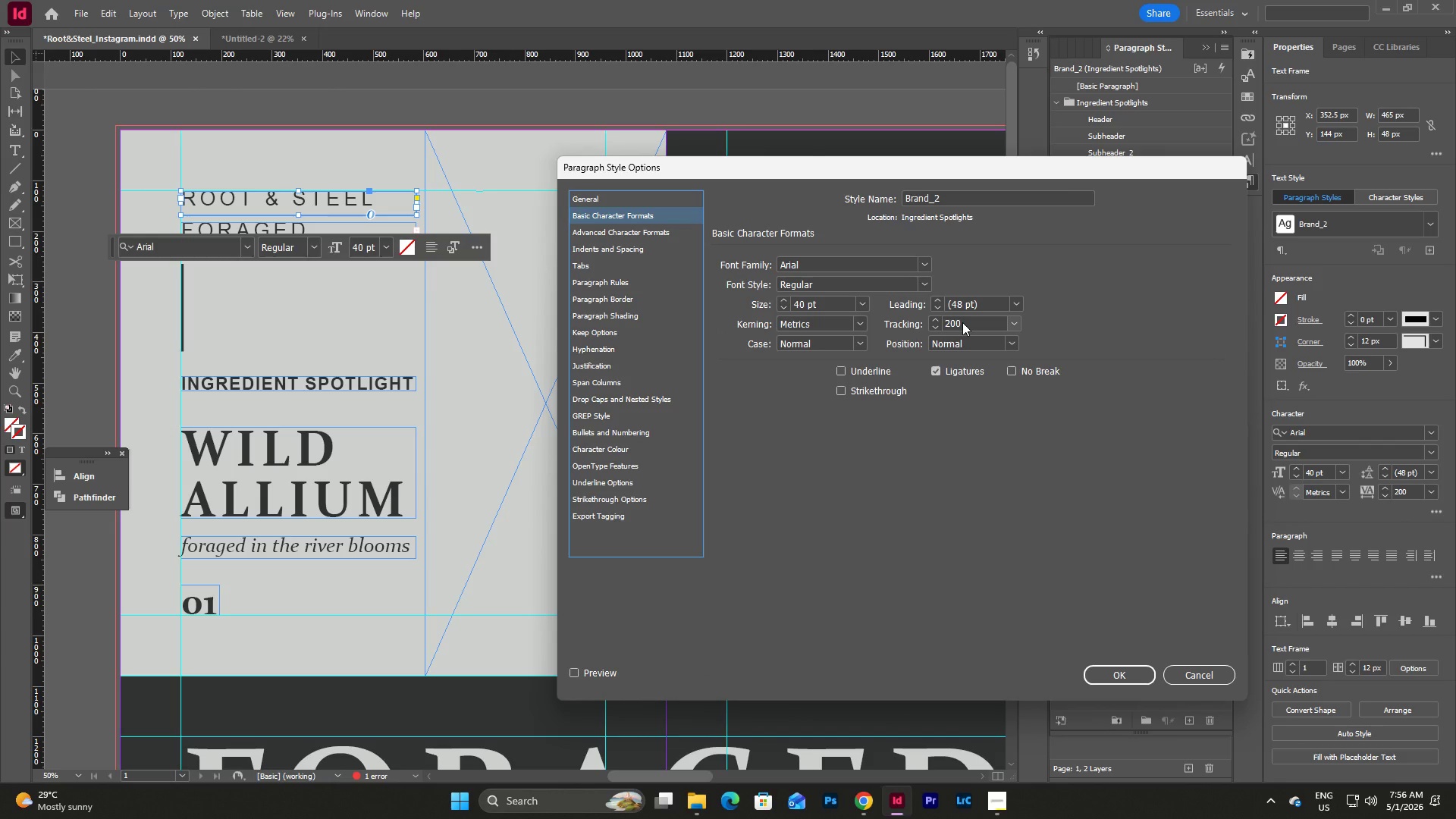 
double_click([962, 322])
 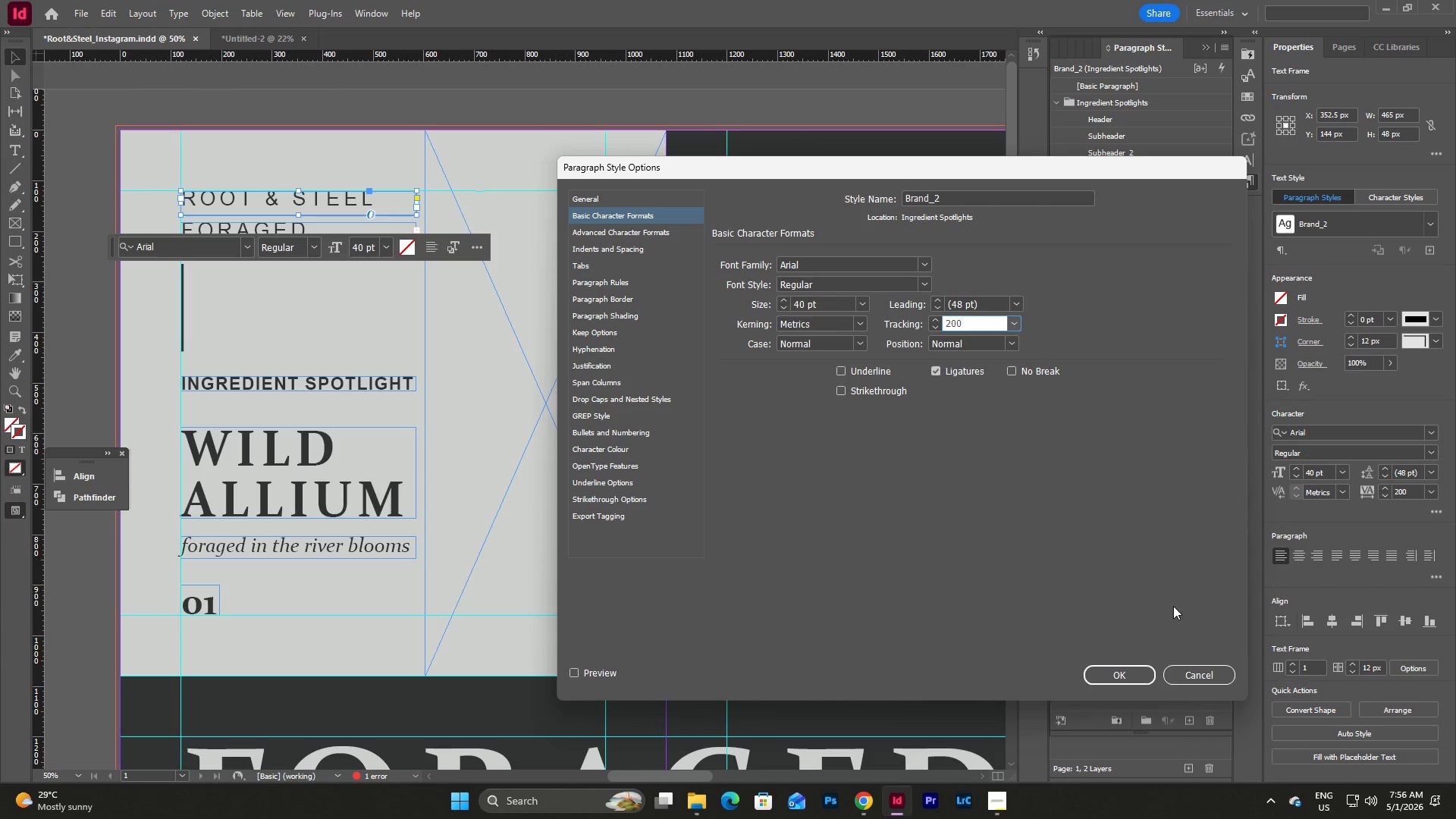 
left_click([1214, 670])
 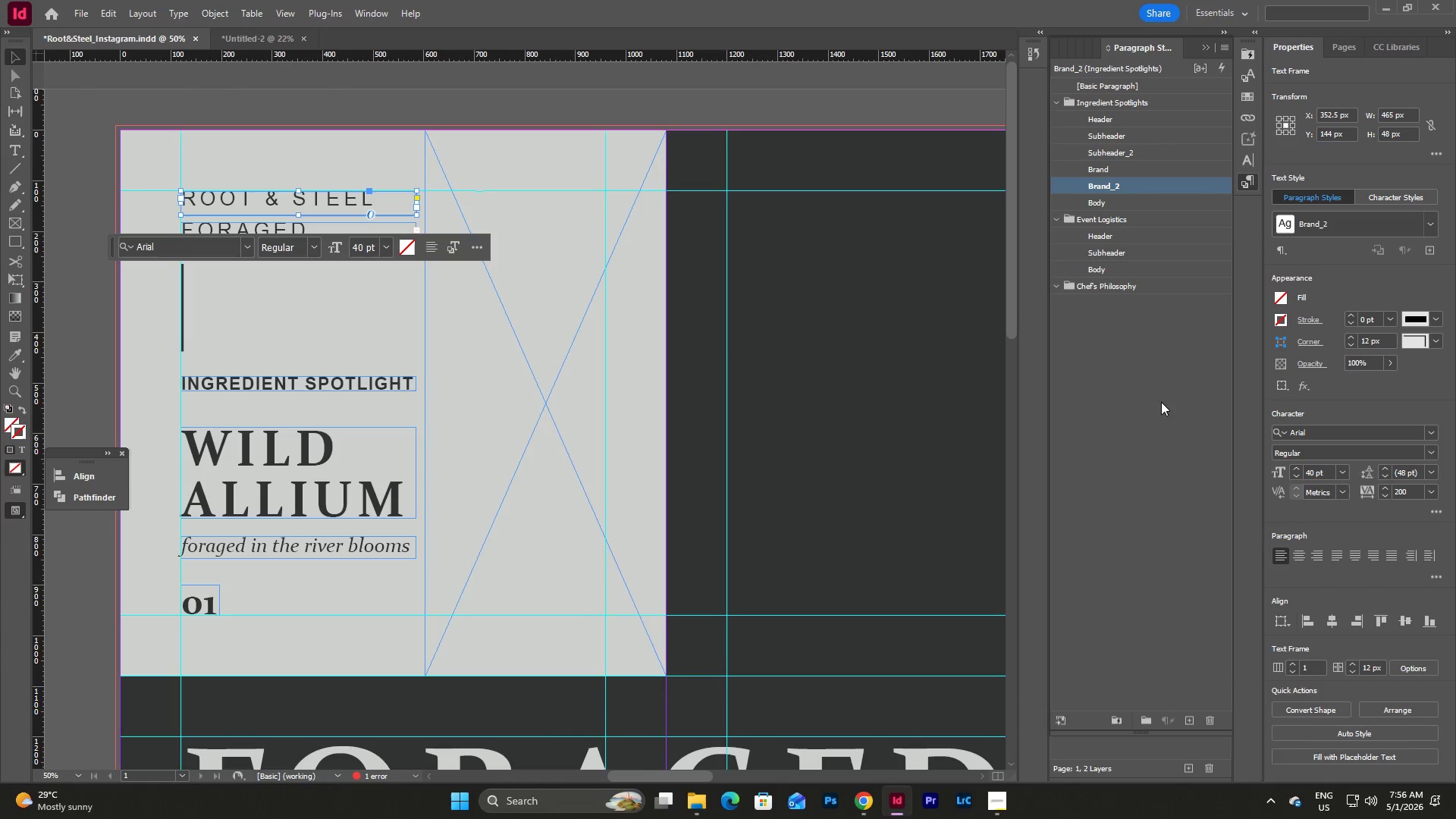 
left_click([1159, 390])
 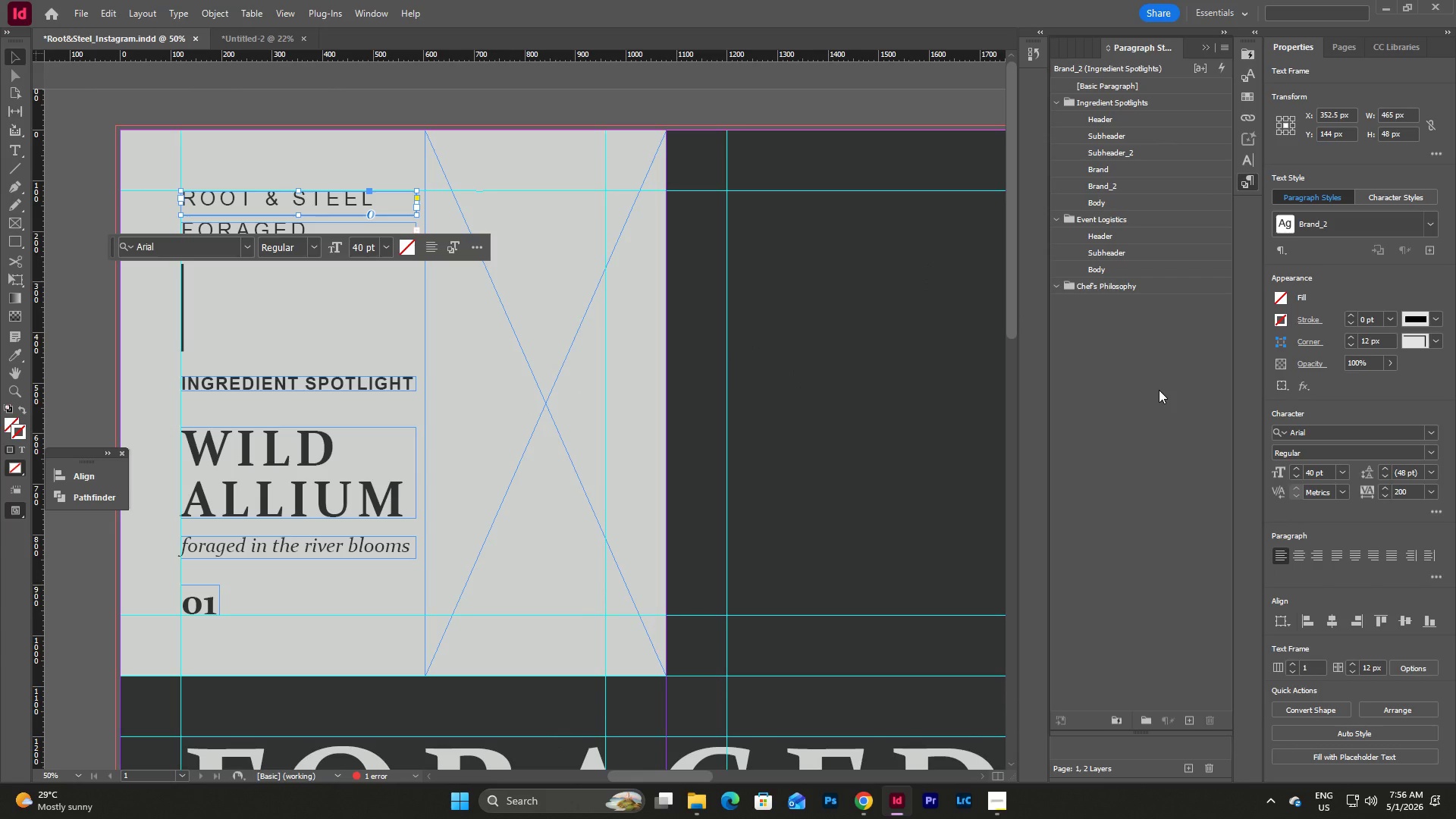 
key(Control+Z)
 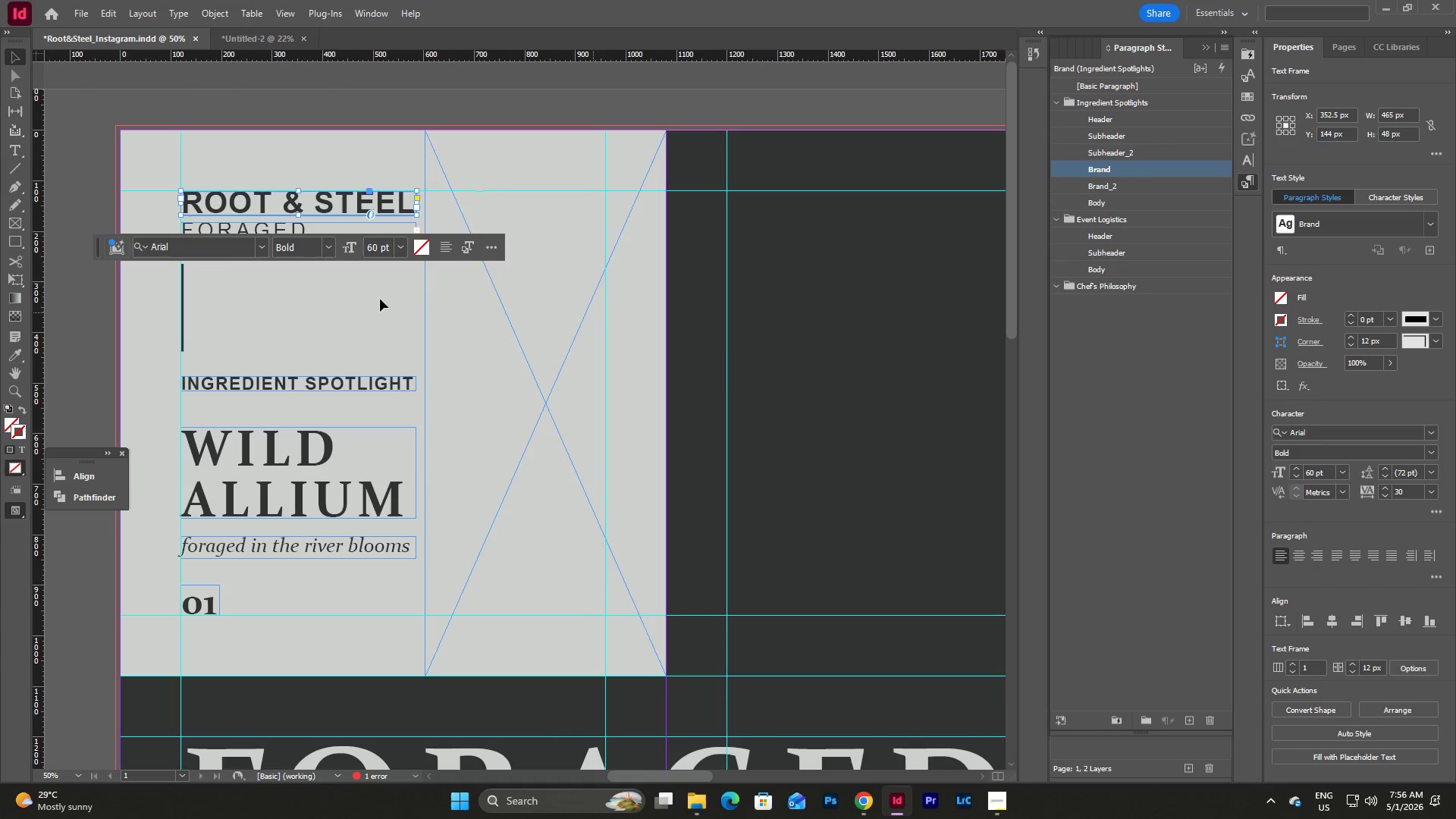 
left_click([344, 293])
 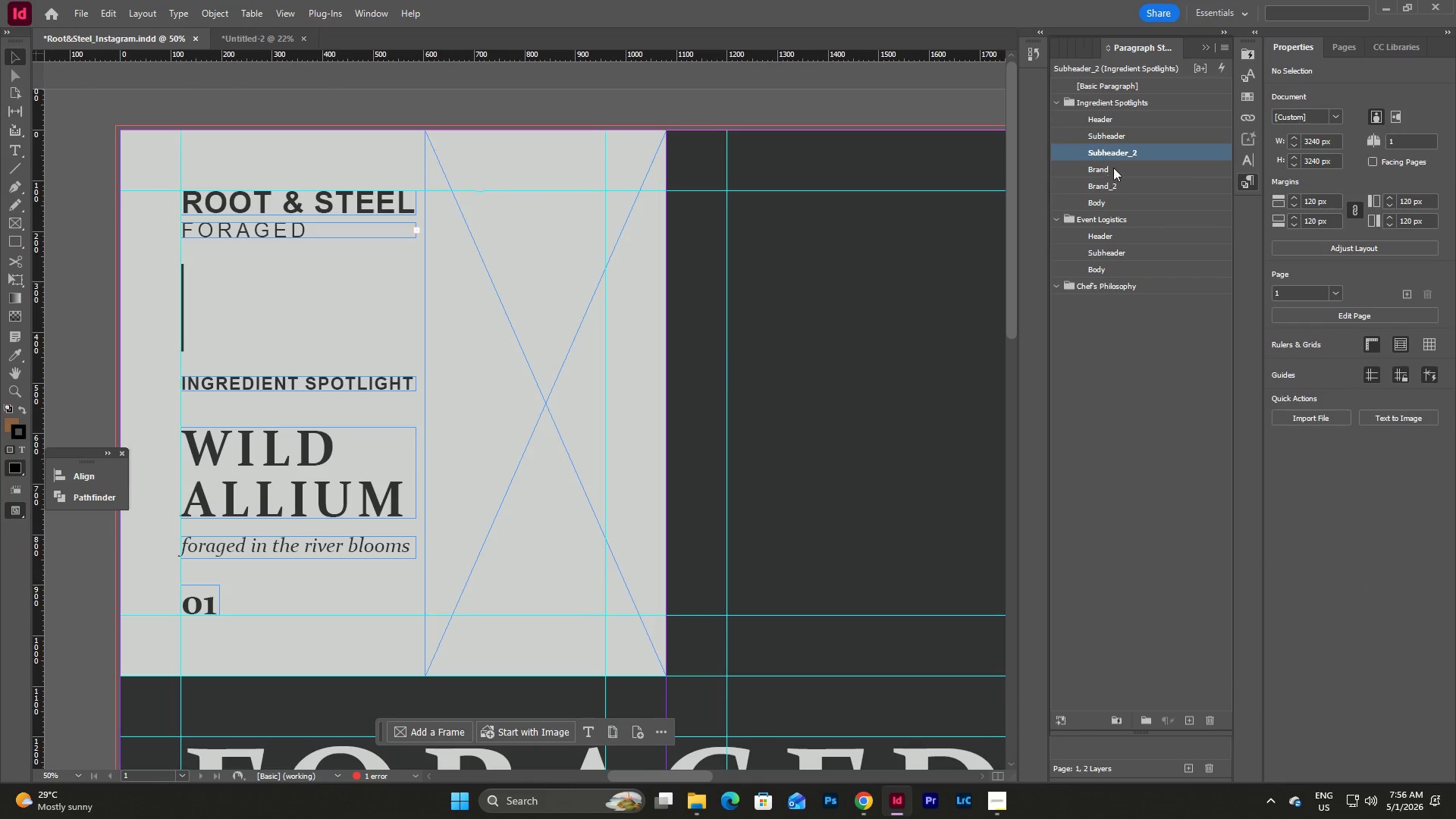 
double_click([1133, 155])
 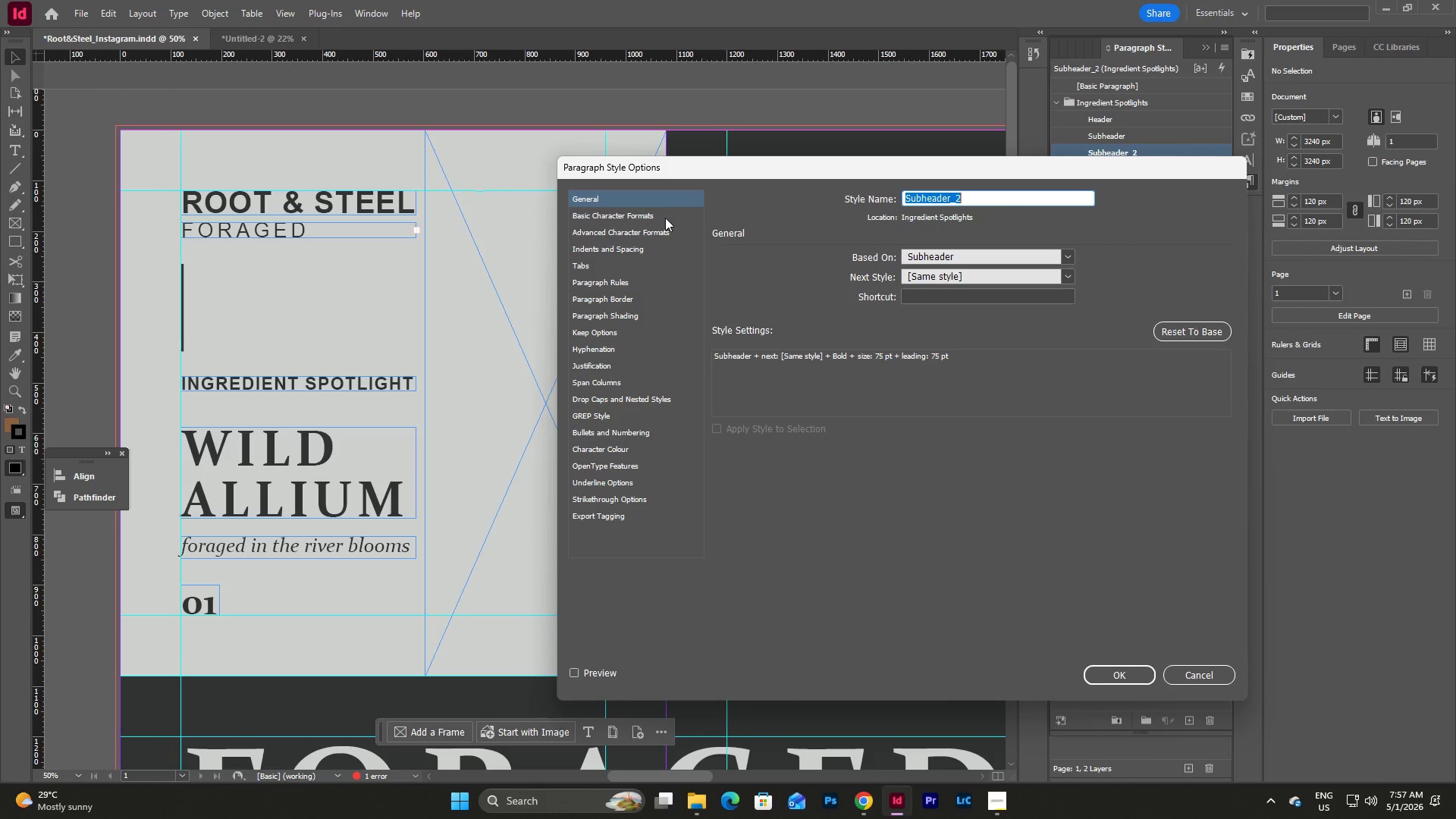 
left_click([673, 206])
 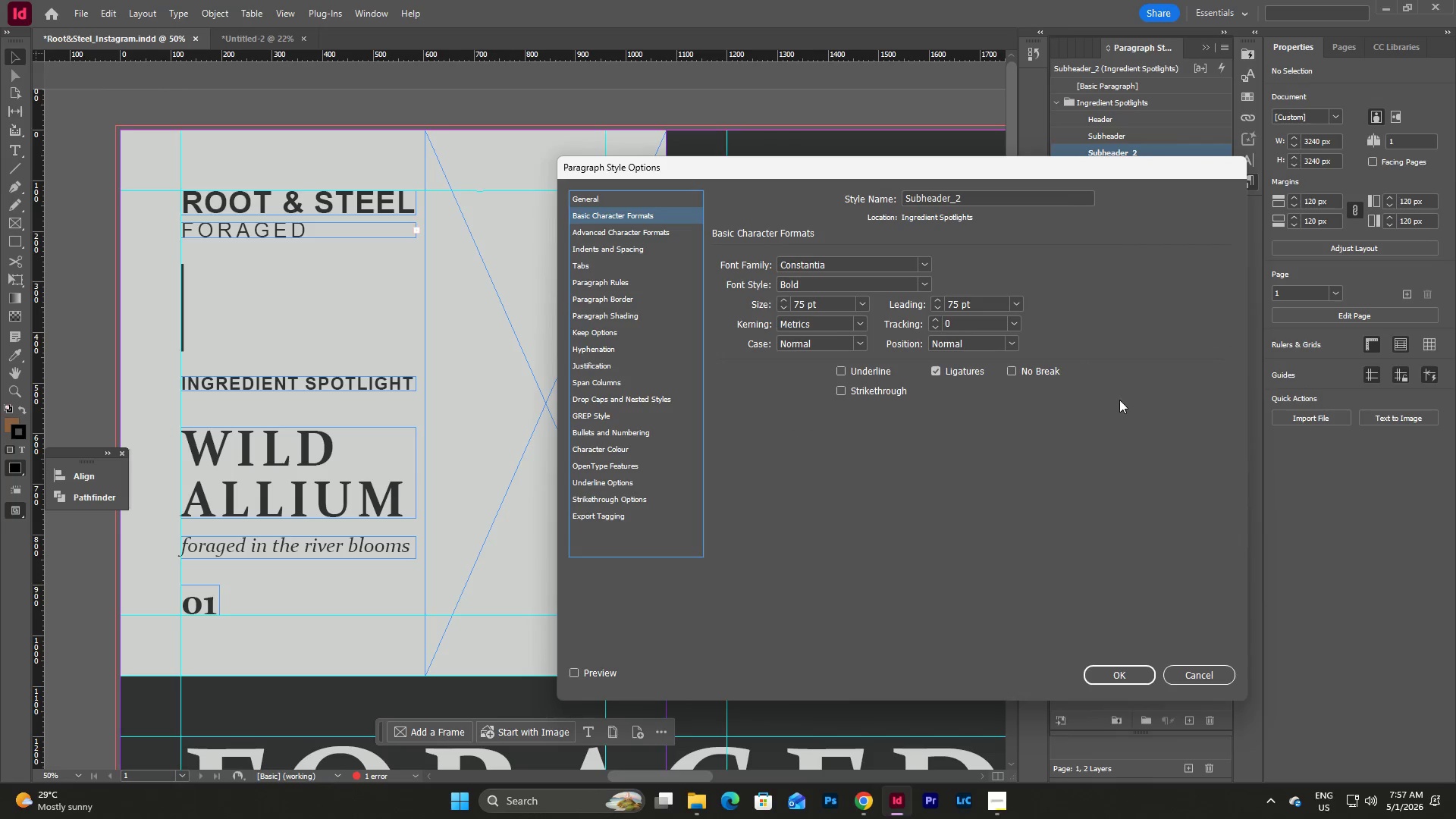 
wait(5.34)
 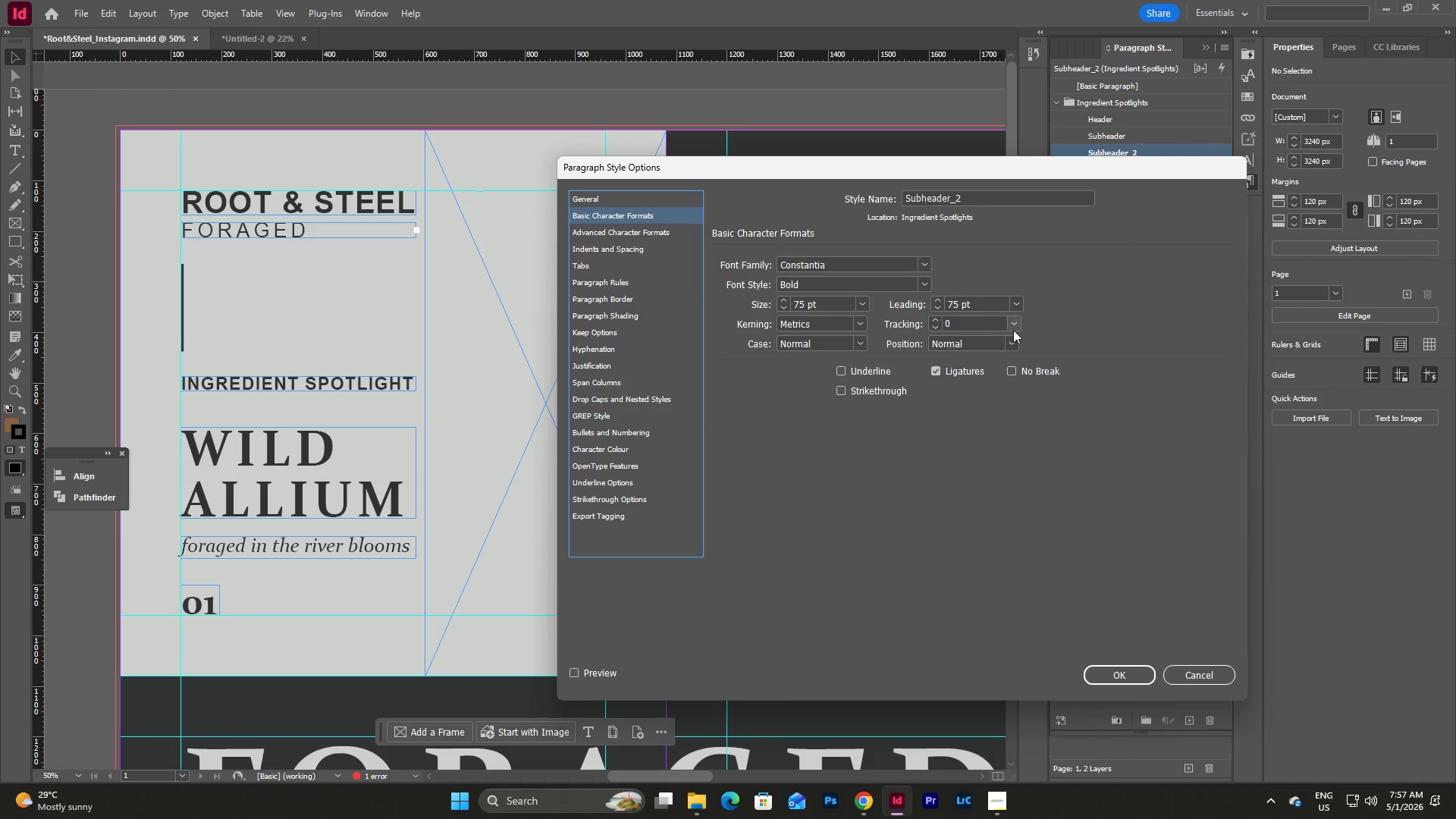 
left_click([1198, 674])
 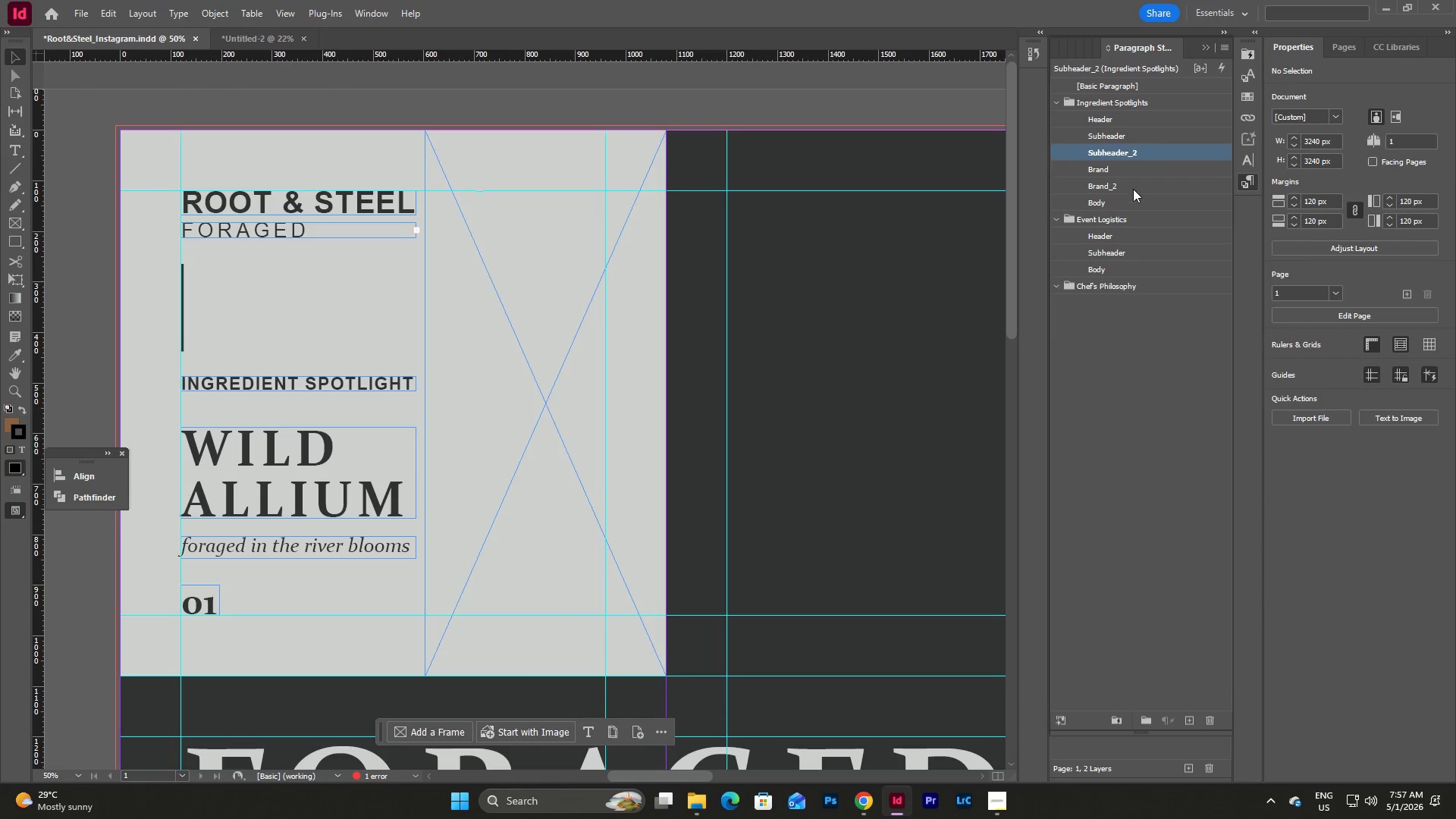 
double_click([1133, 187])
 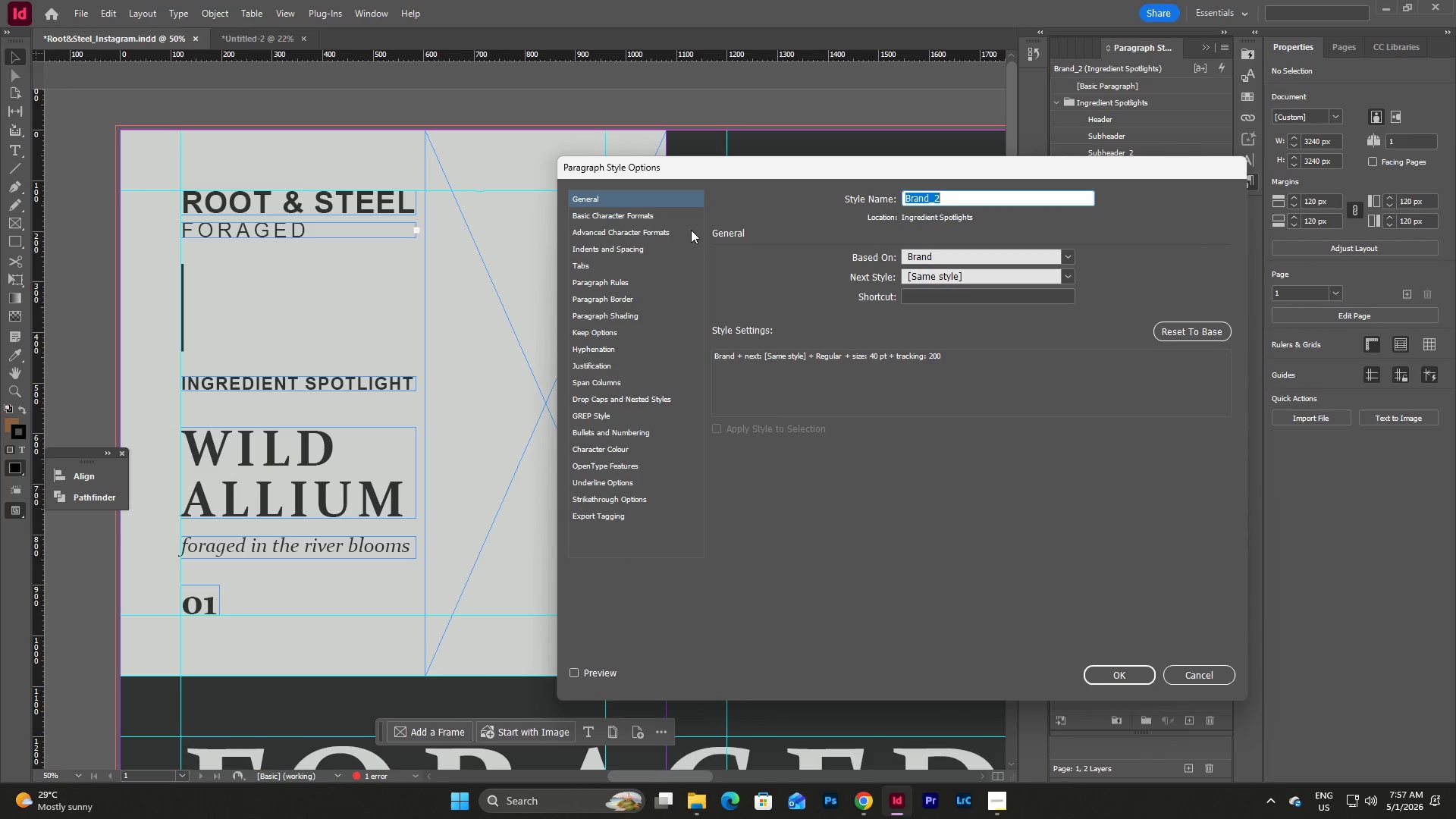 
left_click([646, 217])
 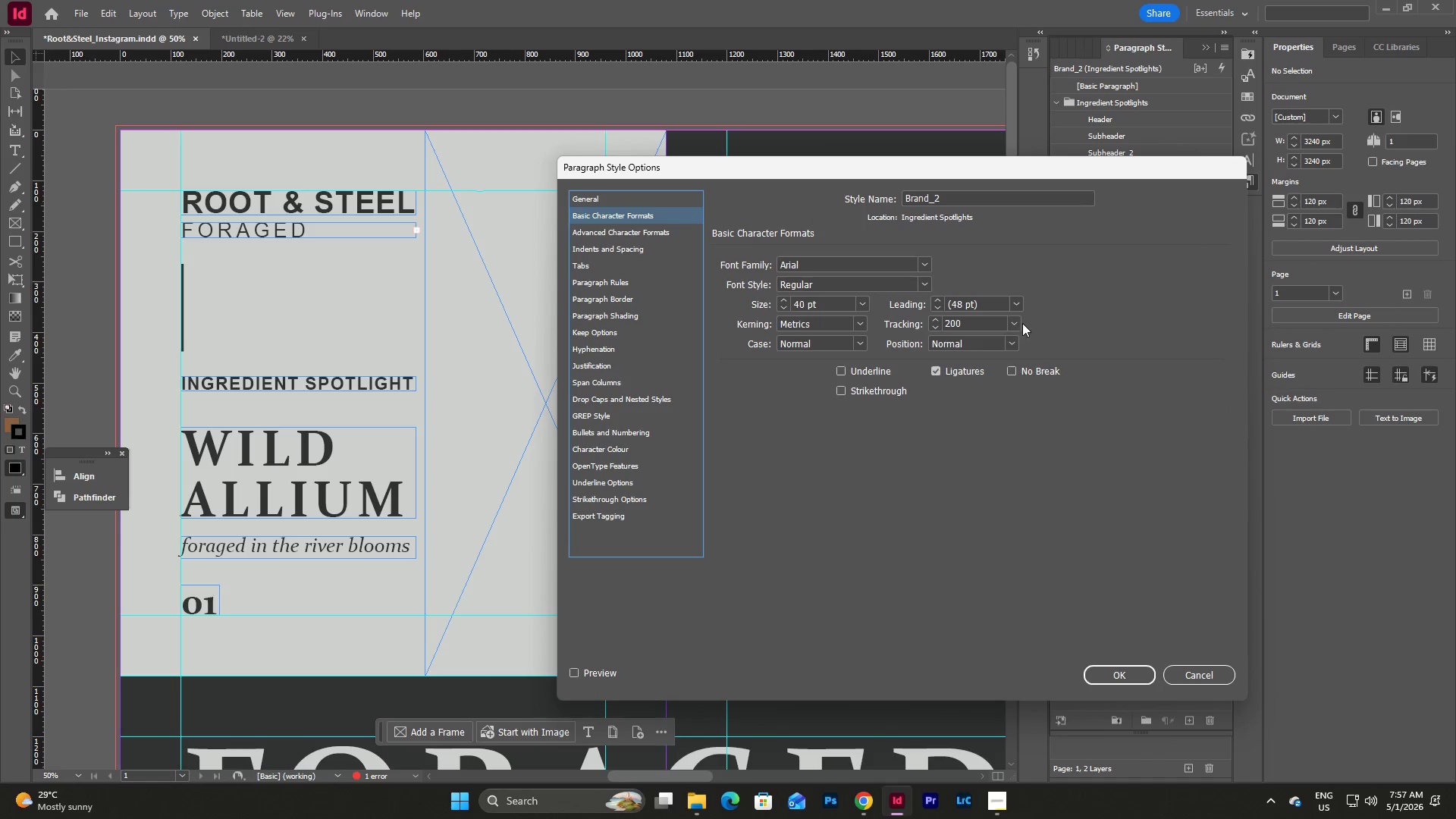 
left_click([1024, 322])
 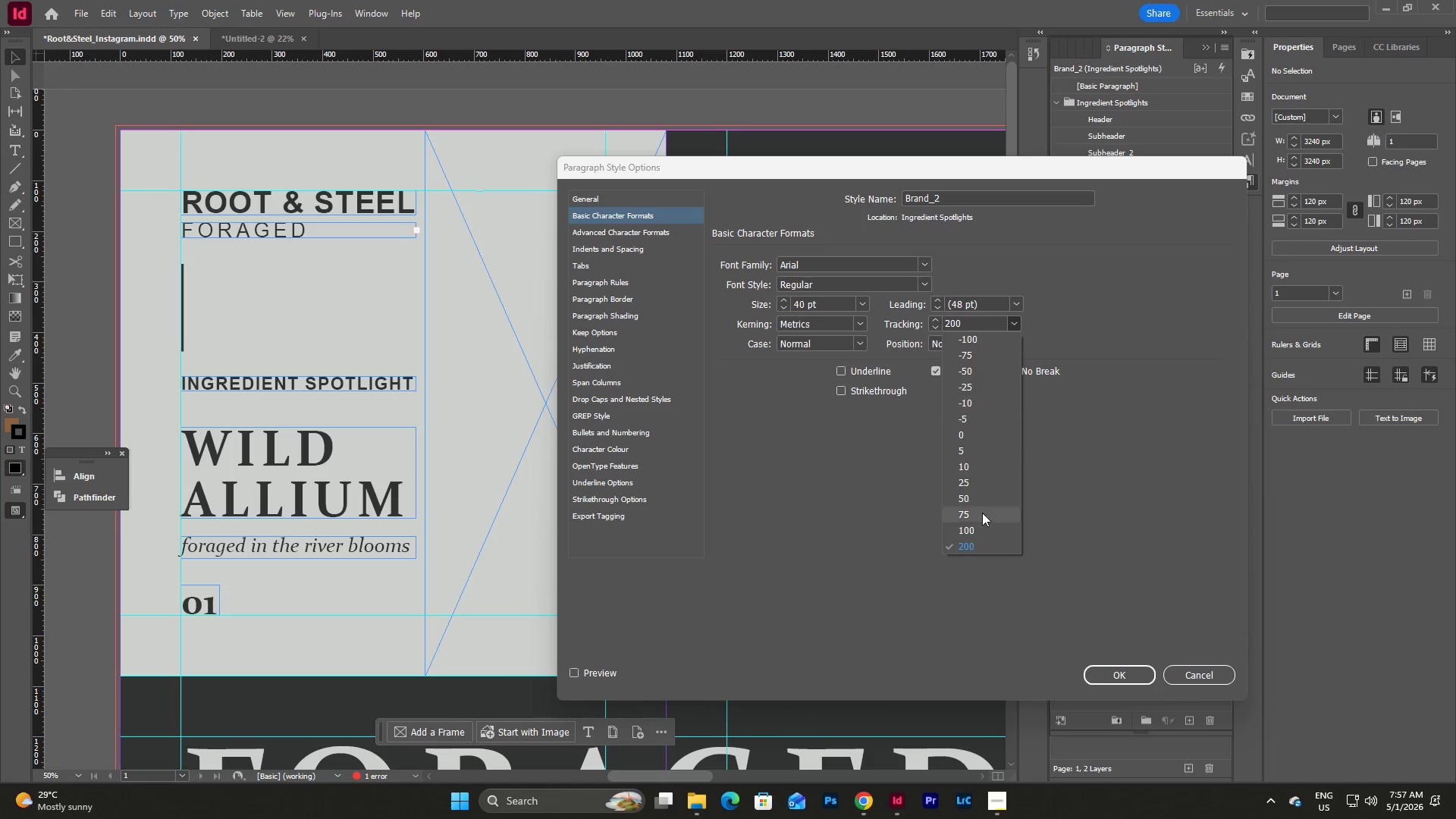 
left_click([976, 529])
 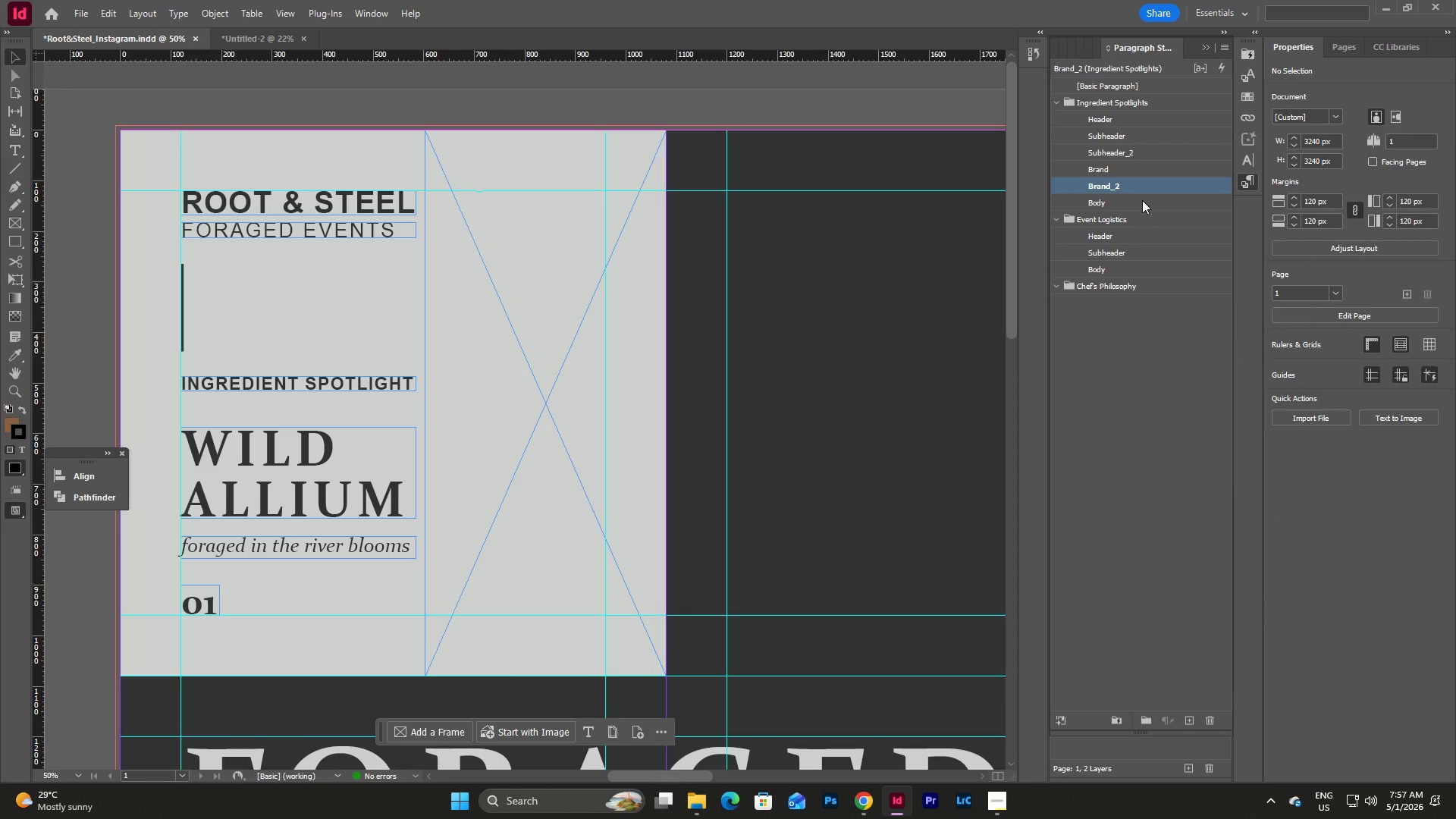 
double_click([1147, 184])
 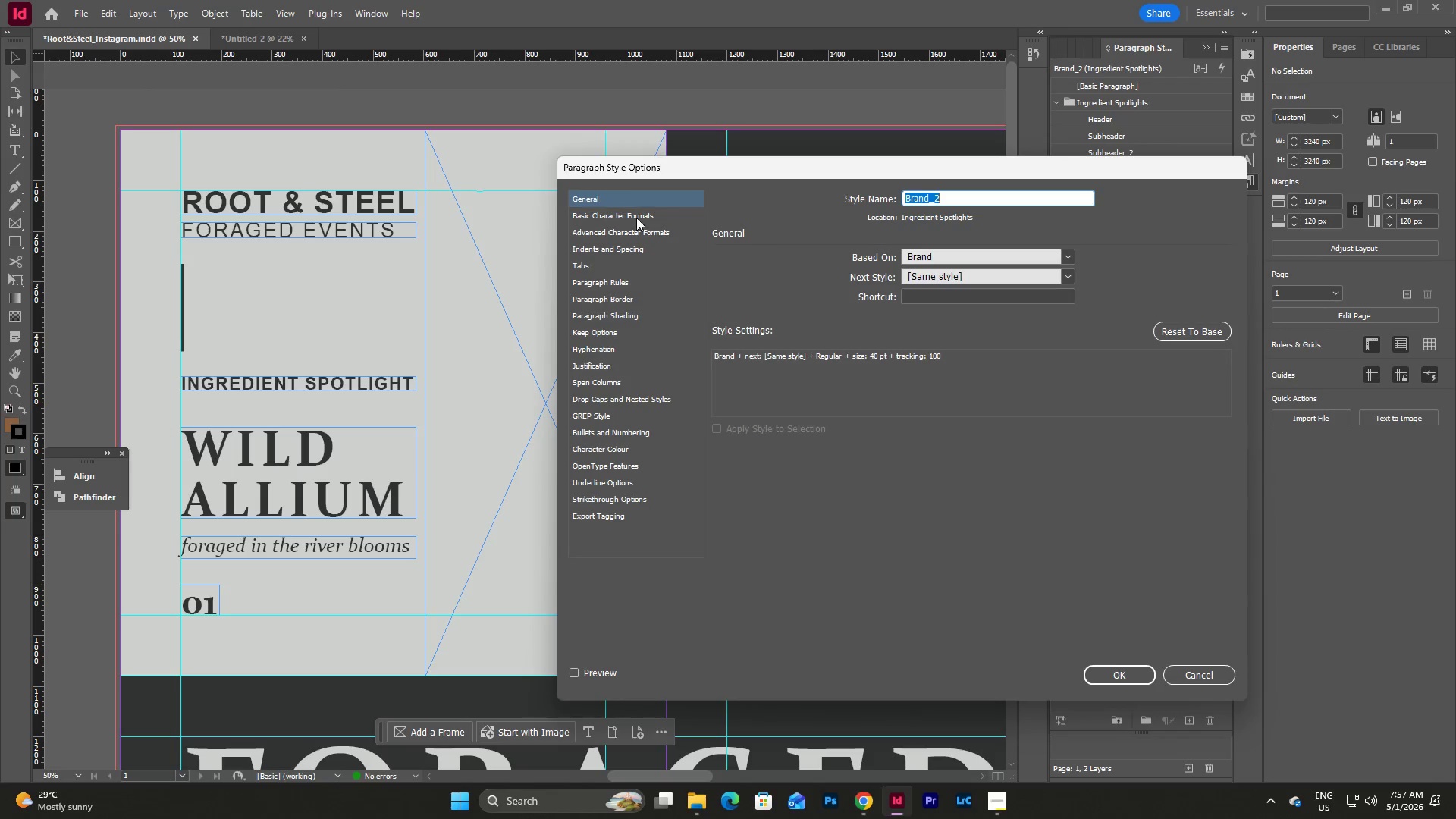 
left_click([633, 217])
 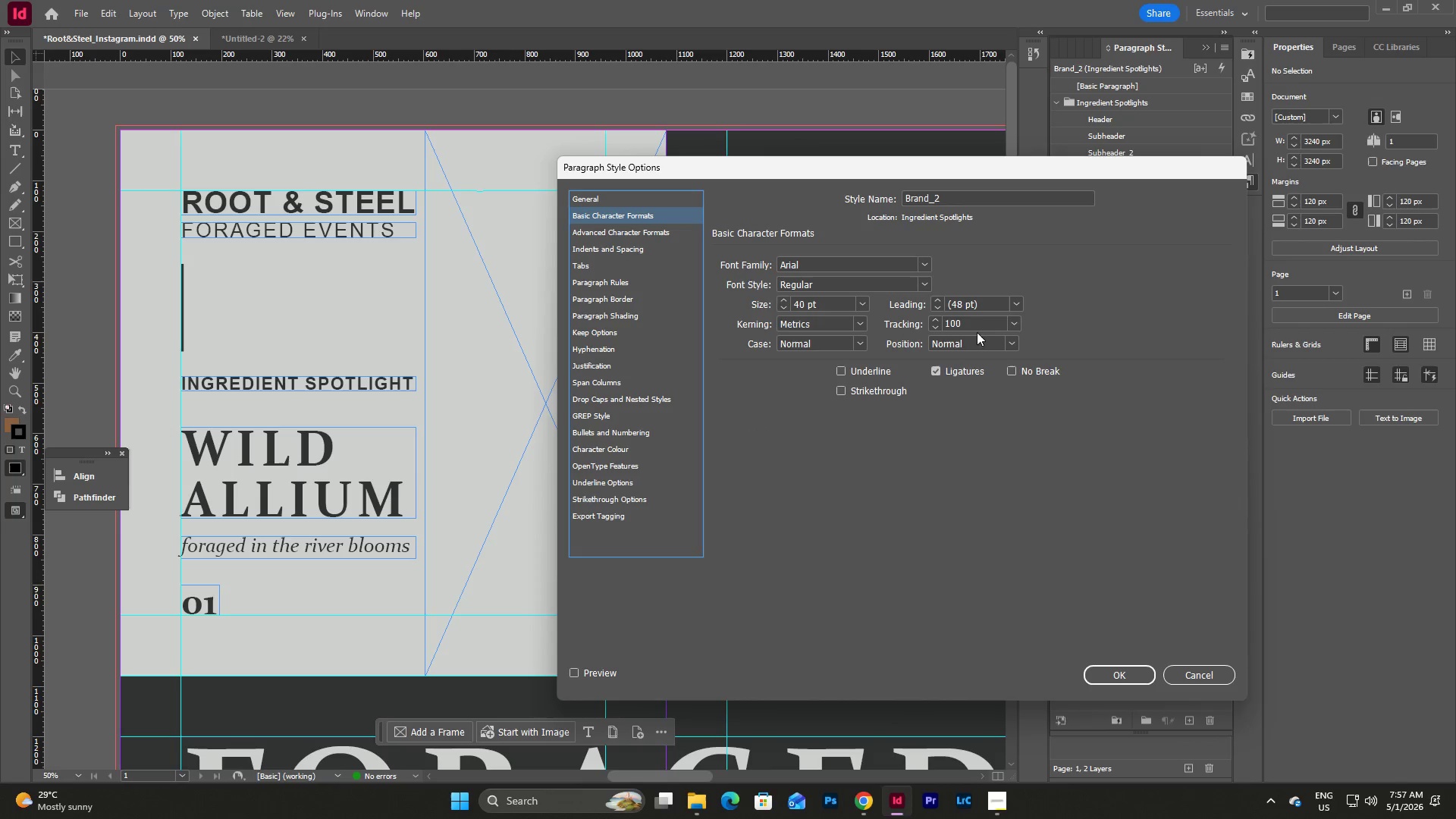 
double_click([979, 321])
 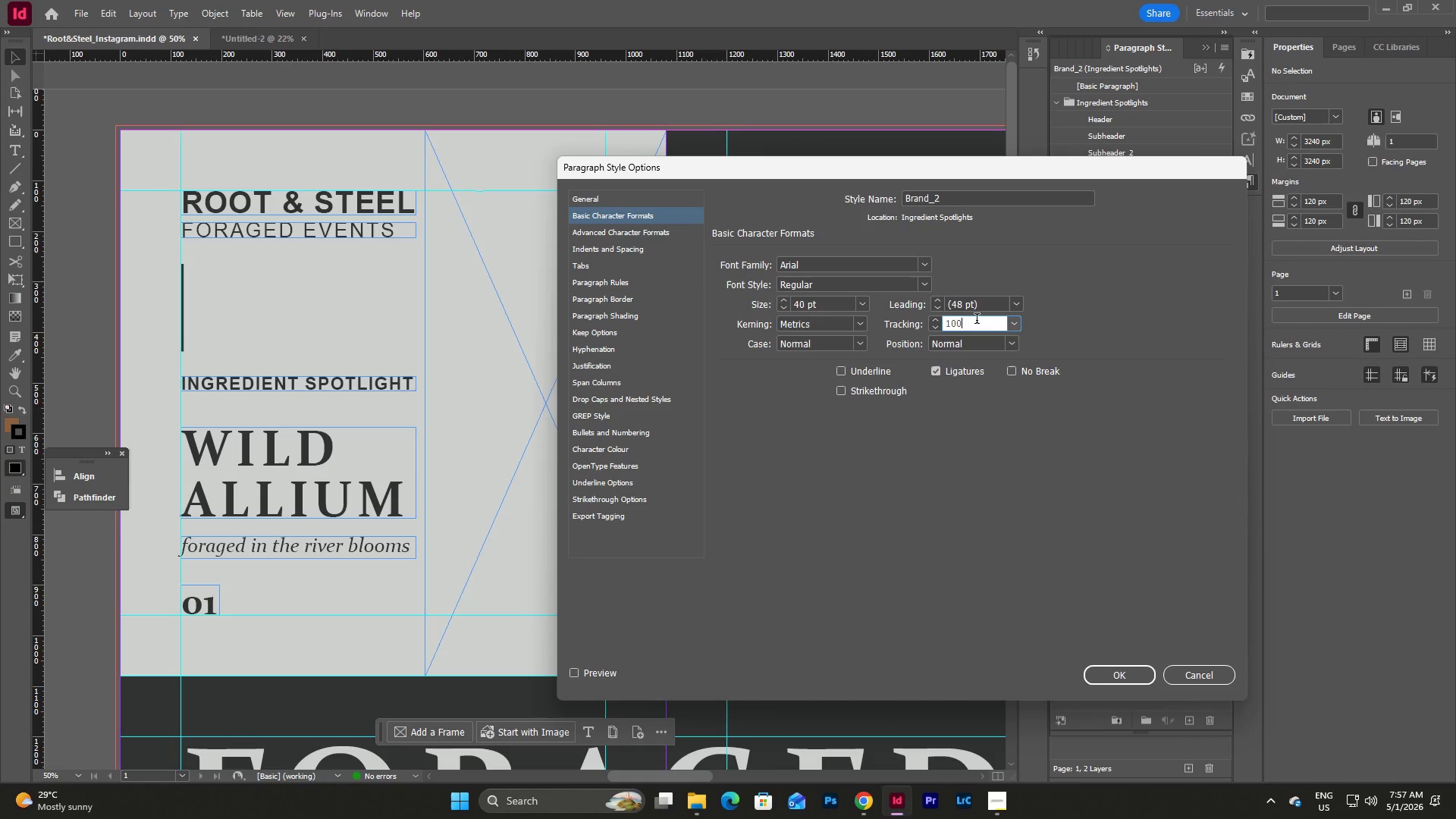 
left_click_drag(start_coordinate=[977, 320], to_coordinate=[921, 324])
 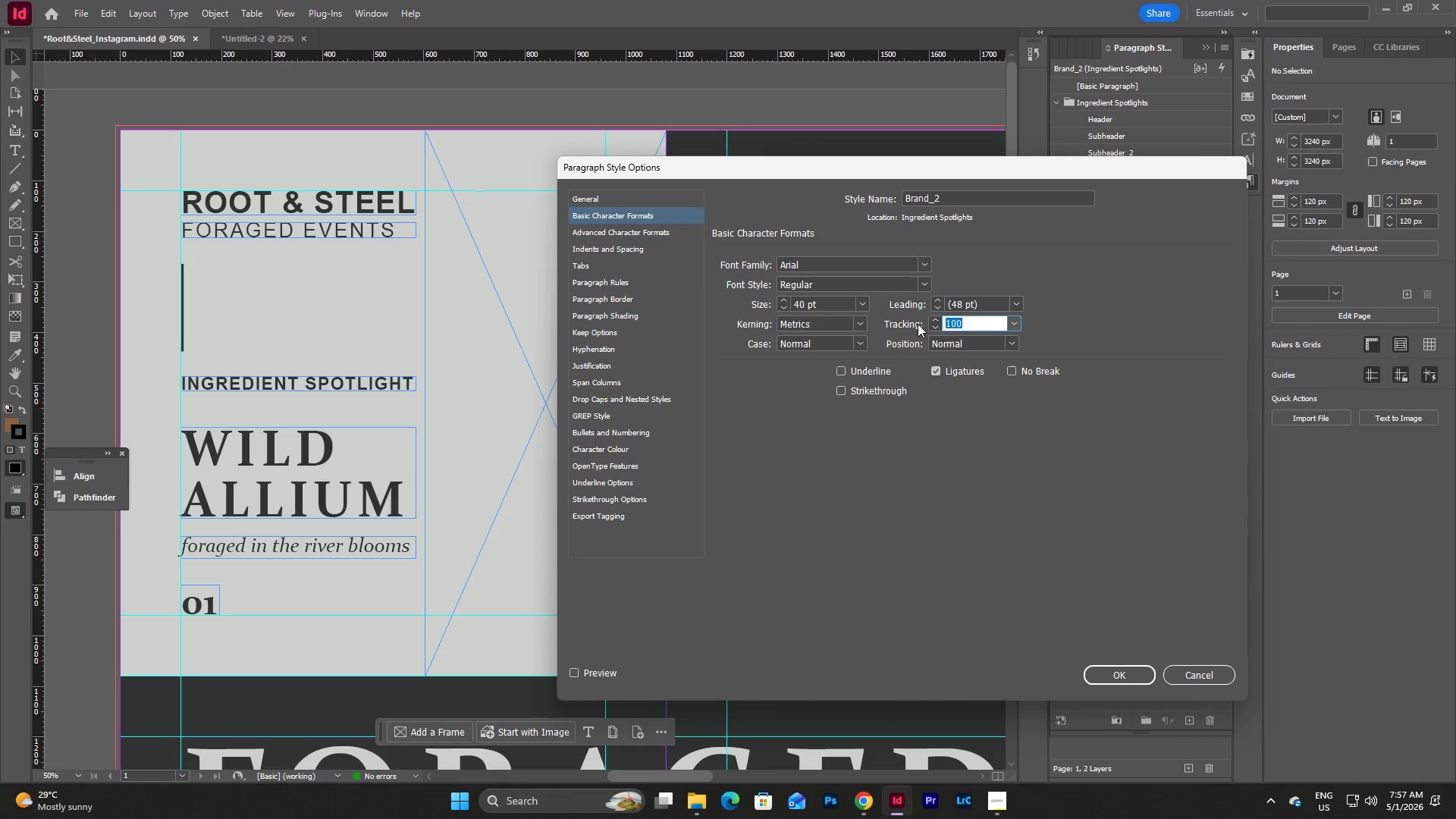 
key(Numpad1)
 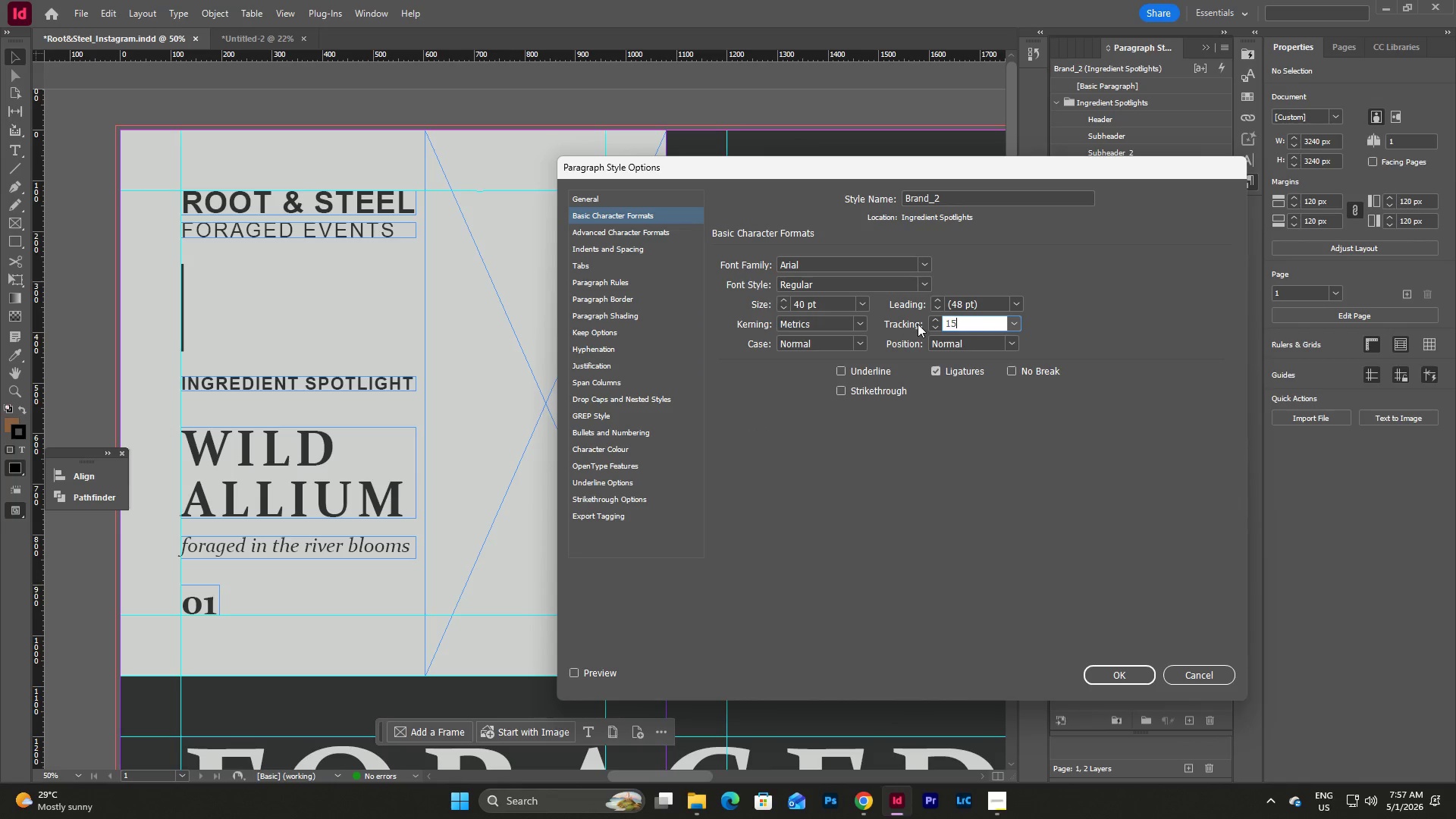 
key(Numpad5)
 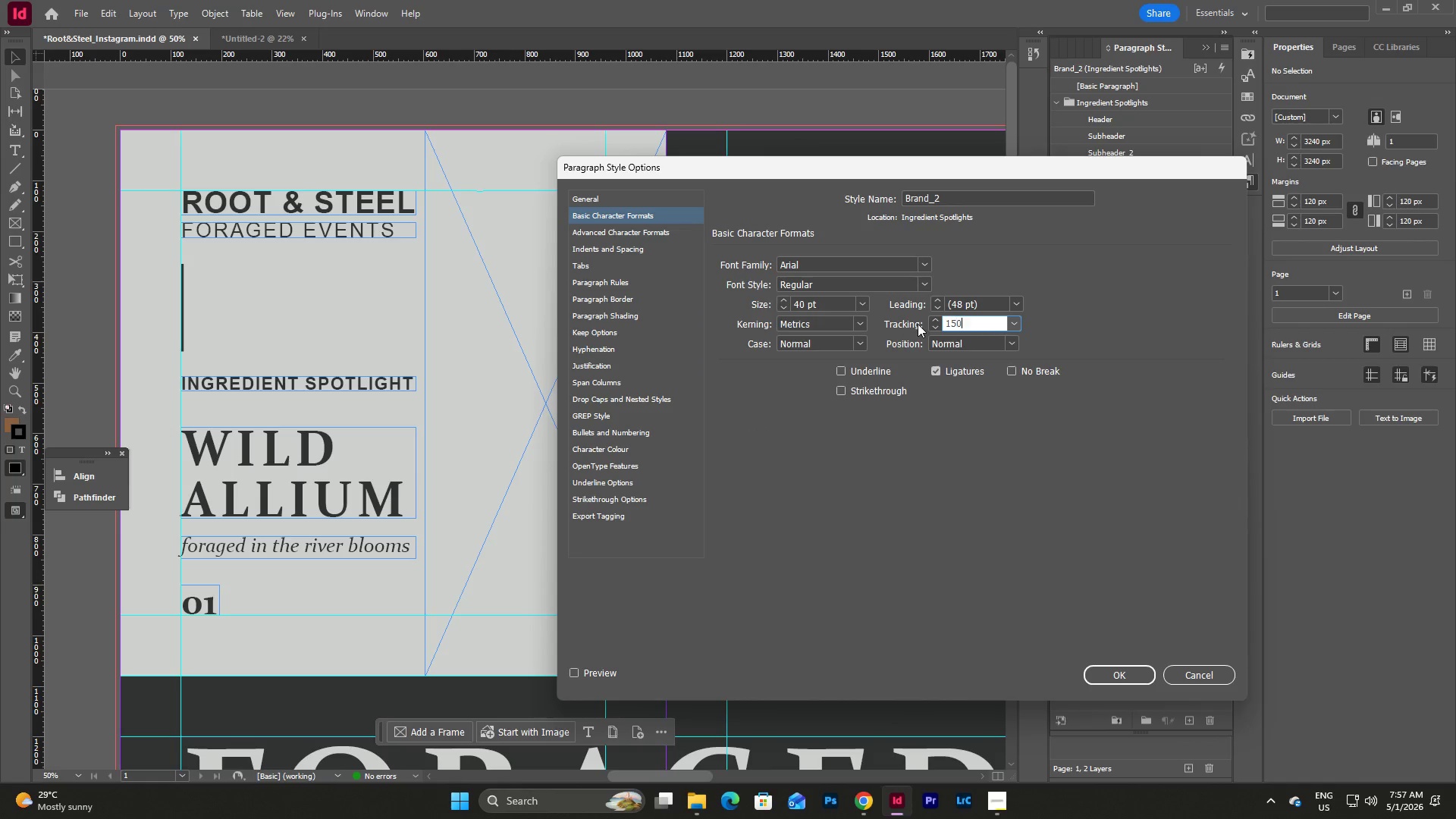 
key(Numpad0)
 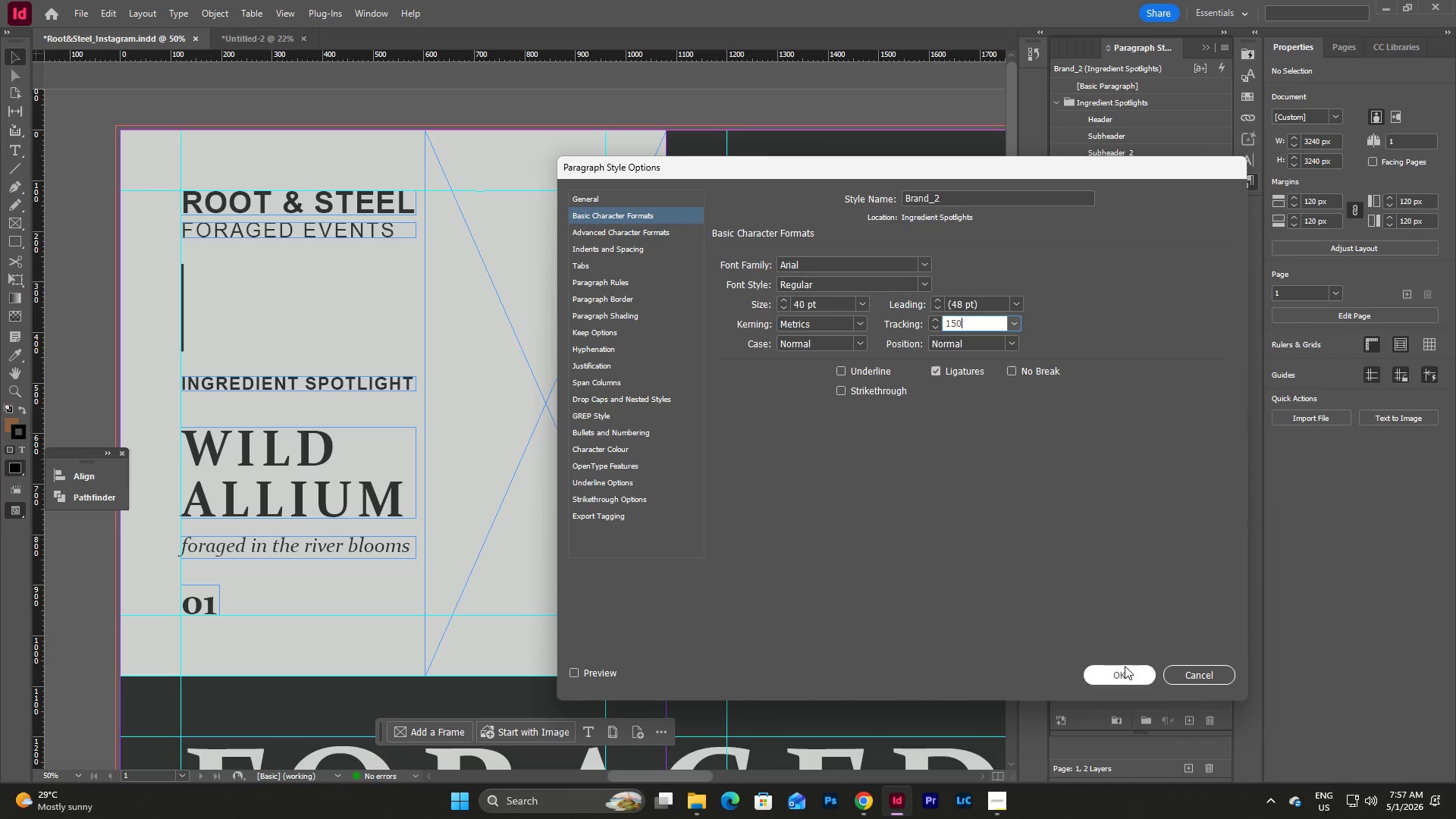 
left_click([1125, 667])
 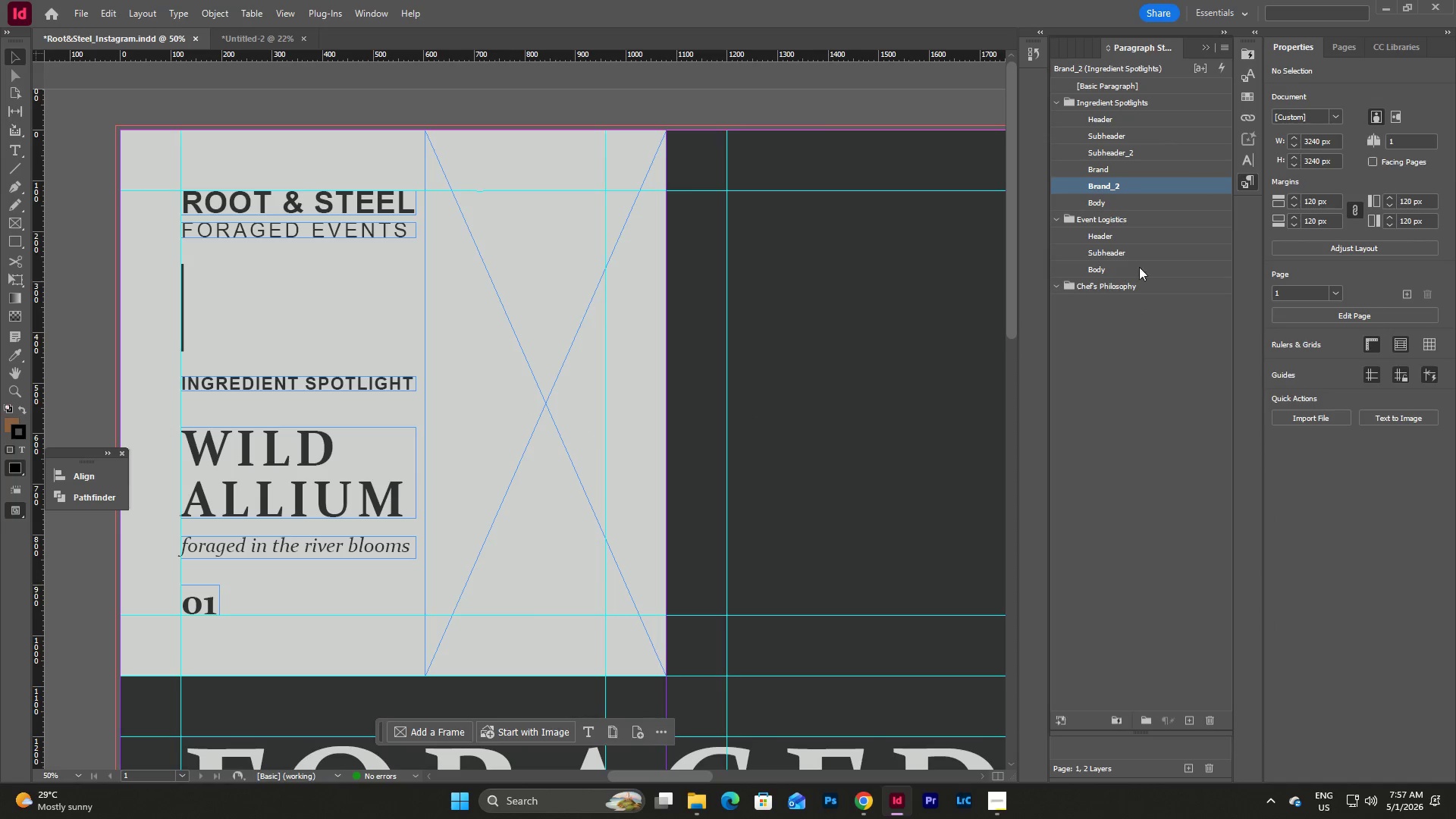 
double_click([1137, 186])
 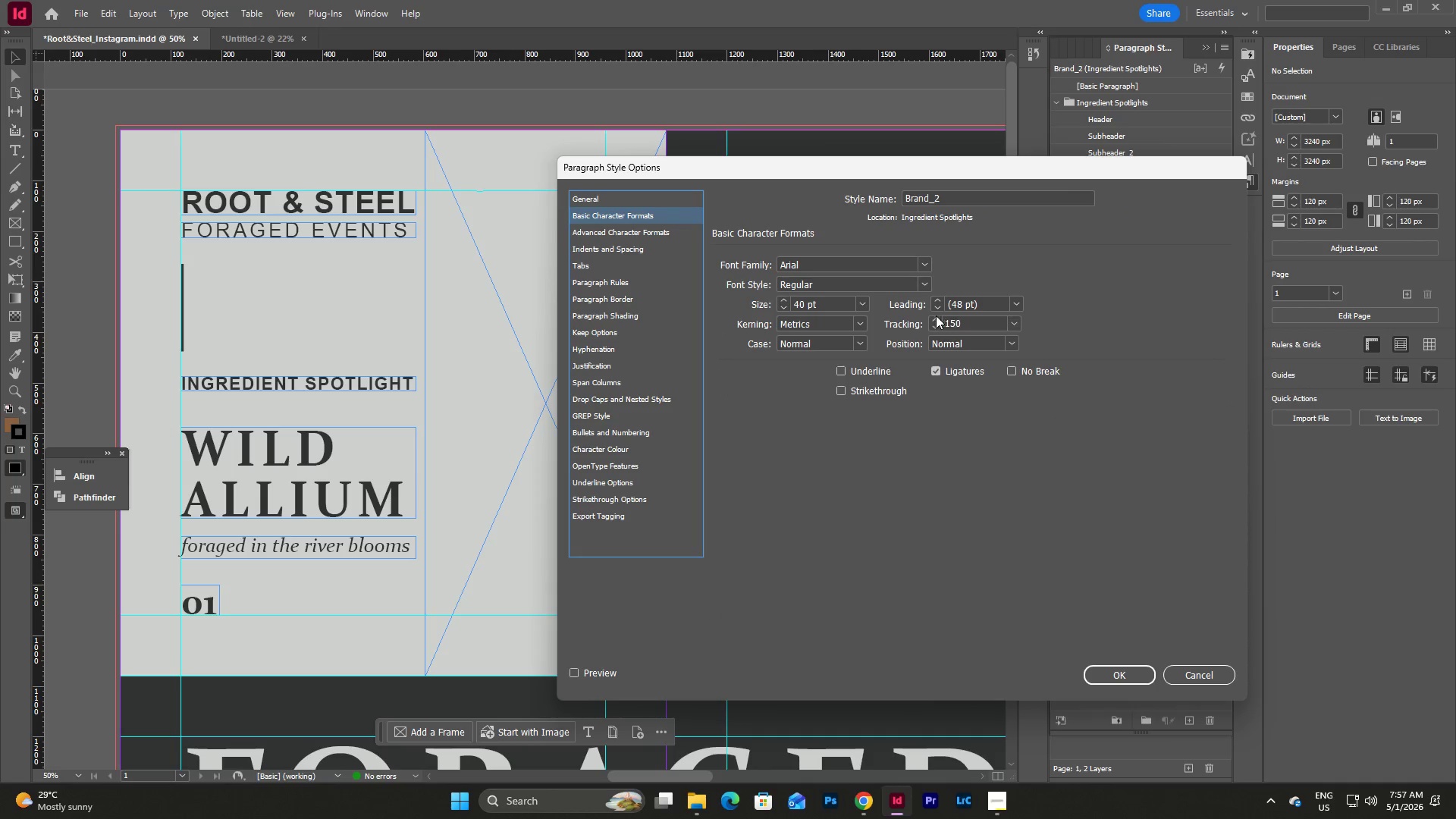 
double_click([934, 322])
 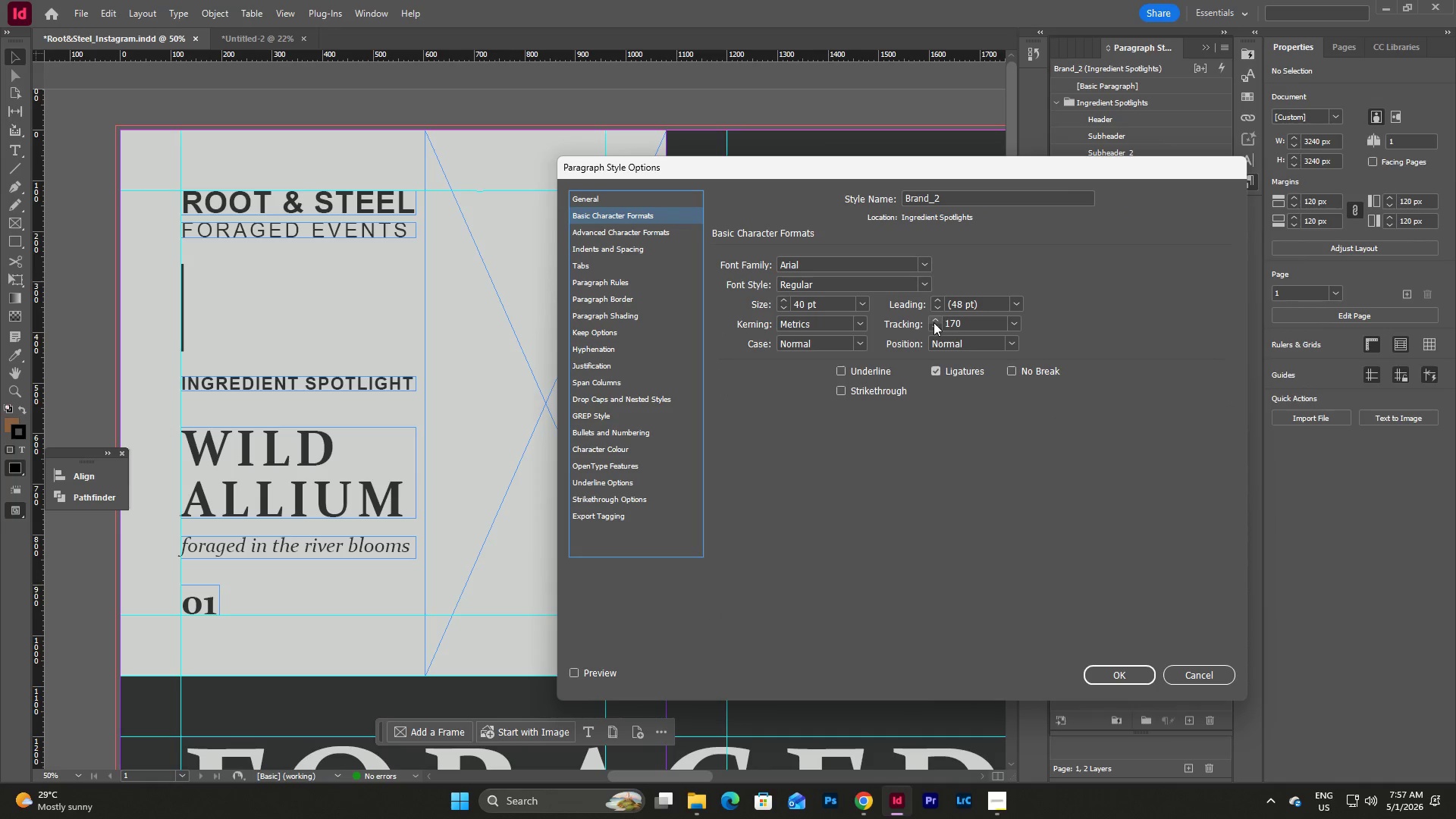 
triple_click([934, 322])
 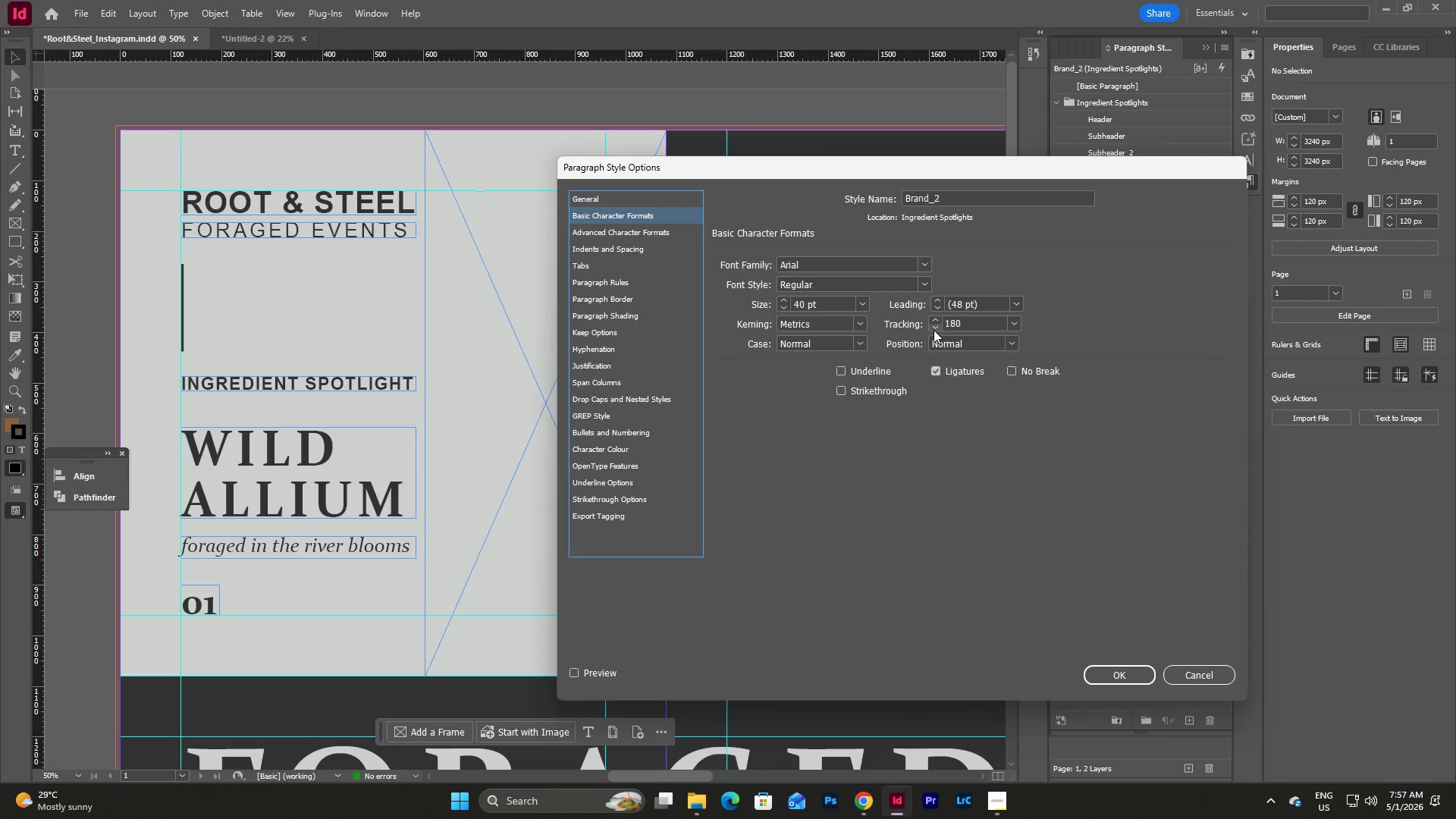 
left_click([934, 330])
 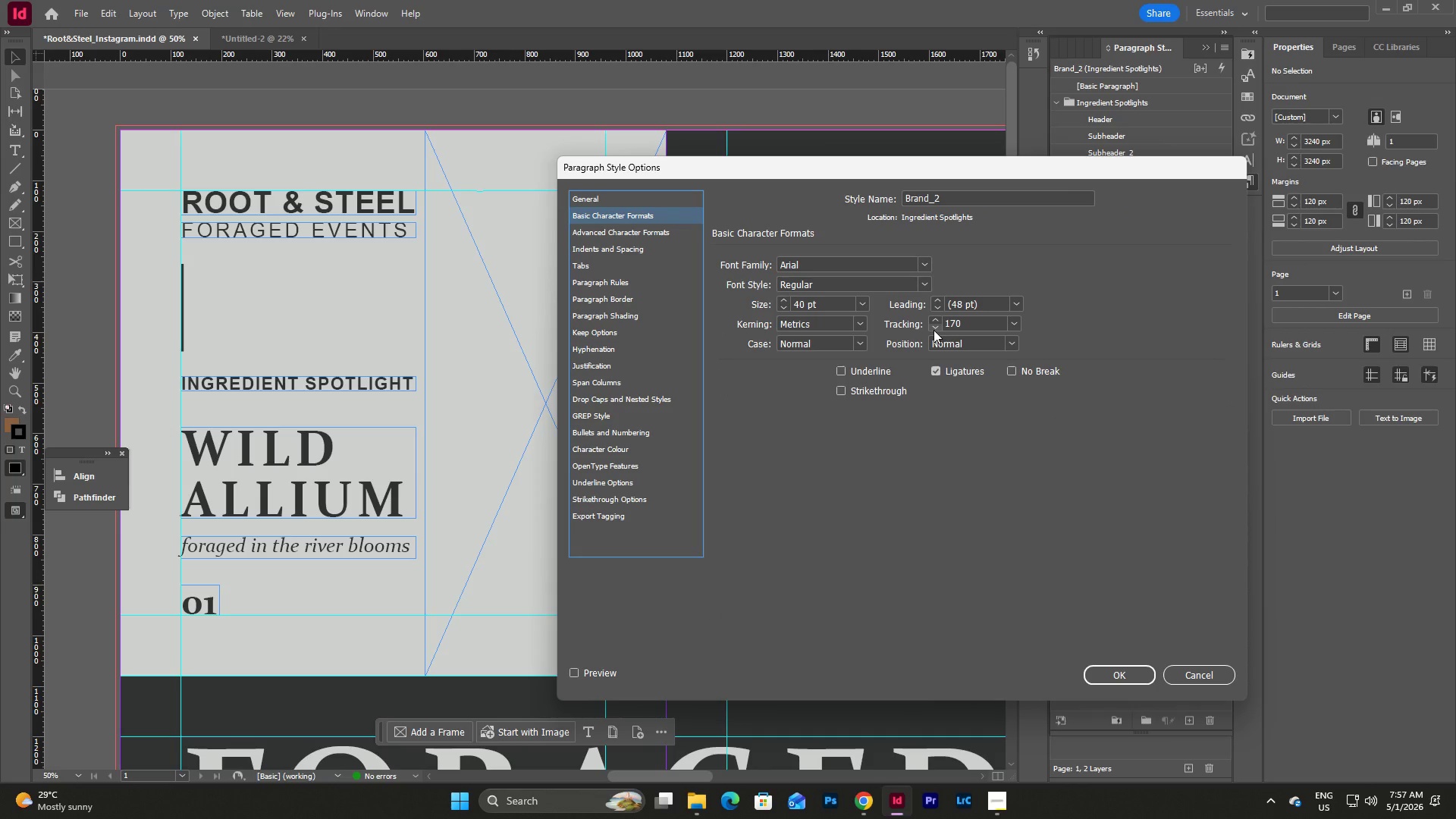 
left_click([934, 330])
 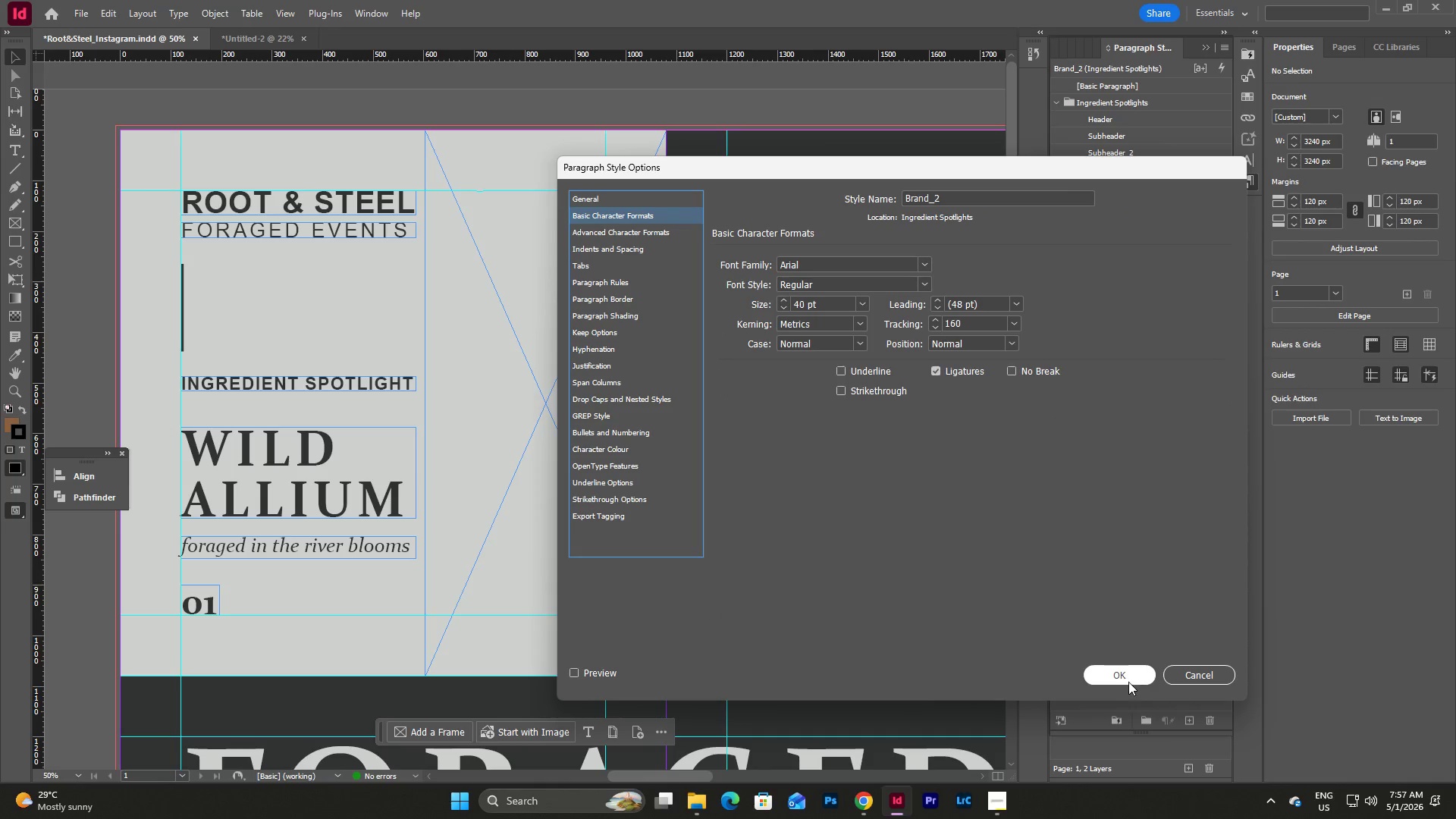 
left_click([1126, 682])
 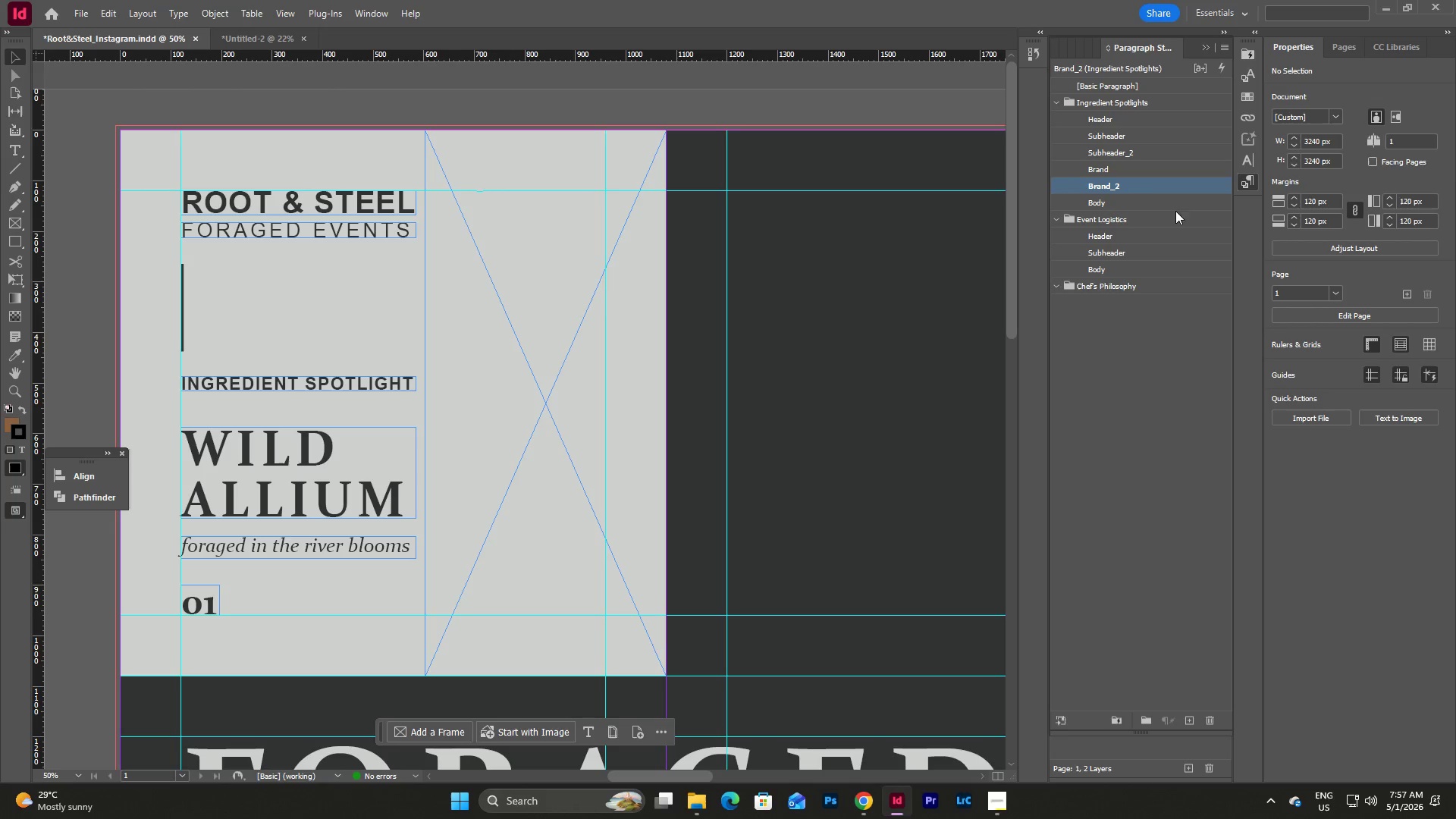 
double_click([1156, 184])
 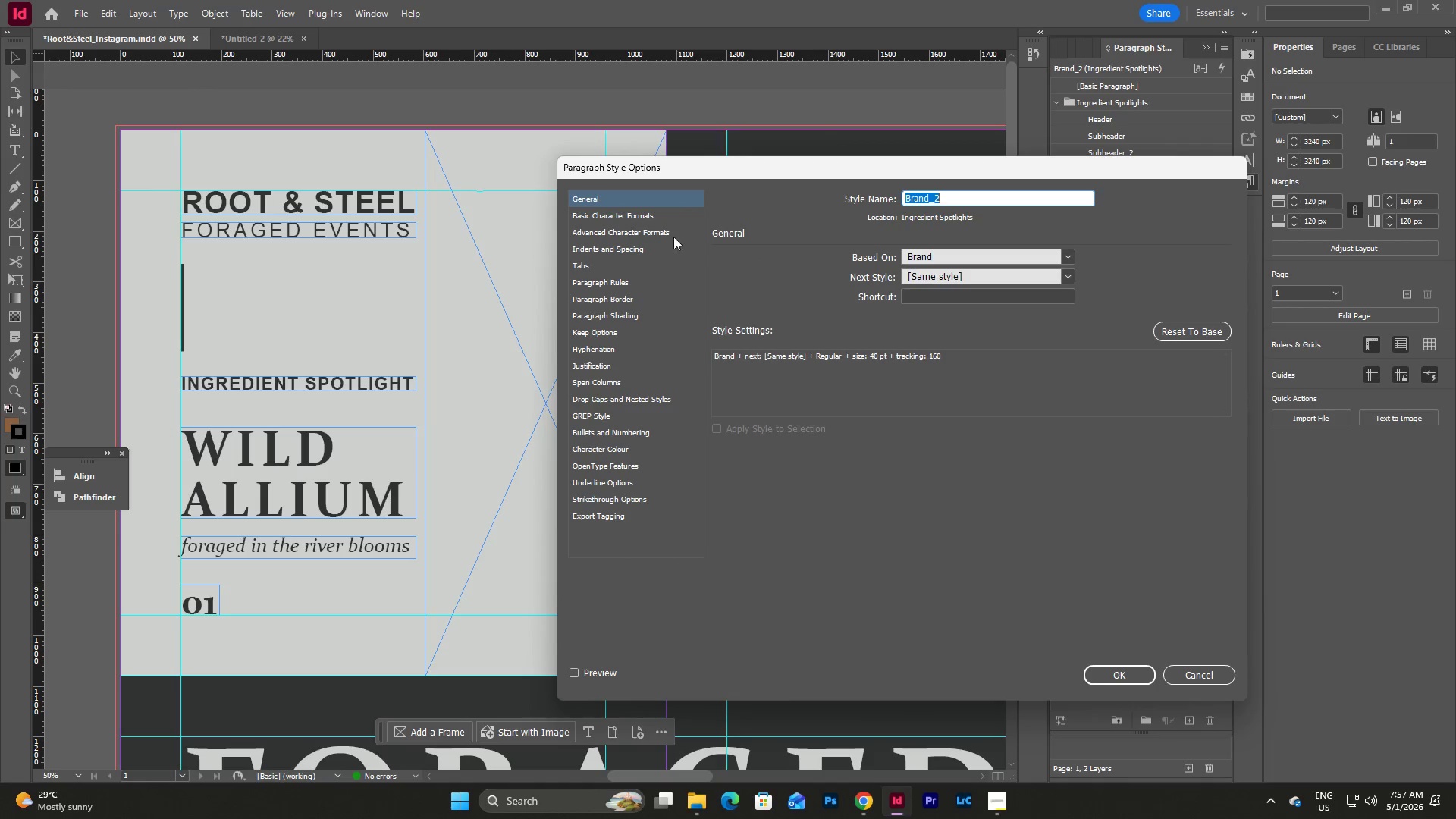 
left_click([630, 217])
 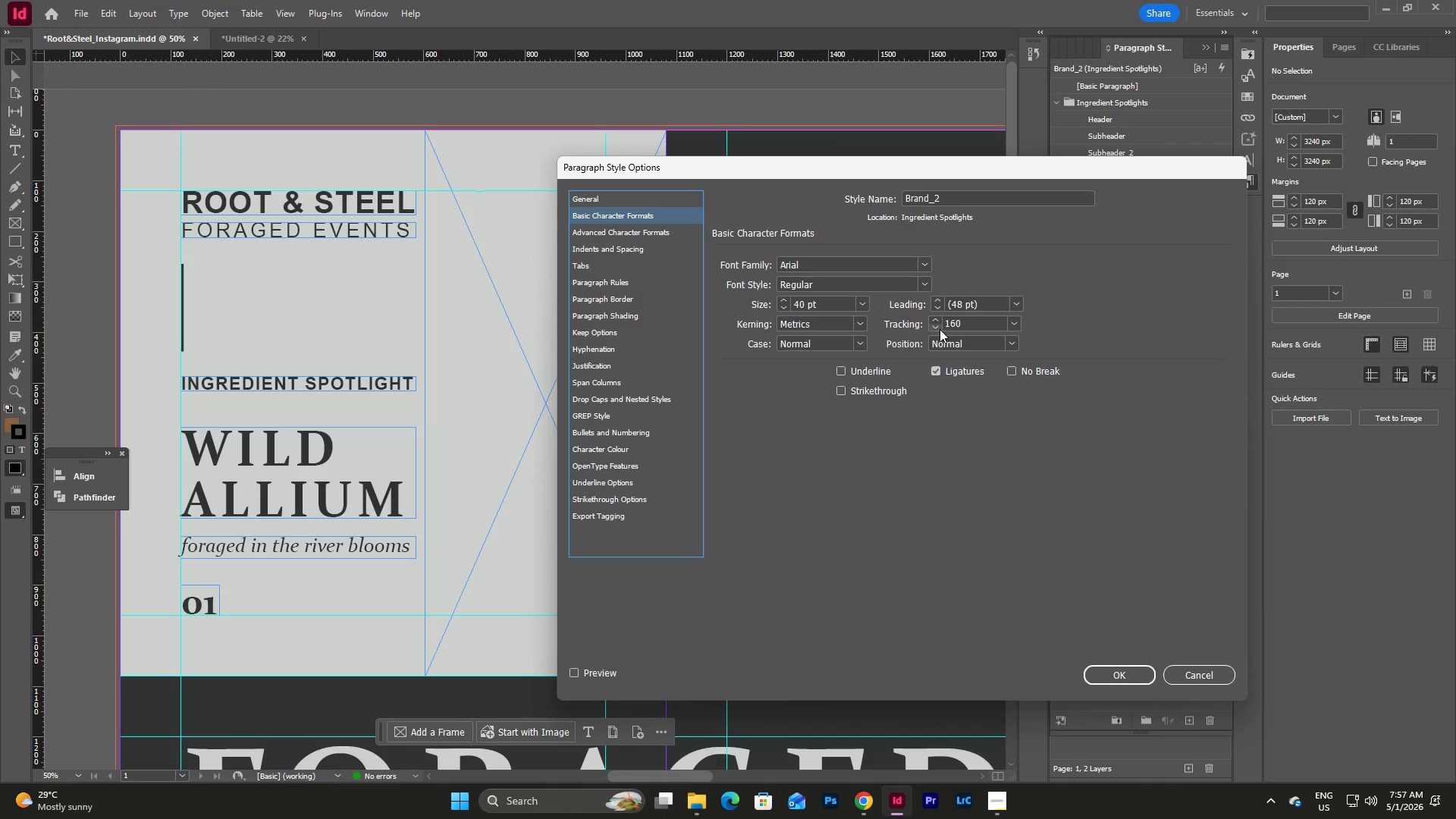 
left_click([934, 322])
 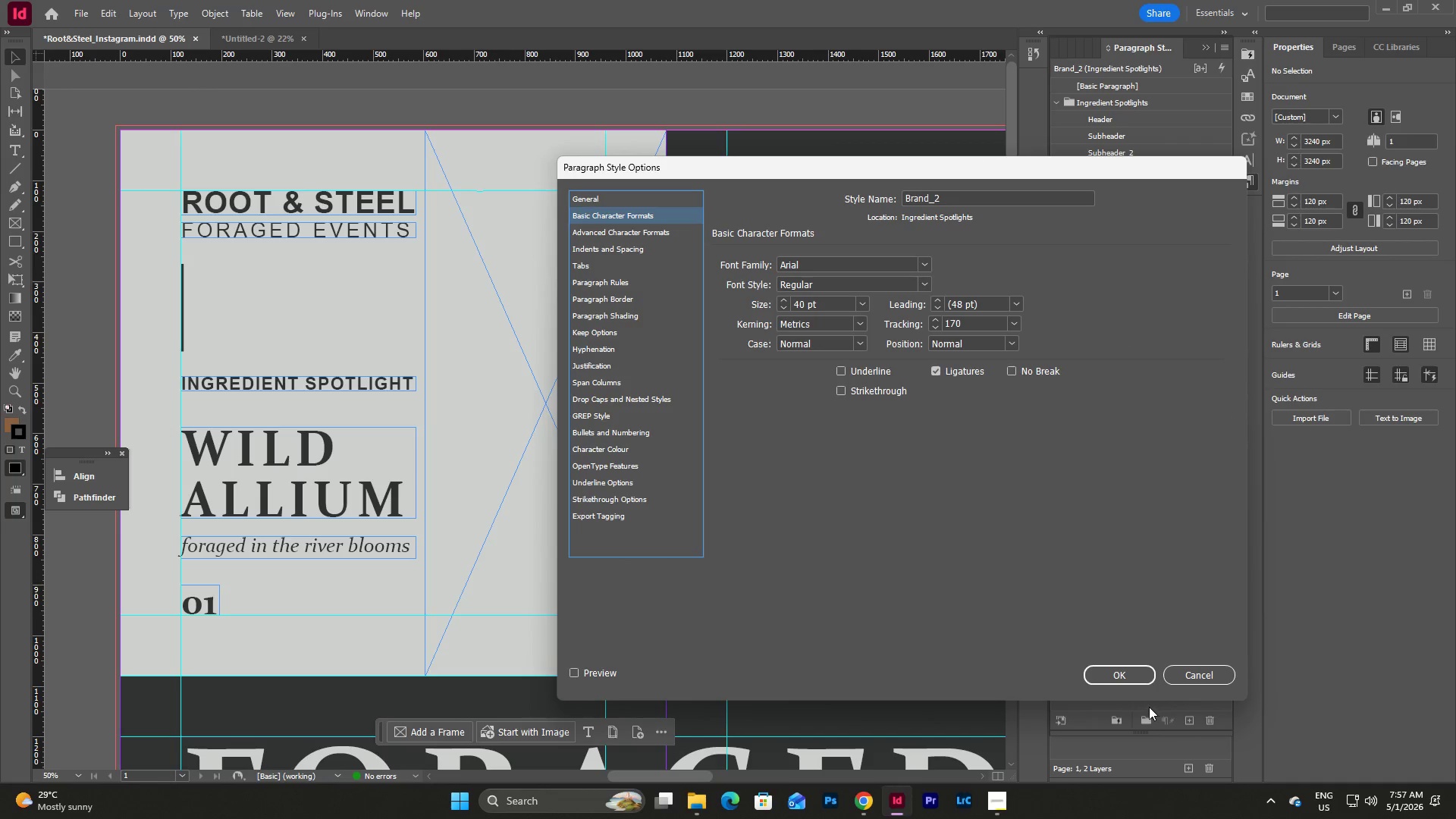 
left_click([1138, 679])
 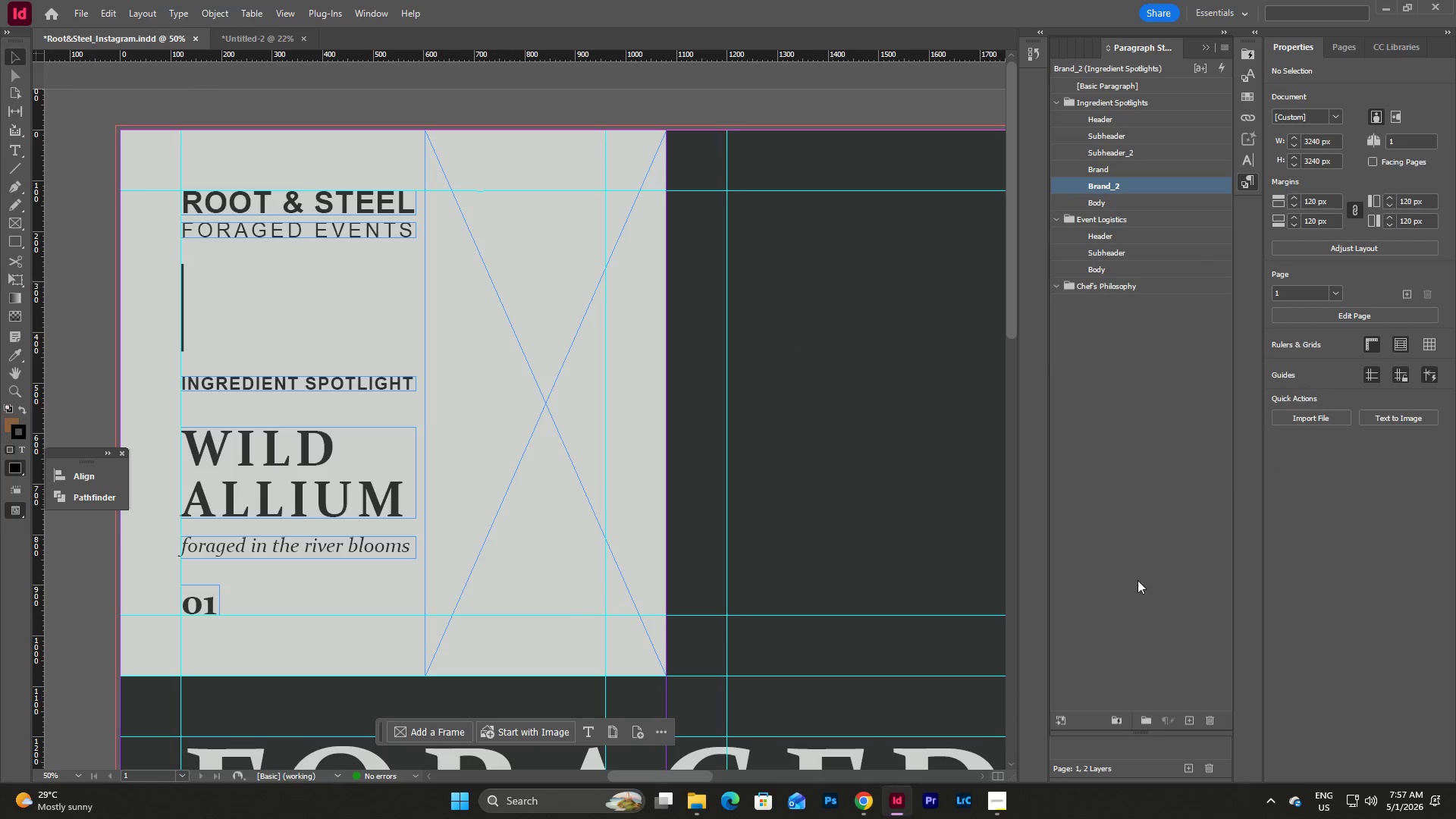 
left_click([1138, 504])
 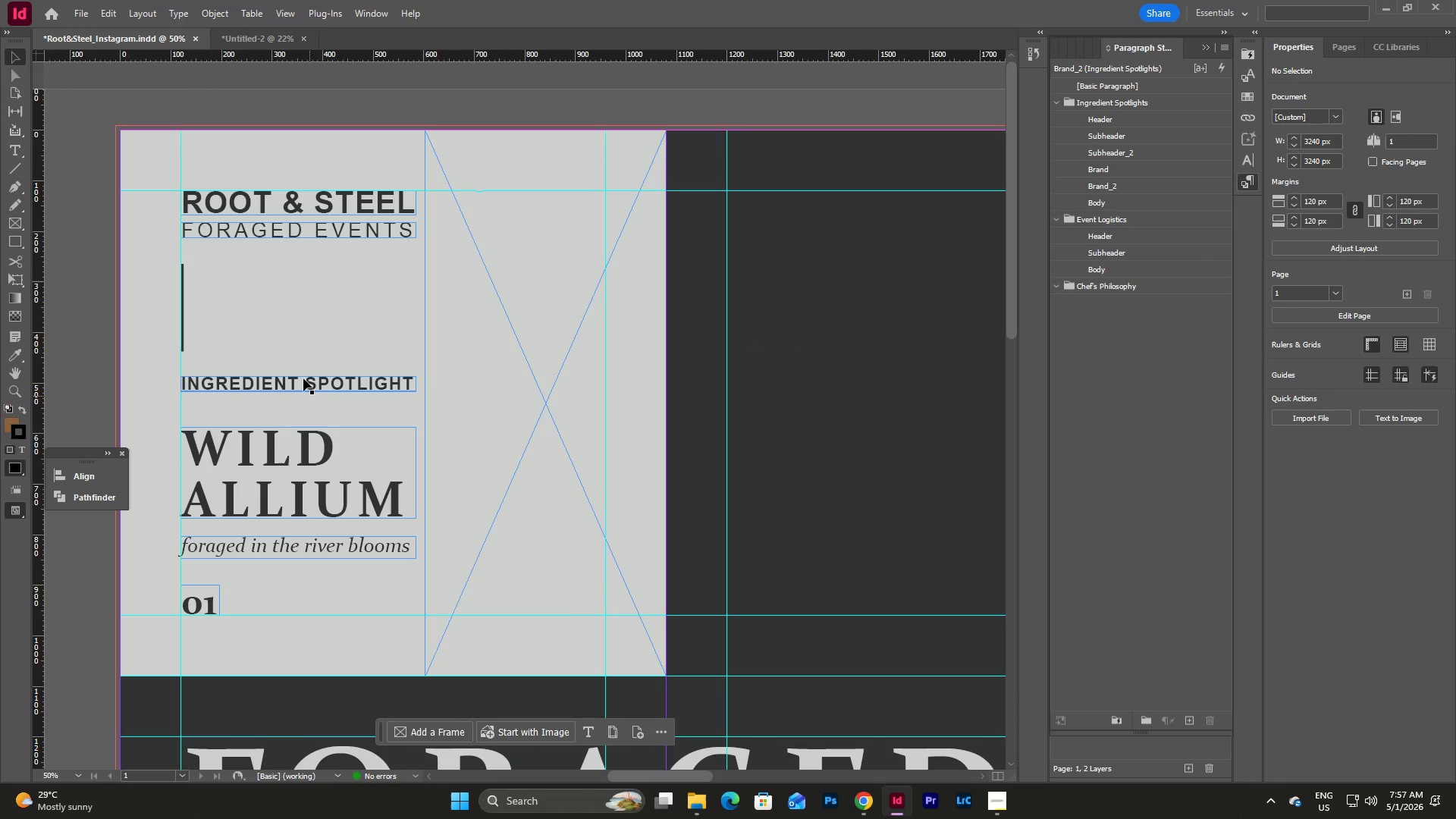 
left_click([356, 315])
 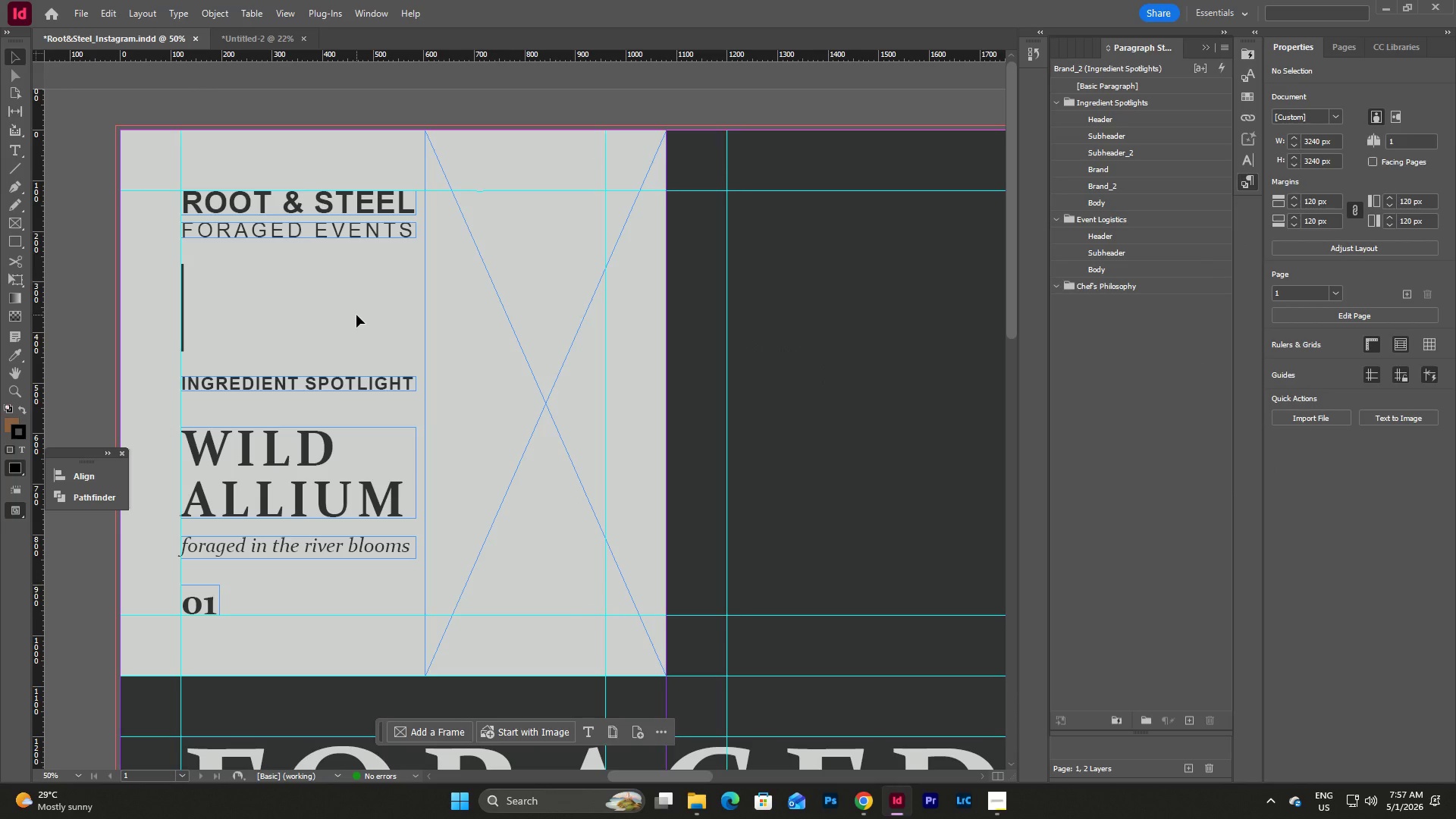 
type(ww)
 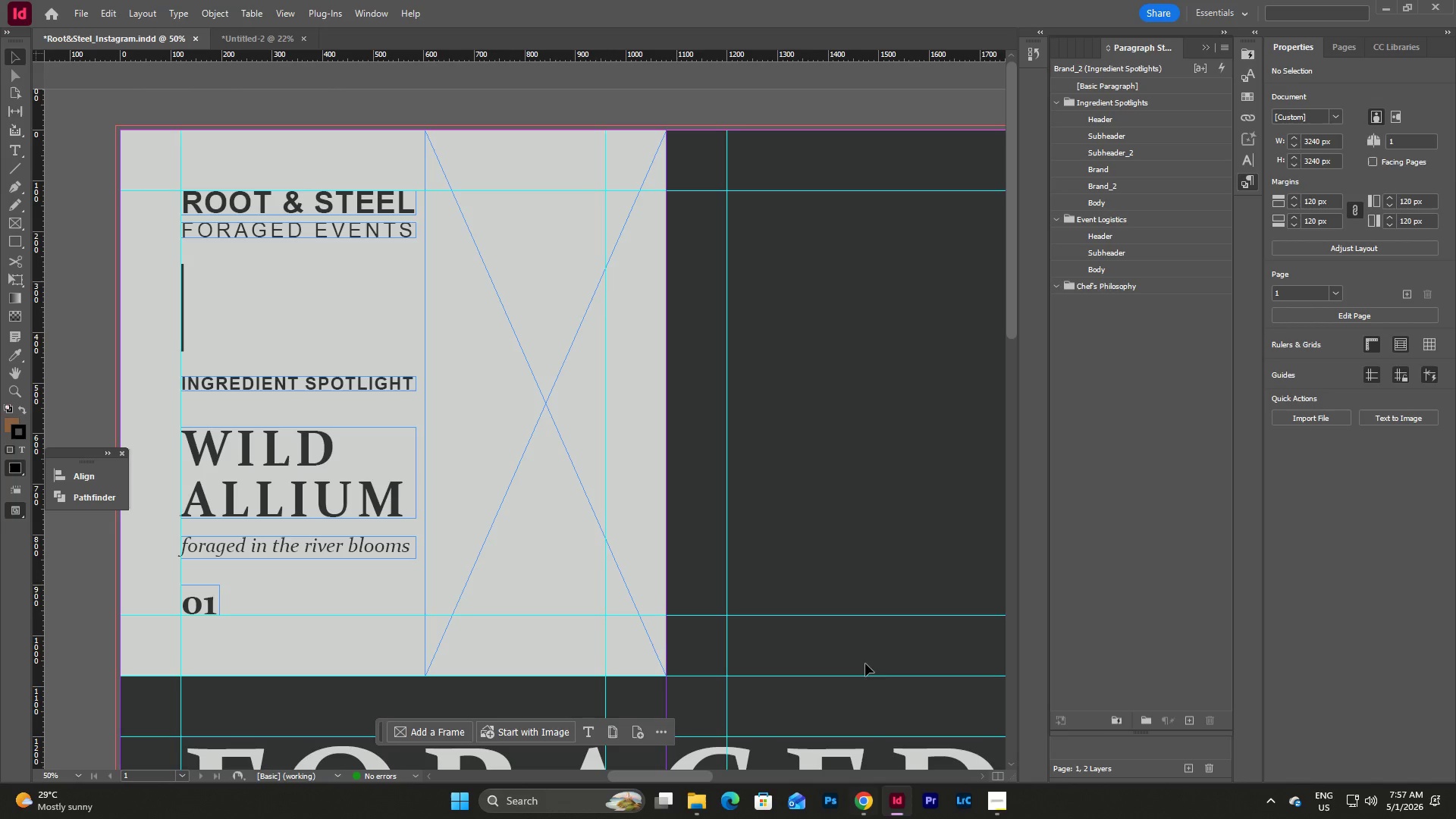 
left_click([471, 224])
 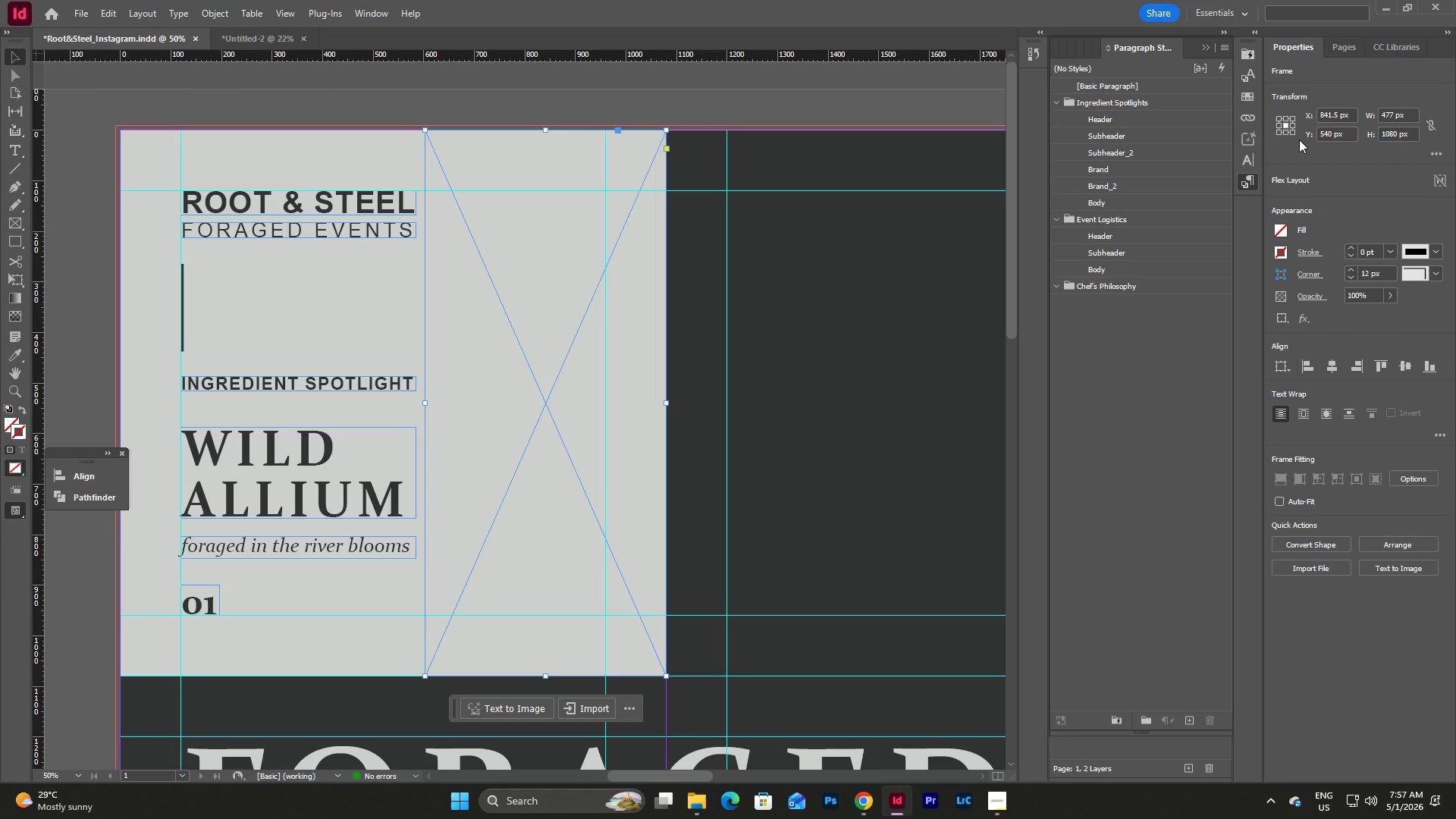 
wait(13.88)
 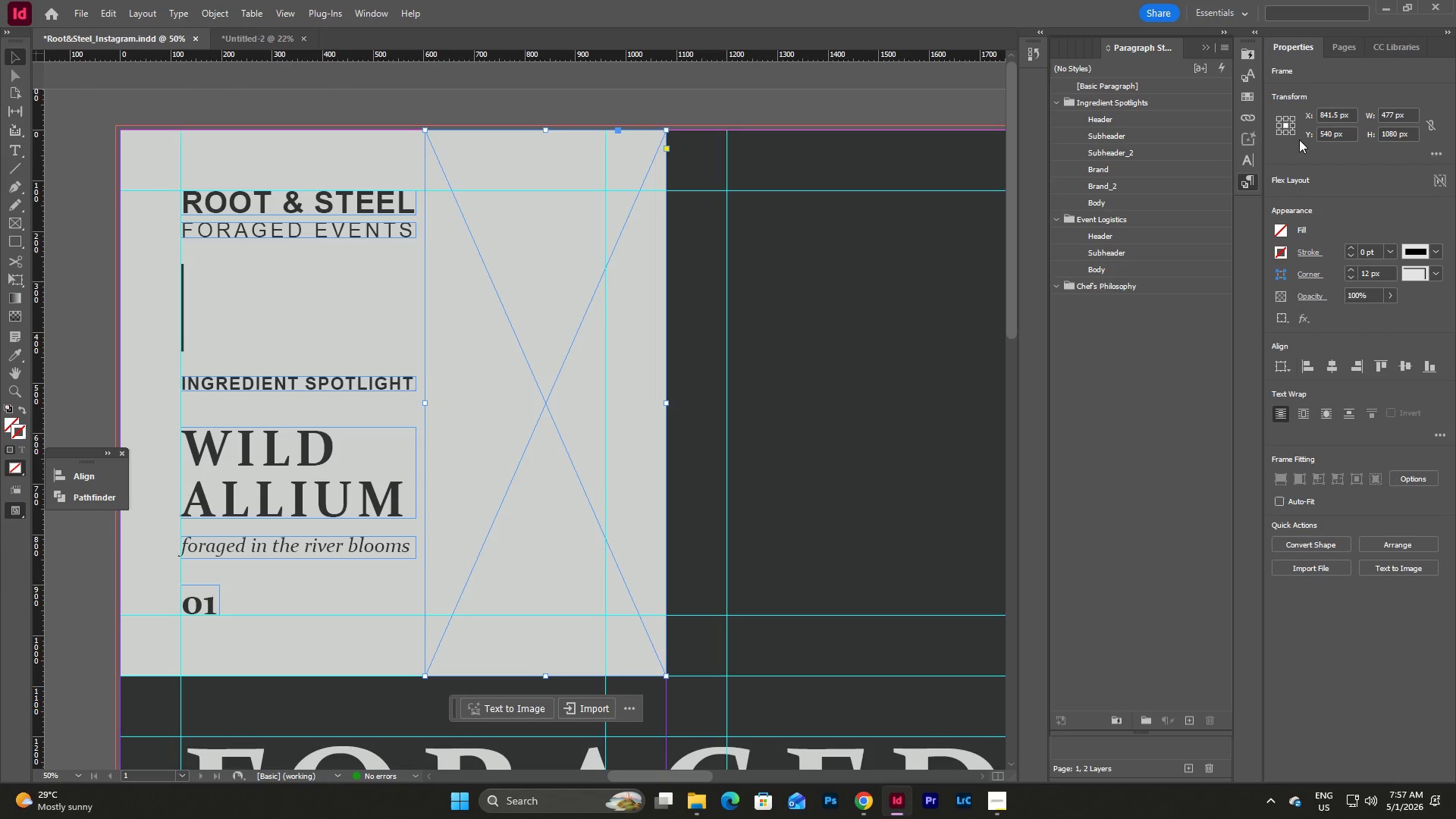 
left_click([868, 797])
 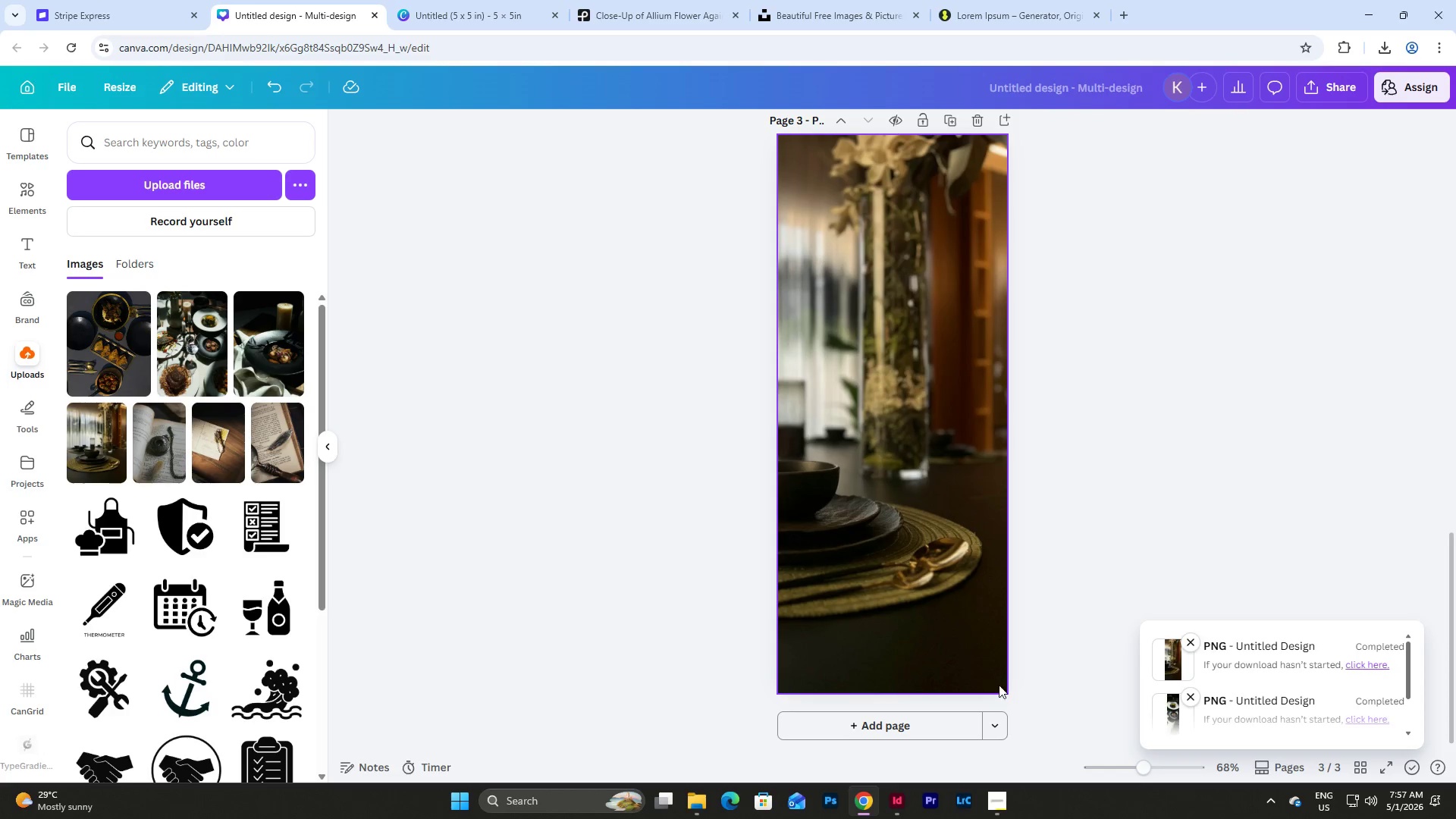 
left_click_drag(start_coordinate=[1002, 727], to_coordinate=[1000, 732])
 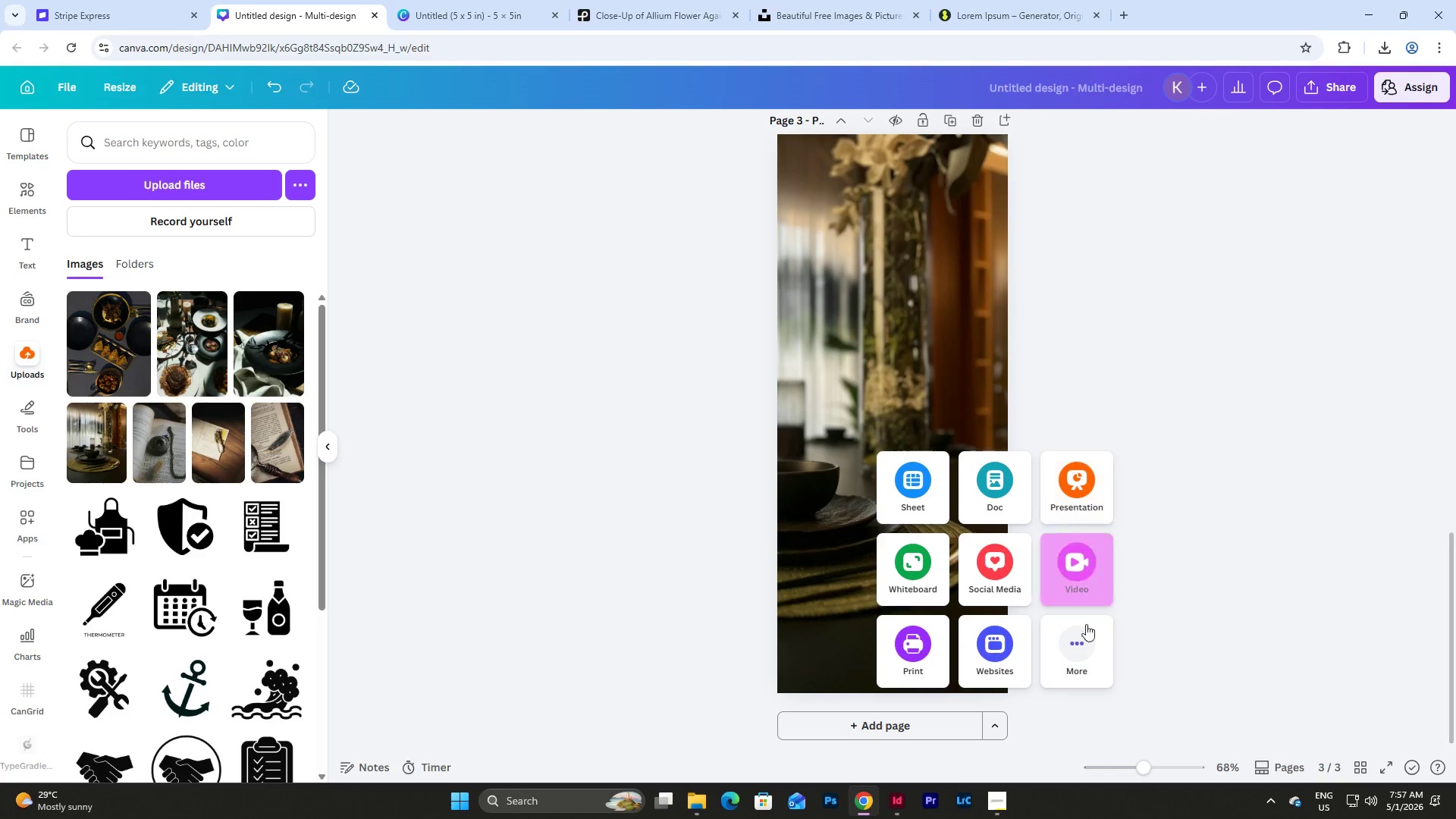 
left_click([1087, 652])
 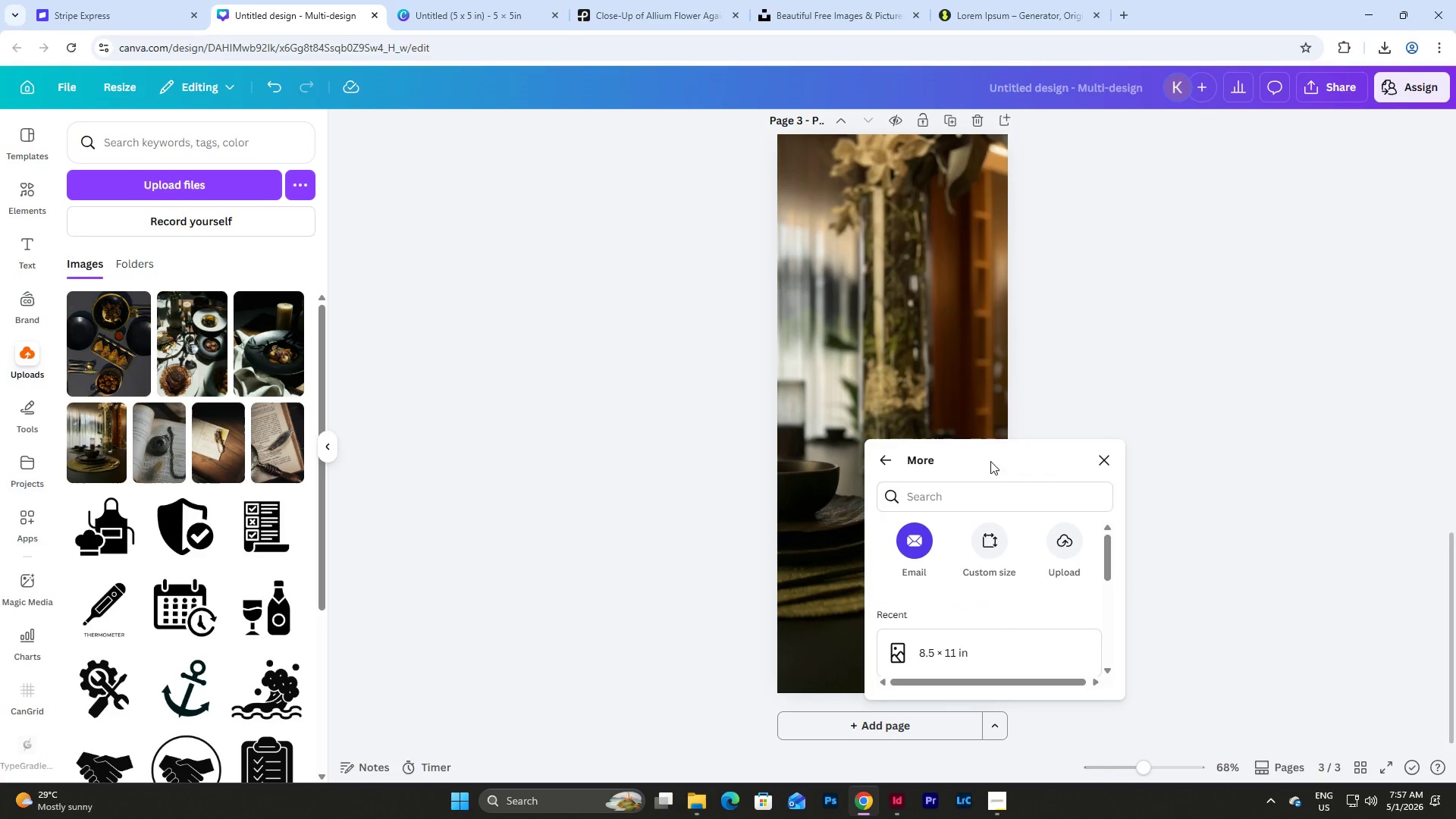 
left_click([986, 541])
 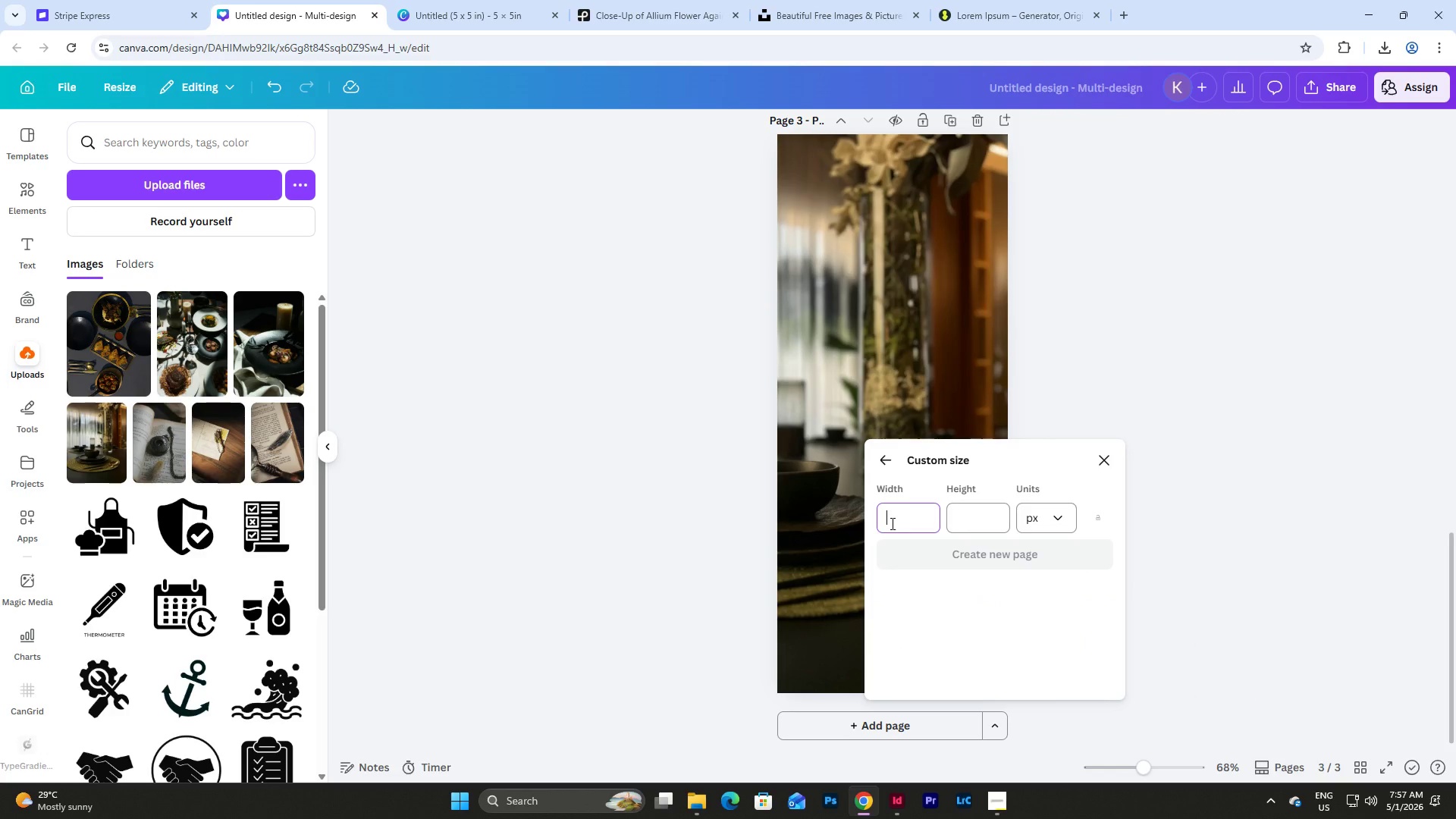 
key(Numpad4)
 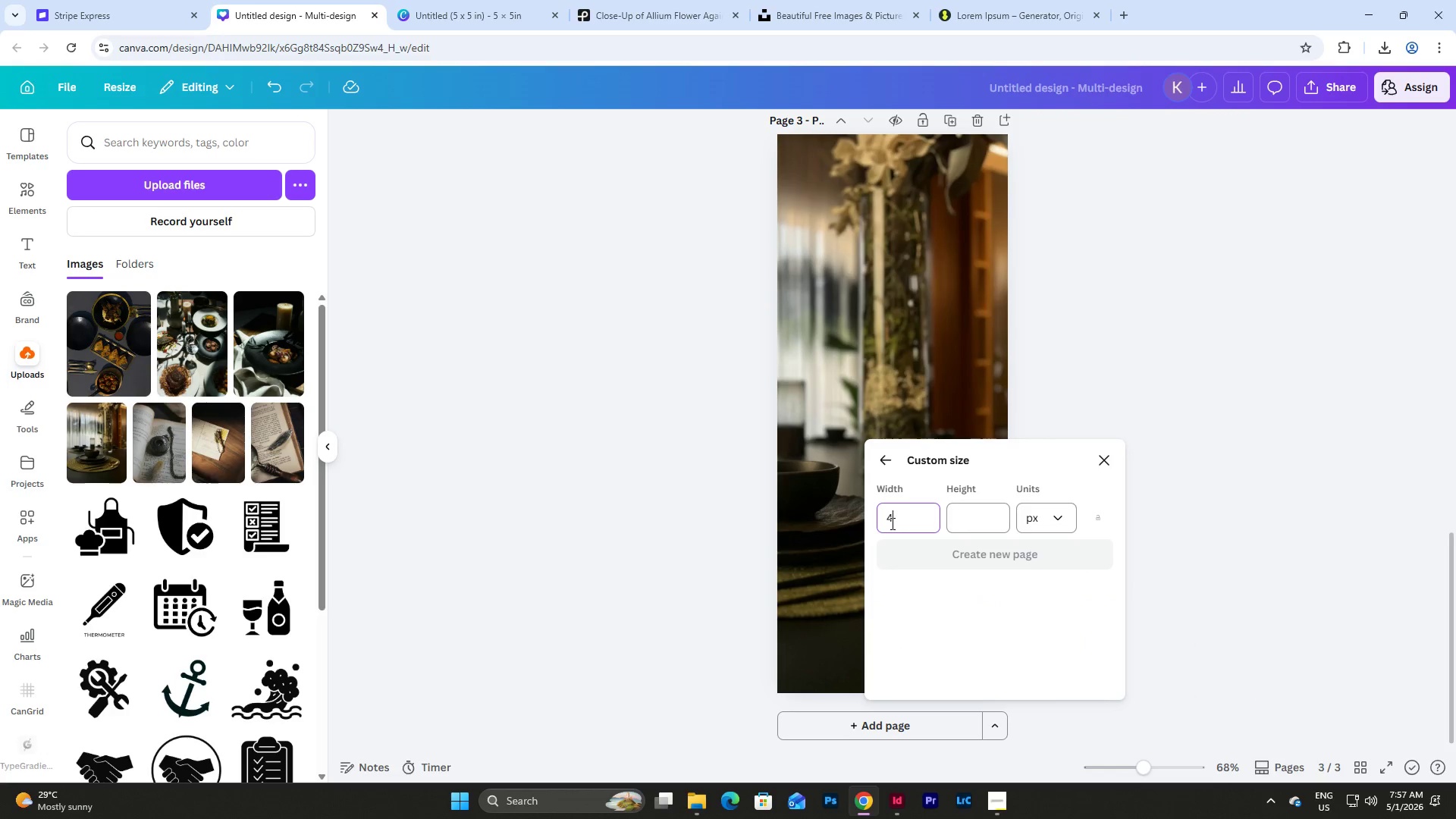 
key(Numpad7)
 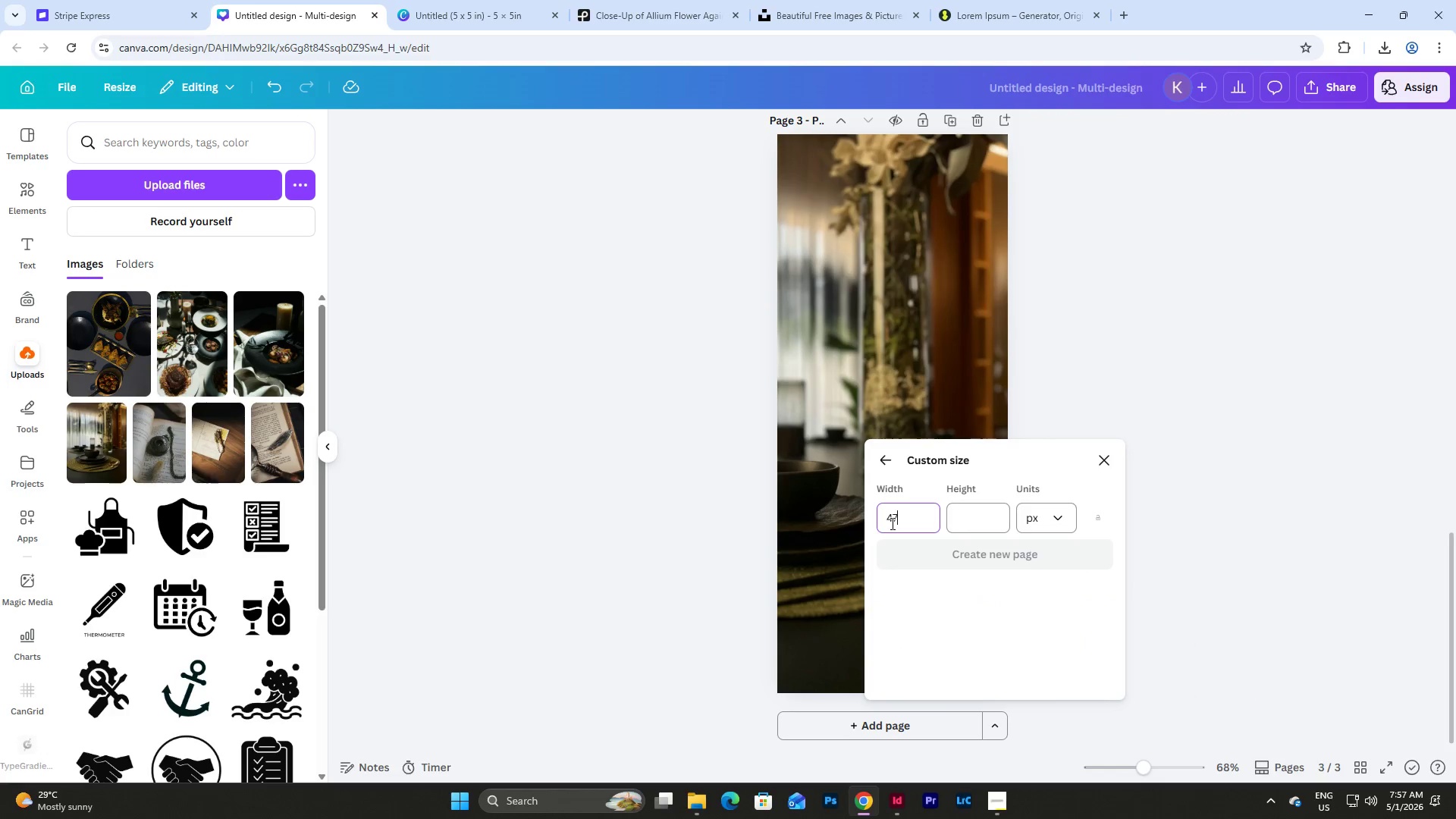 
key(Numpad7)
 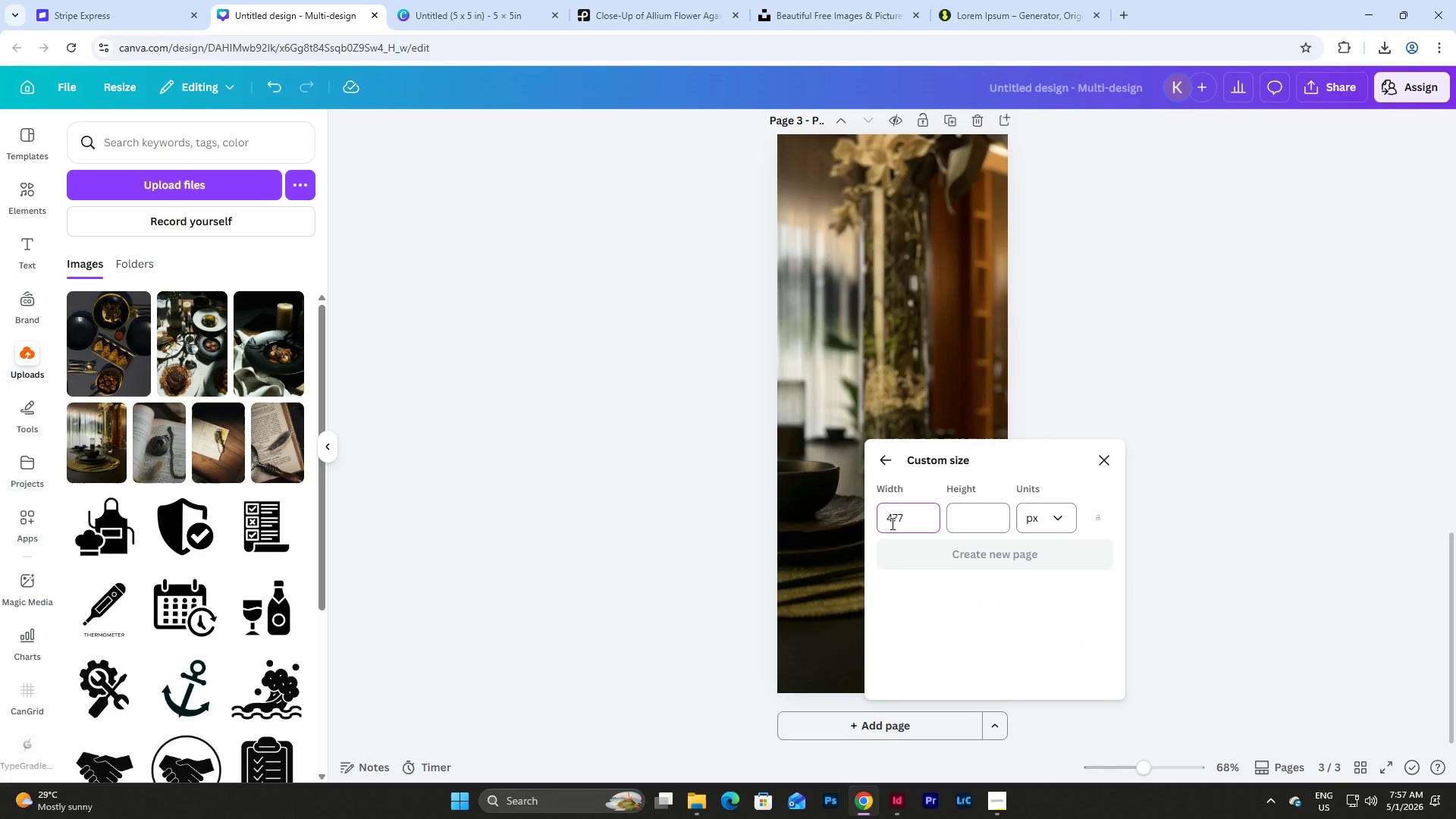 
key(Tab)
 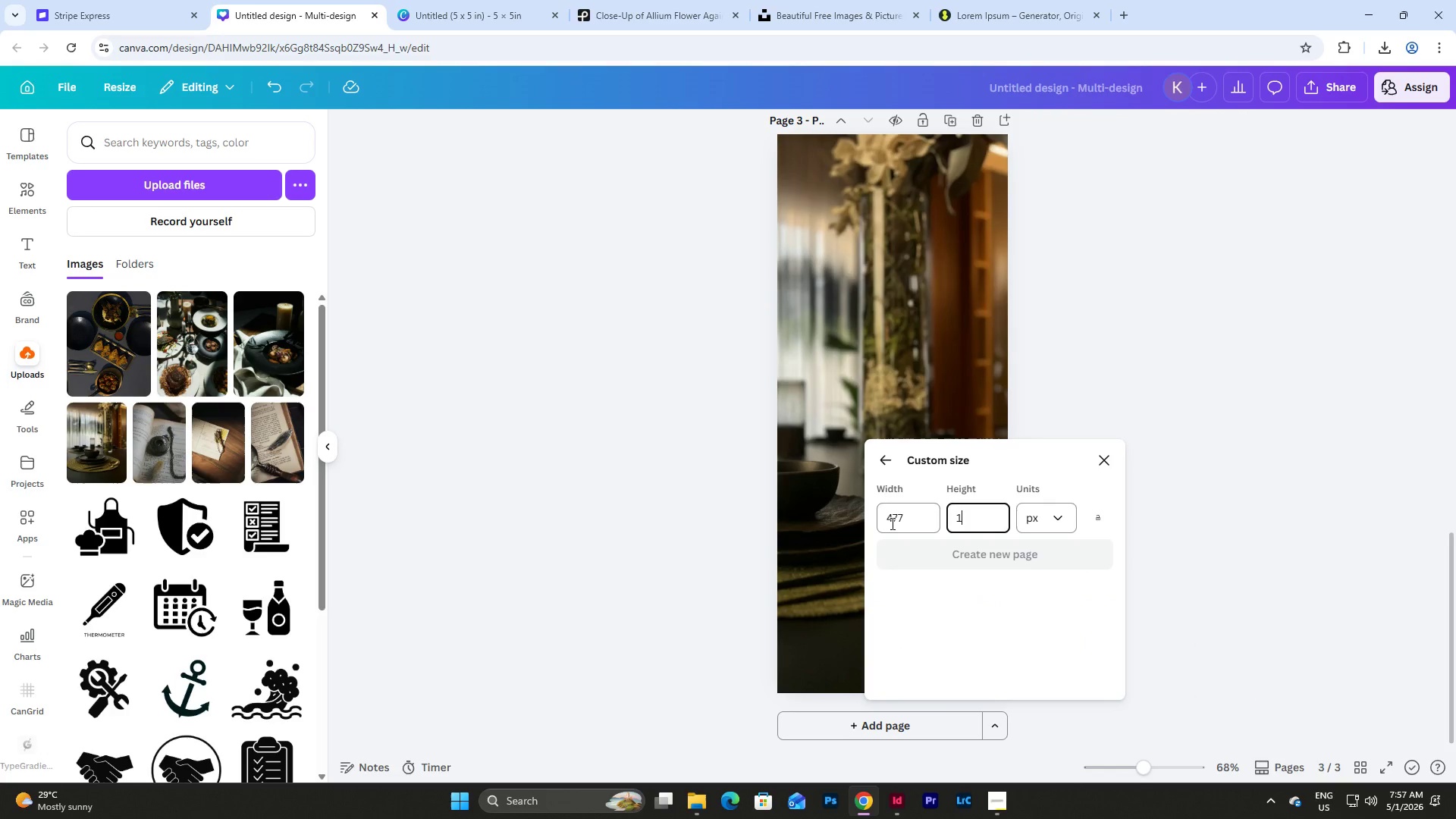 
key(Numpad1)
 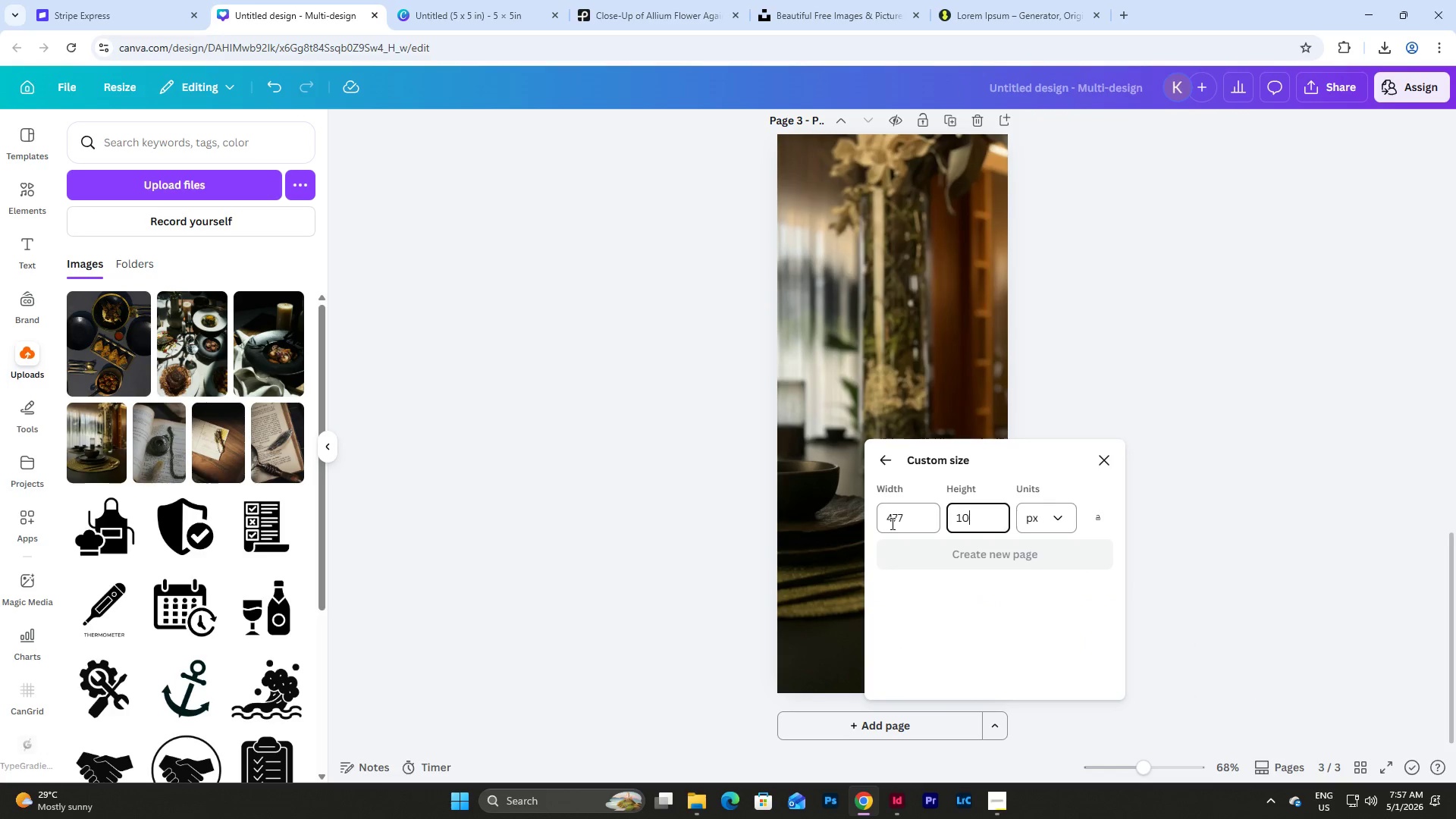 
key(Numpad0)
 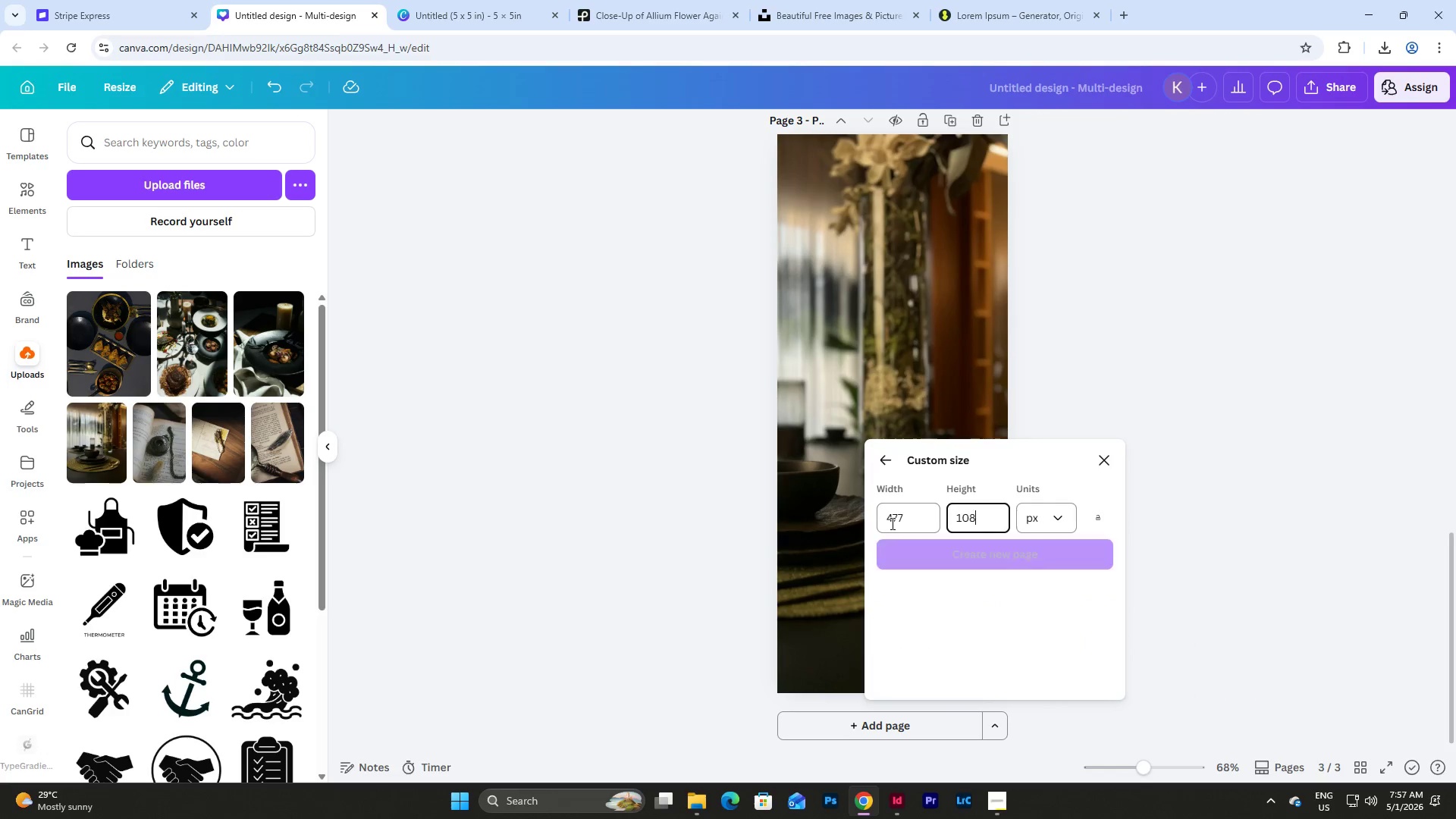 
key(Numpad8)
 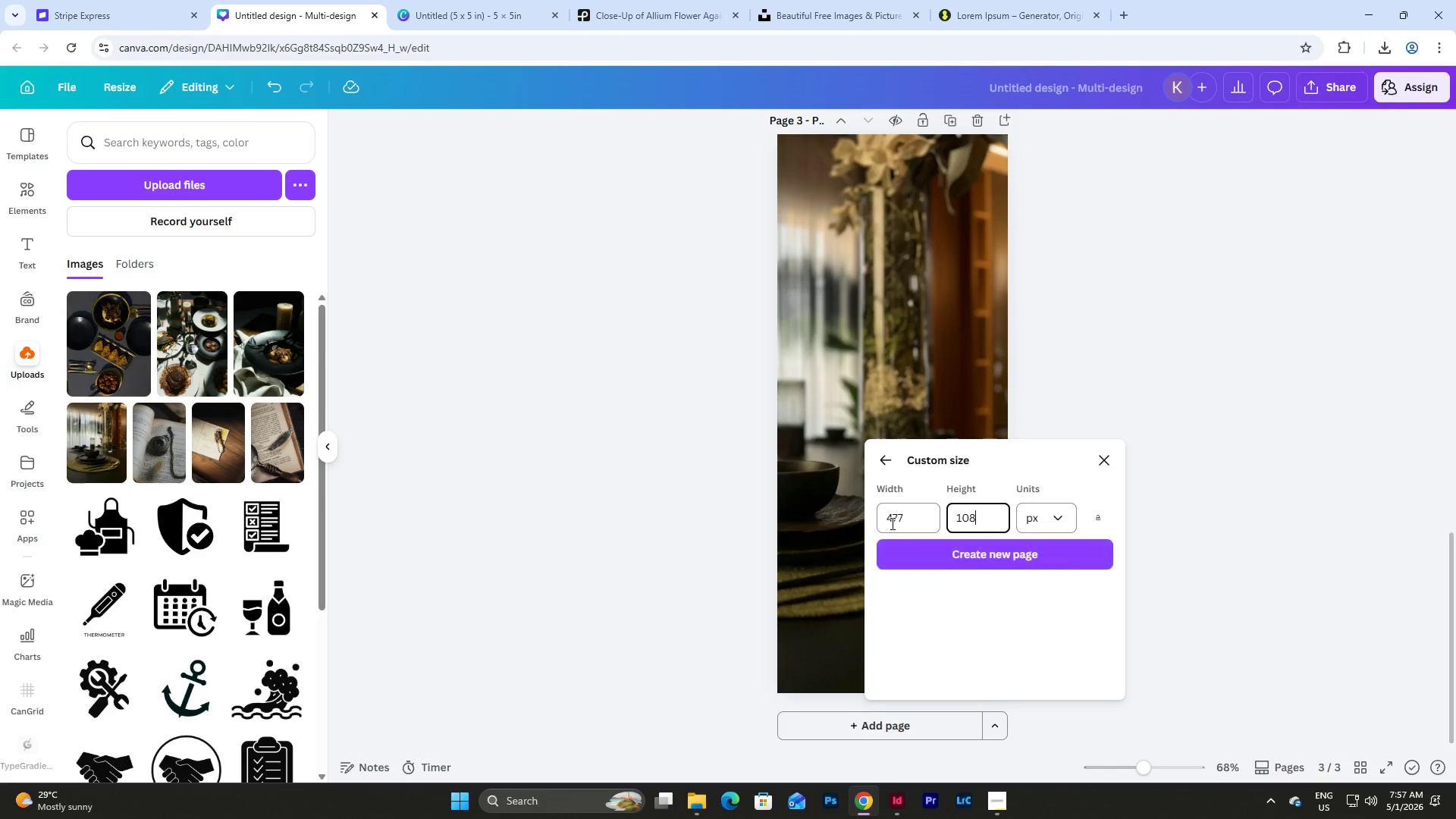 
key(Numpad0)
 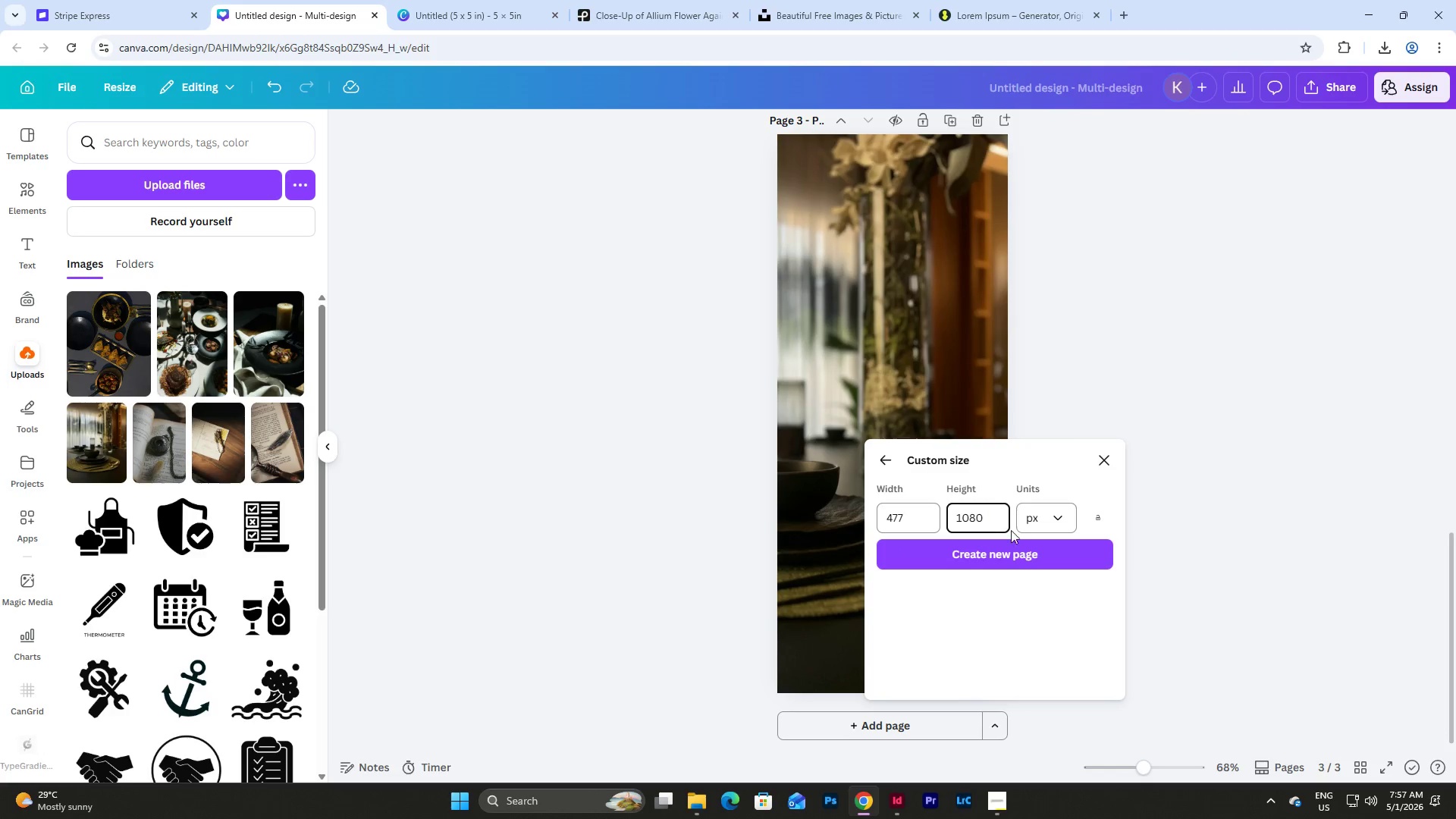 
left_click([999, 551])
 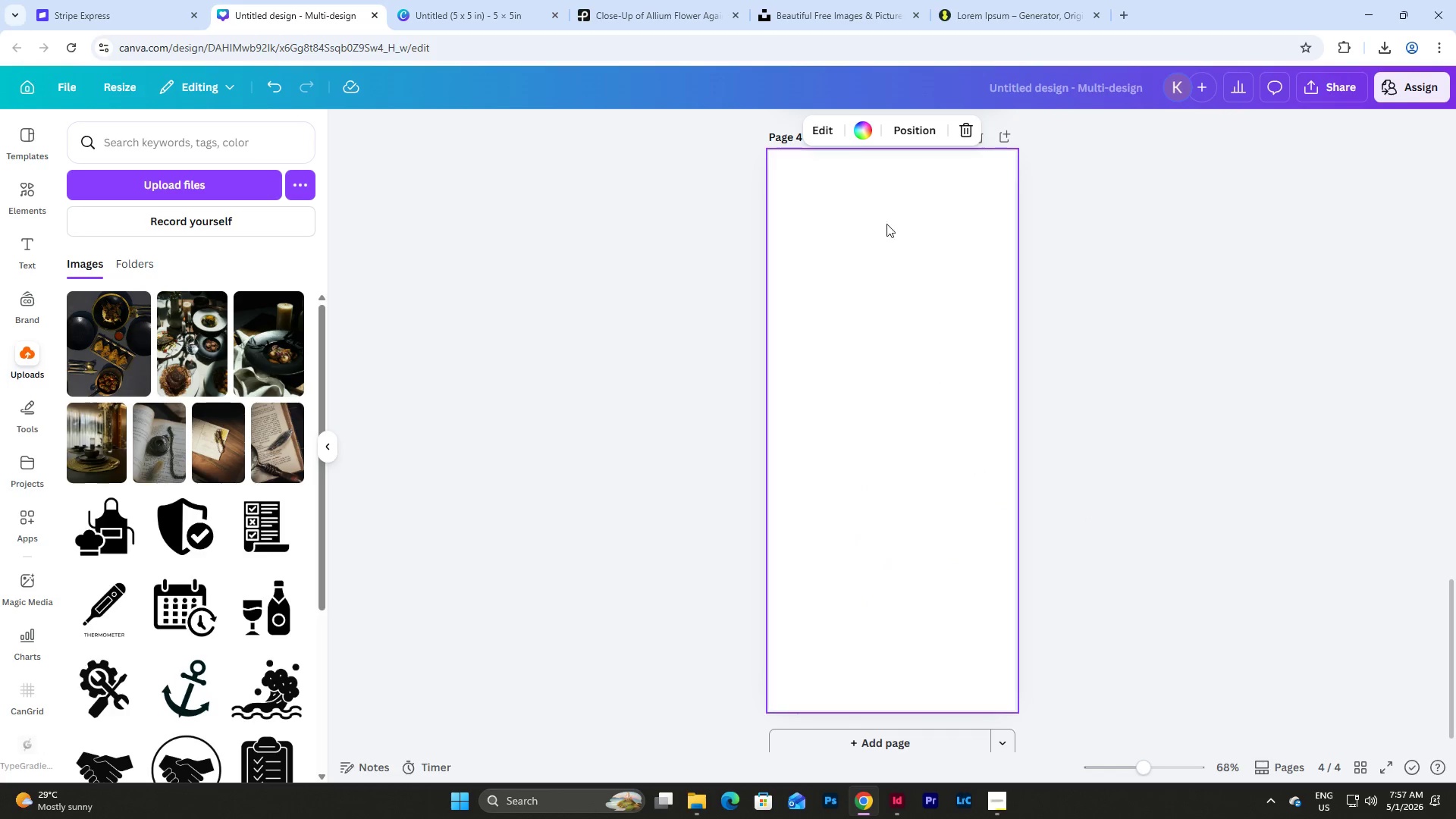 
scroll: coordinate [857, 156], scroll_direction: up, amount: 3.0
 